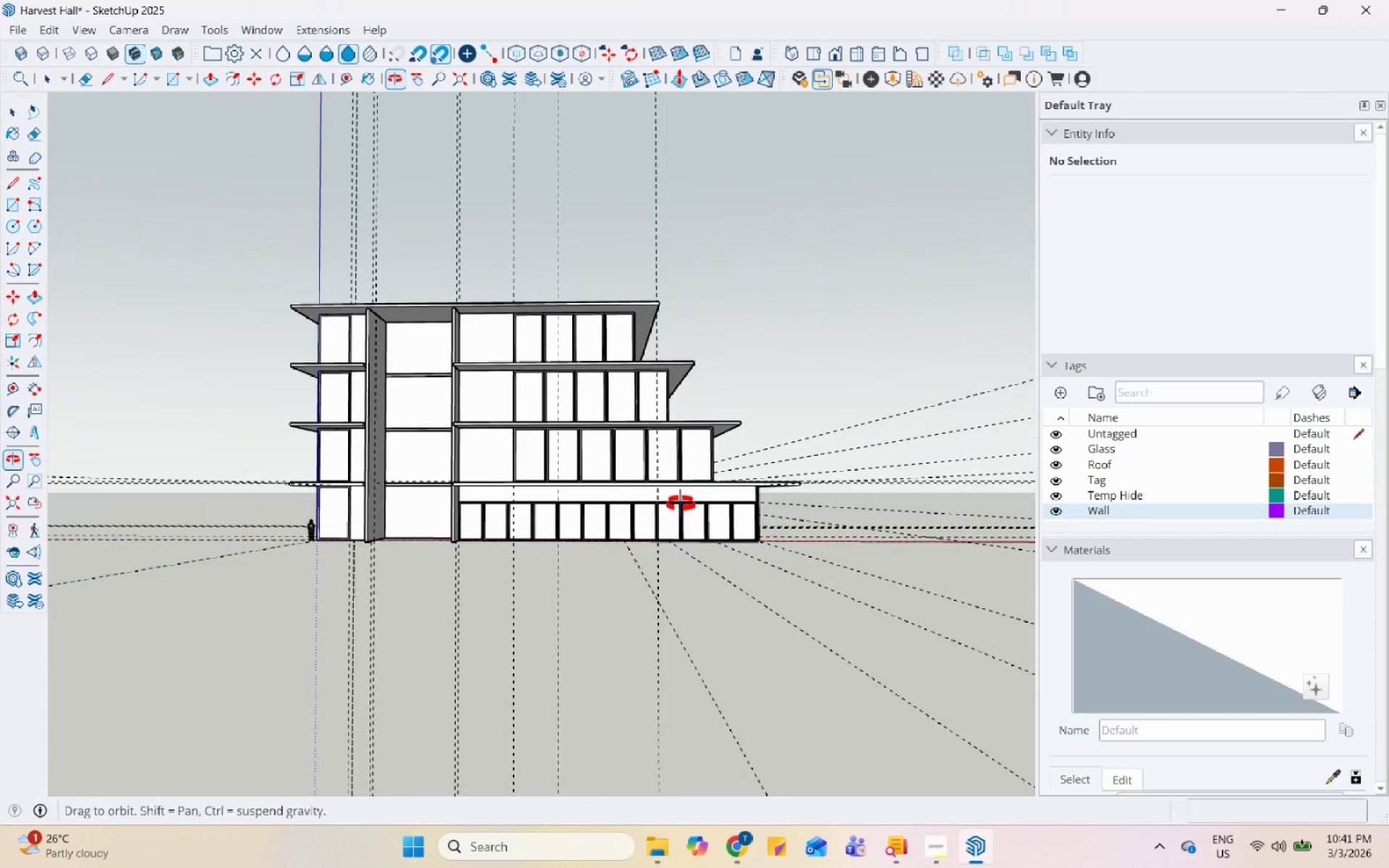 
scroll: coordinate [729, 451], scroll_direction: up, amount: 1.0
 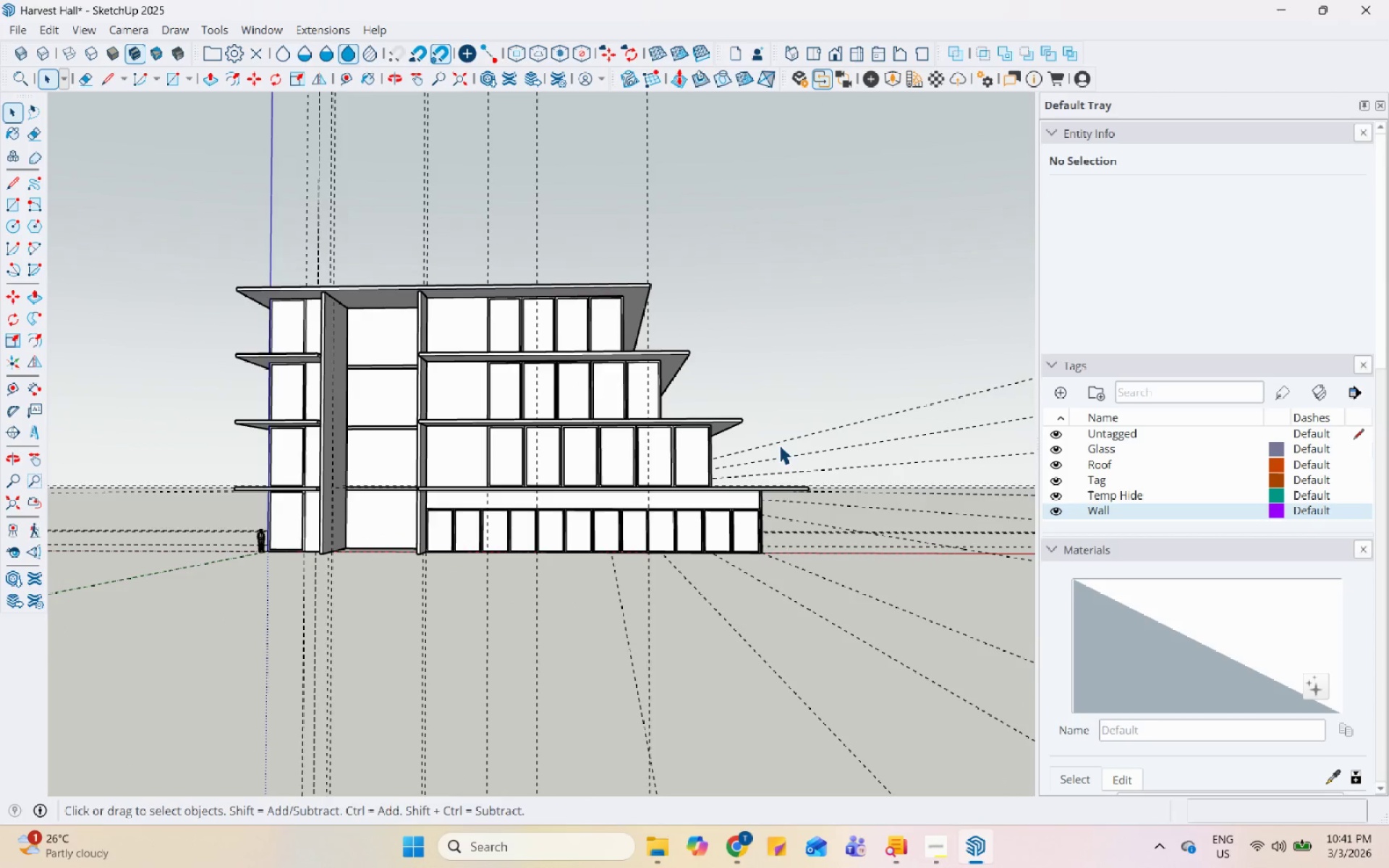 
left_click_drag(start_coordinate=[779, 445], to_coordinate=[182, 252])
 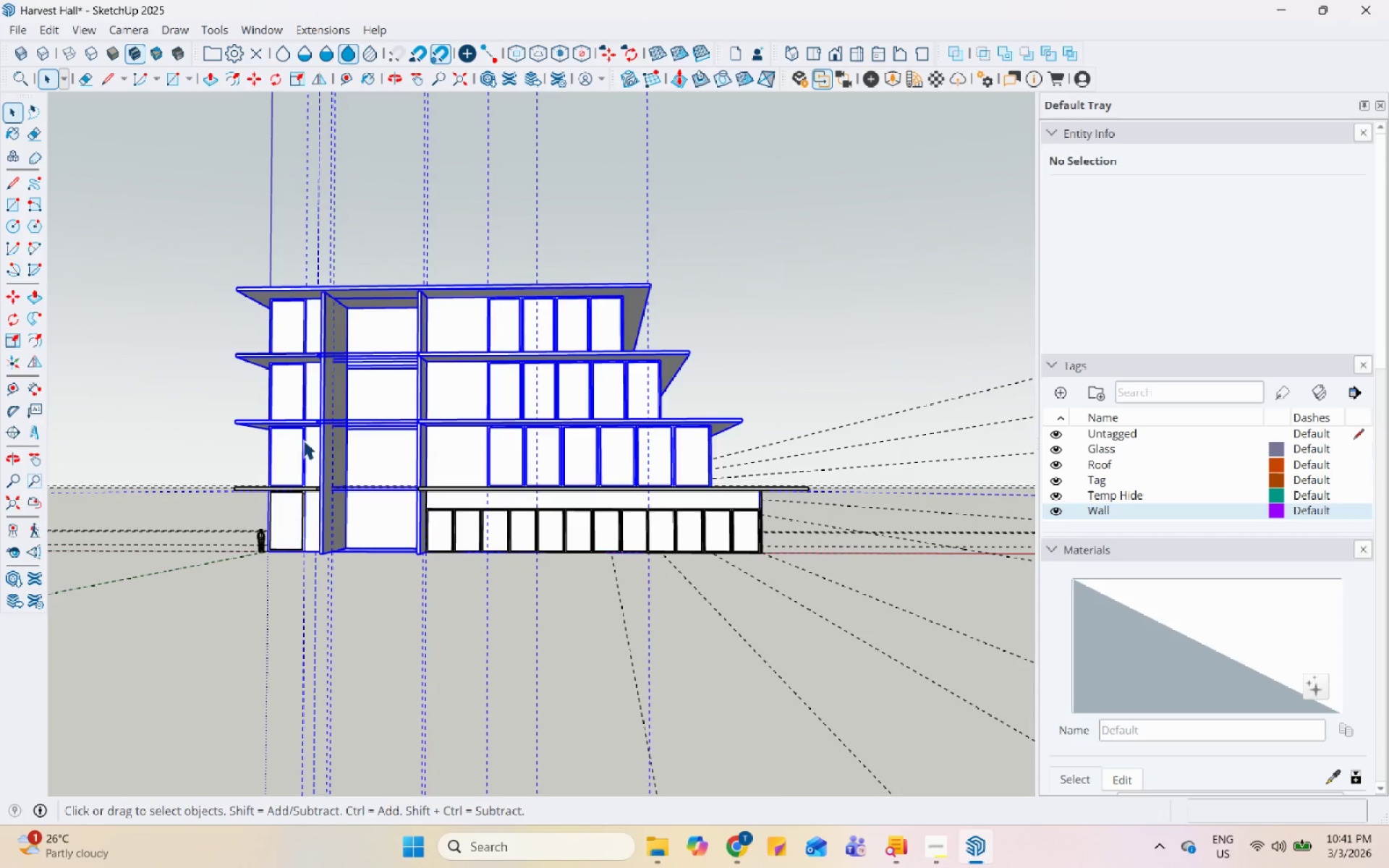 
scroll: coordinate [307, 442], scroll_direction: up, amount: 2.0
 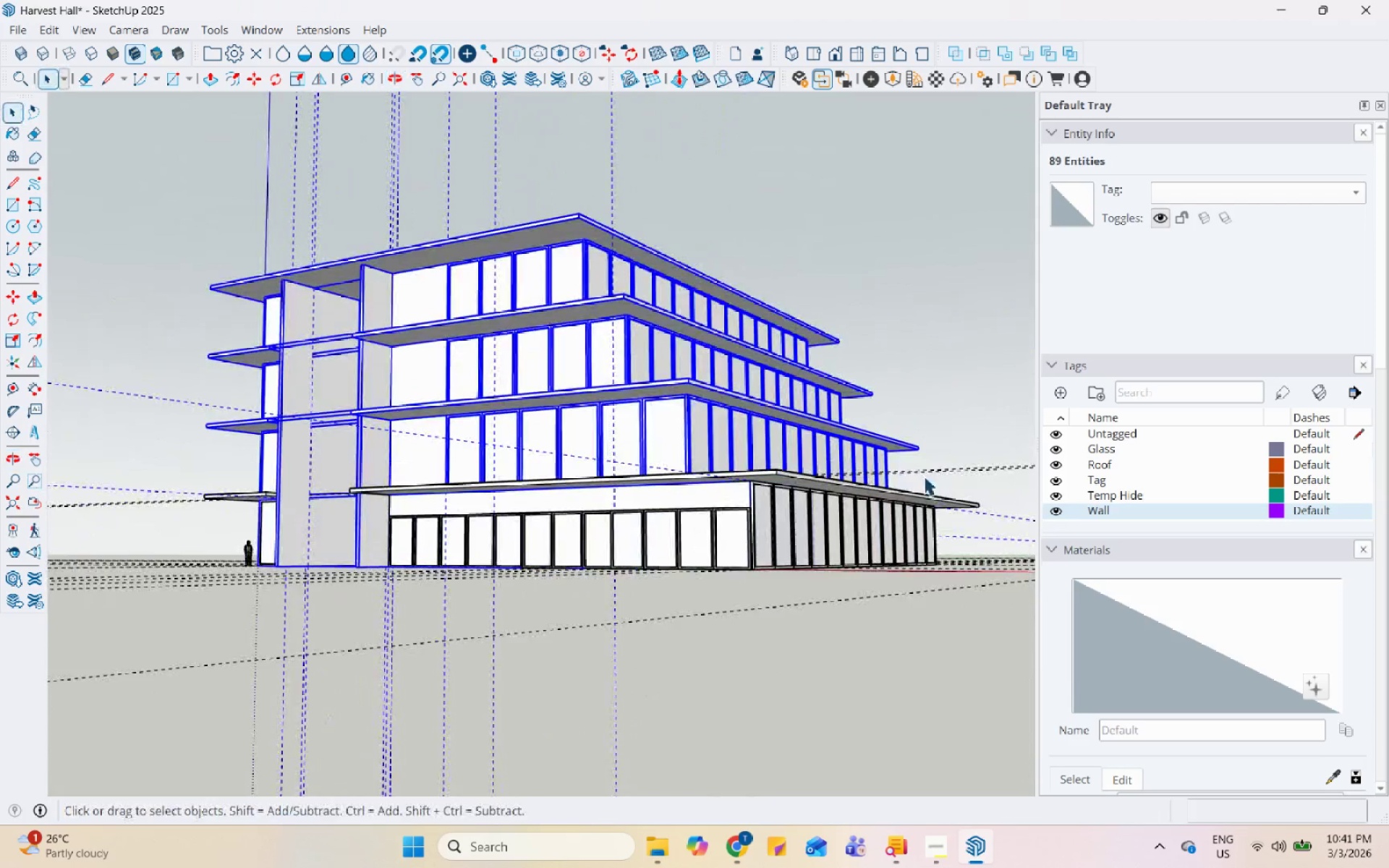 
key(S)
 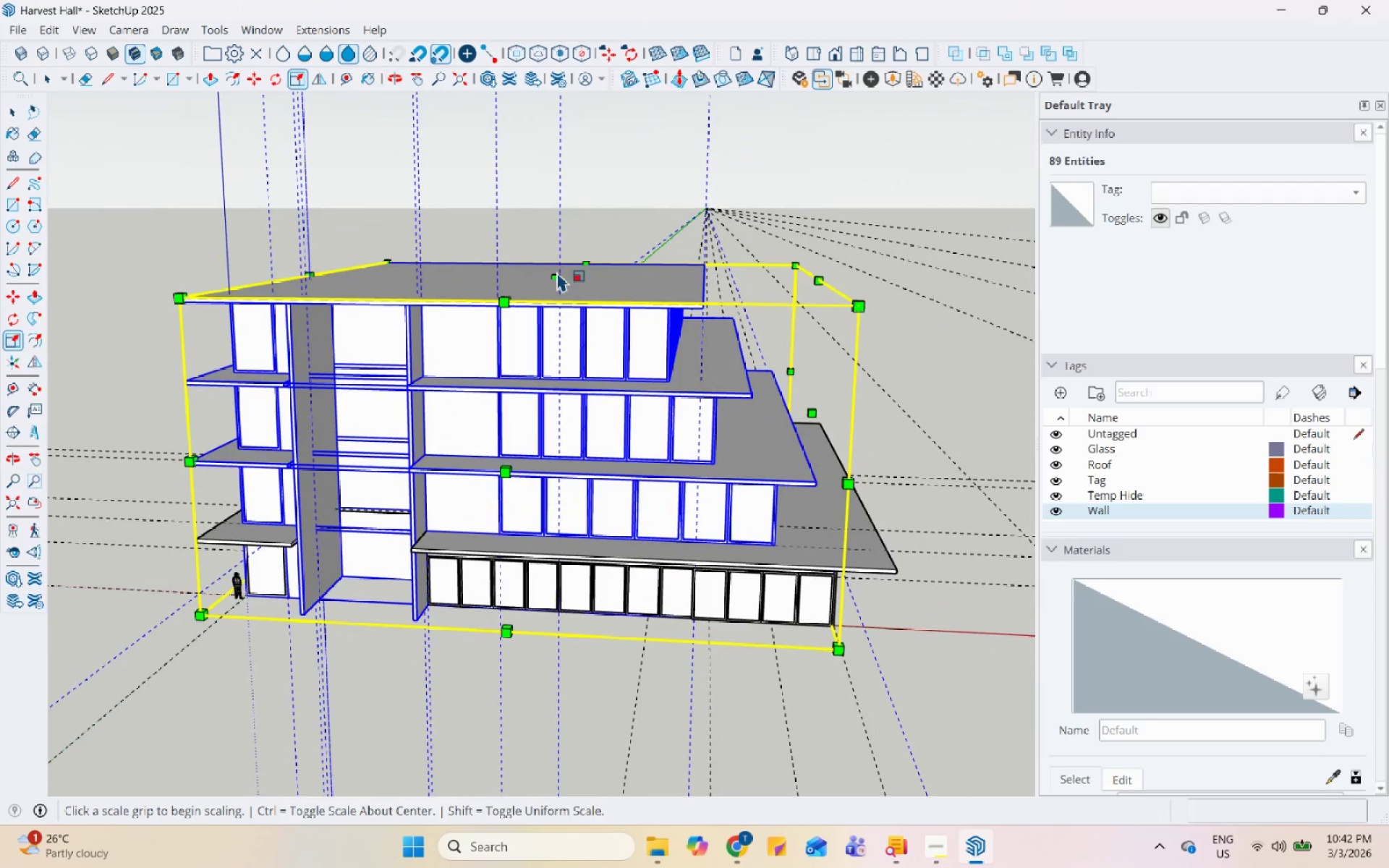 
left_click([556, 274])
 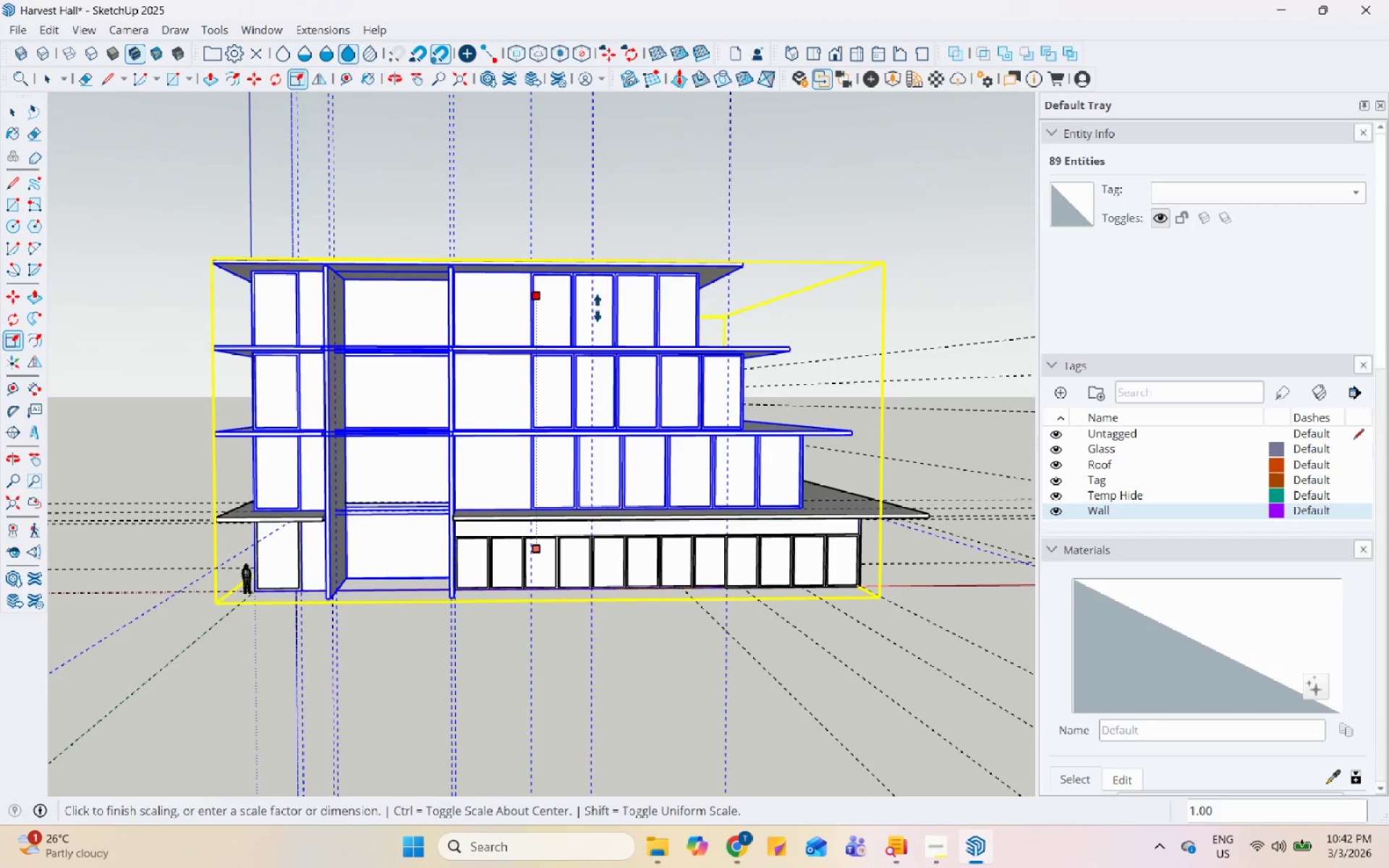 
wait(11.66)
 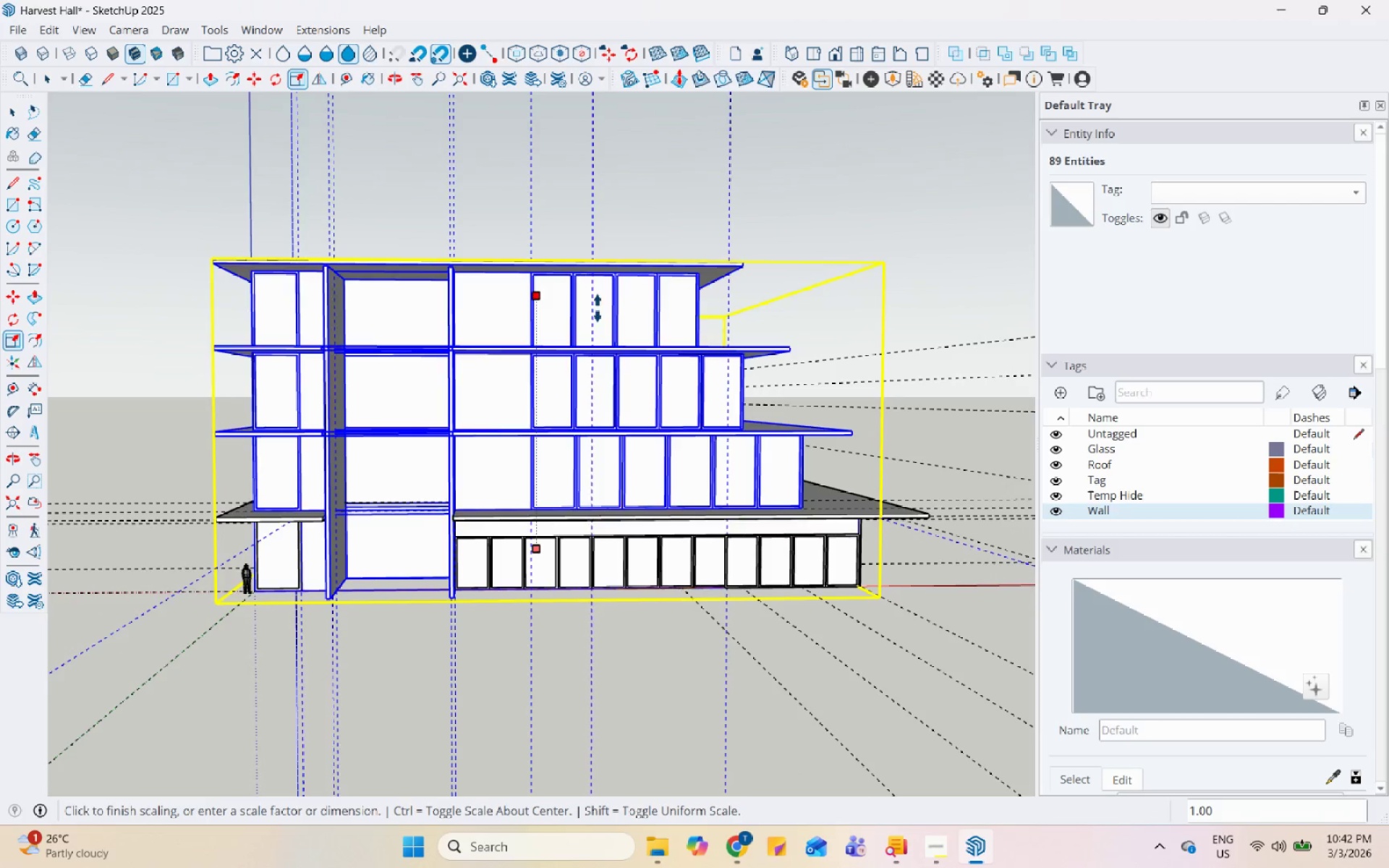 
key(Escape)
 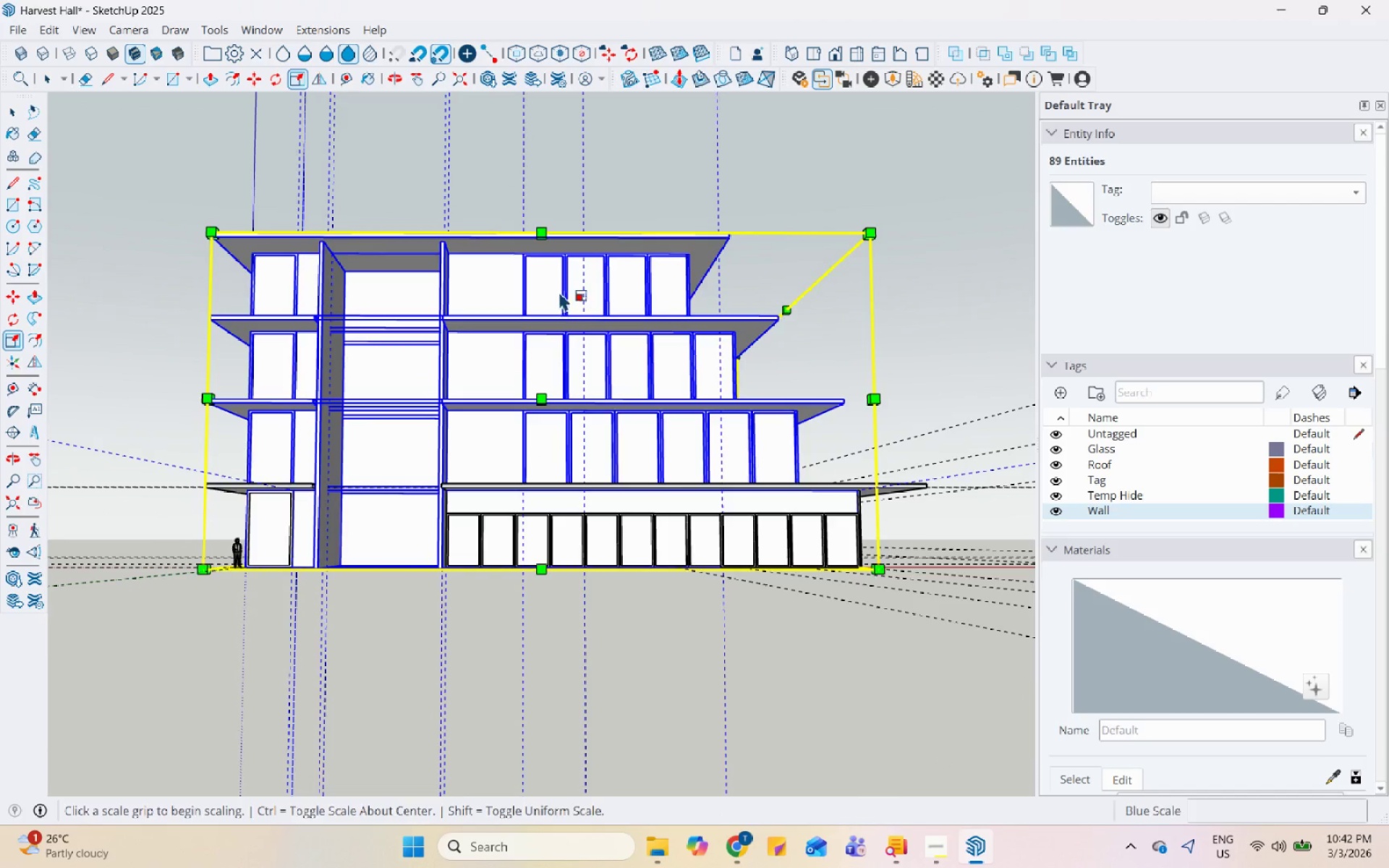 
key(Space)
 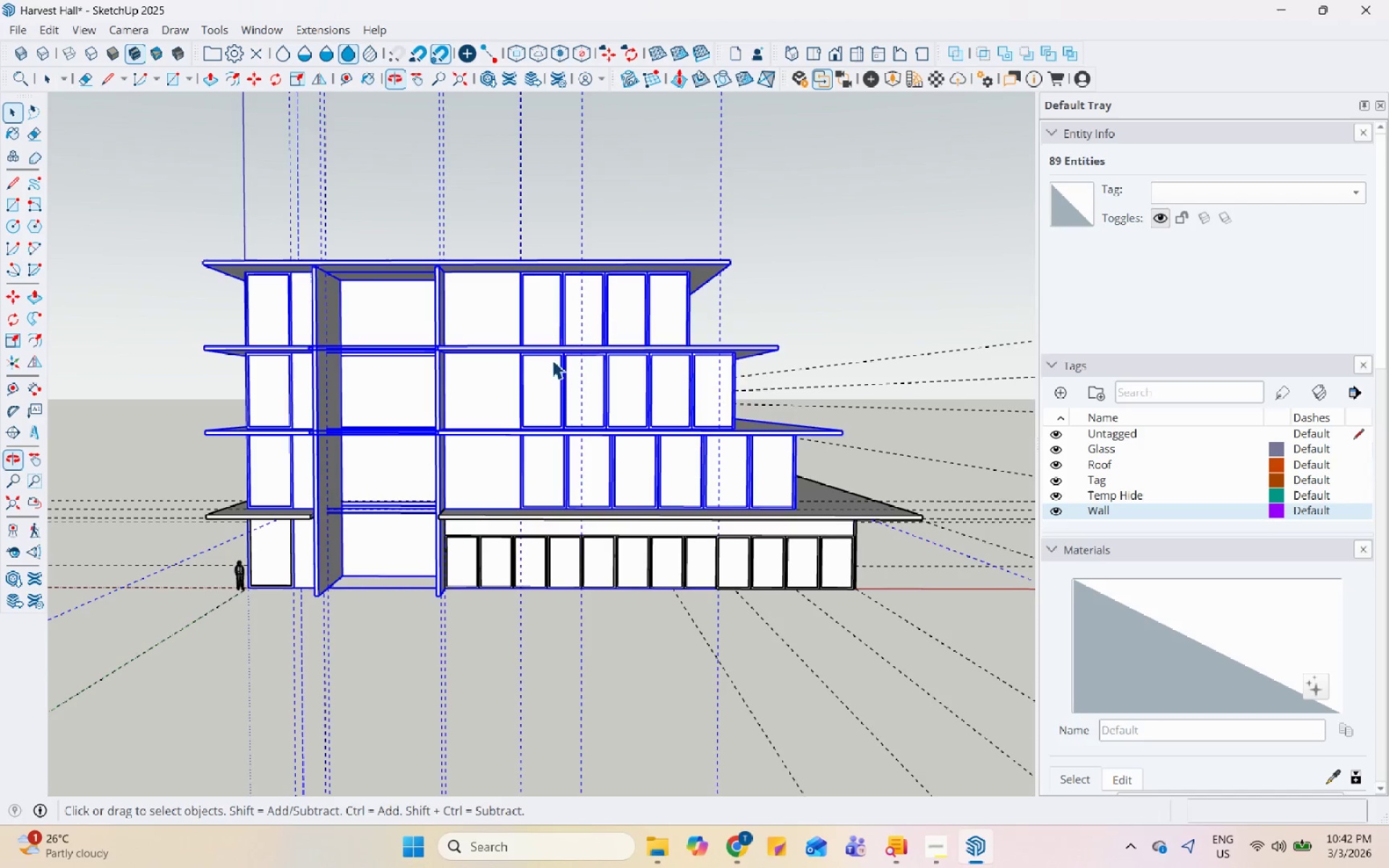 
key(Escape)
 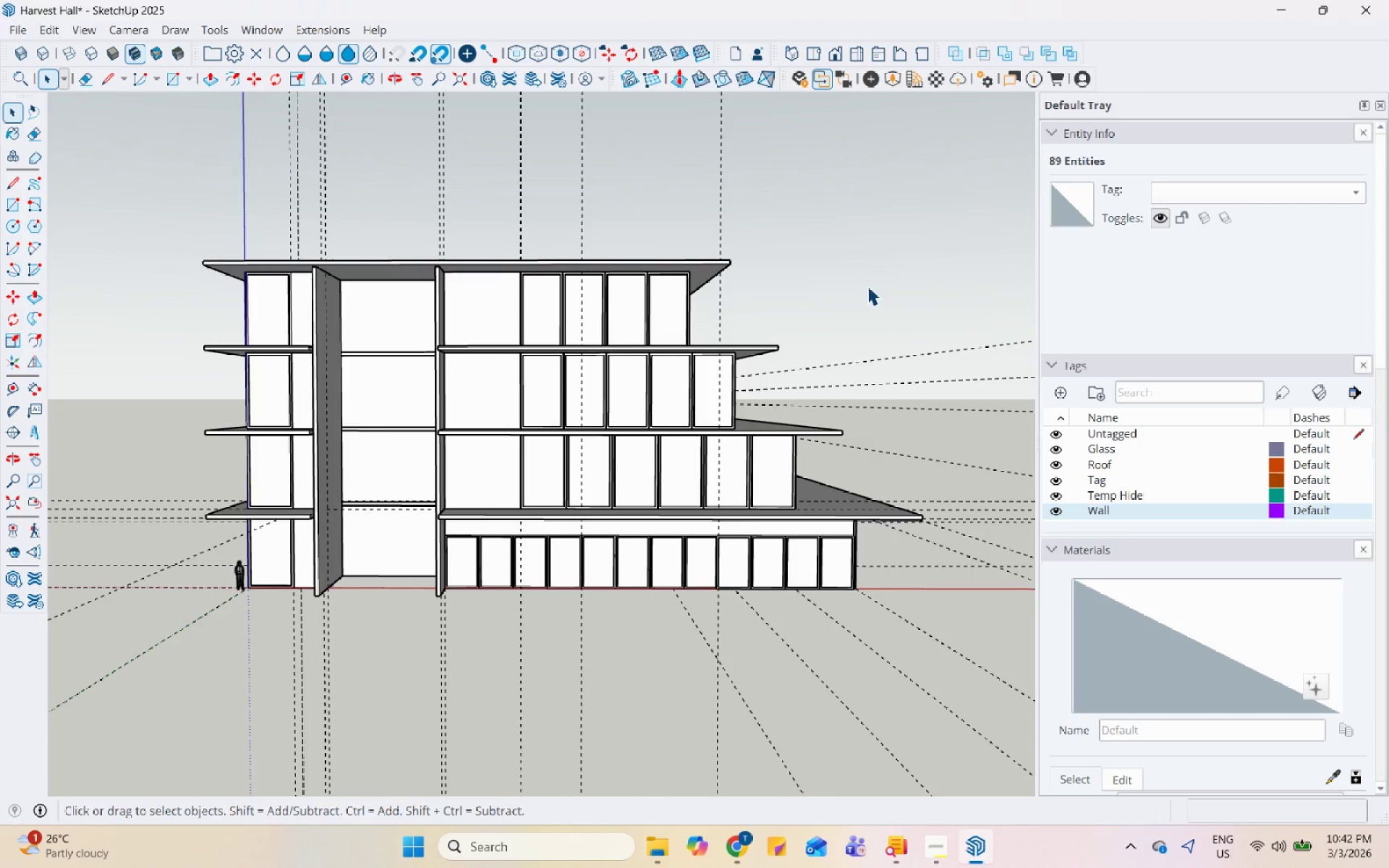 
scroll: coordinate [878, 264], scroll_direction: up, amount: 1.0
 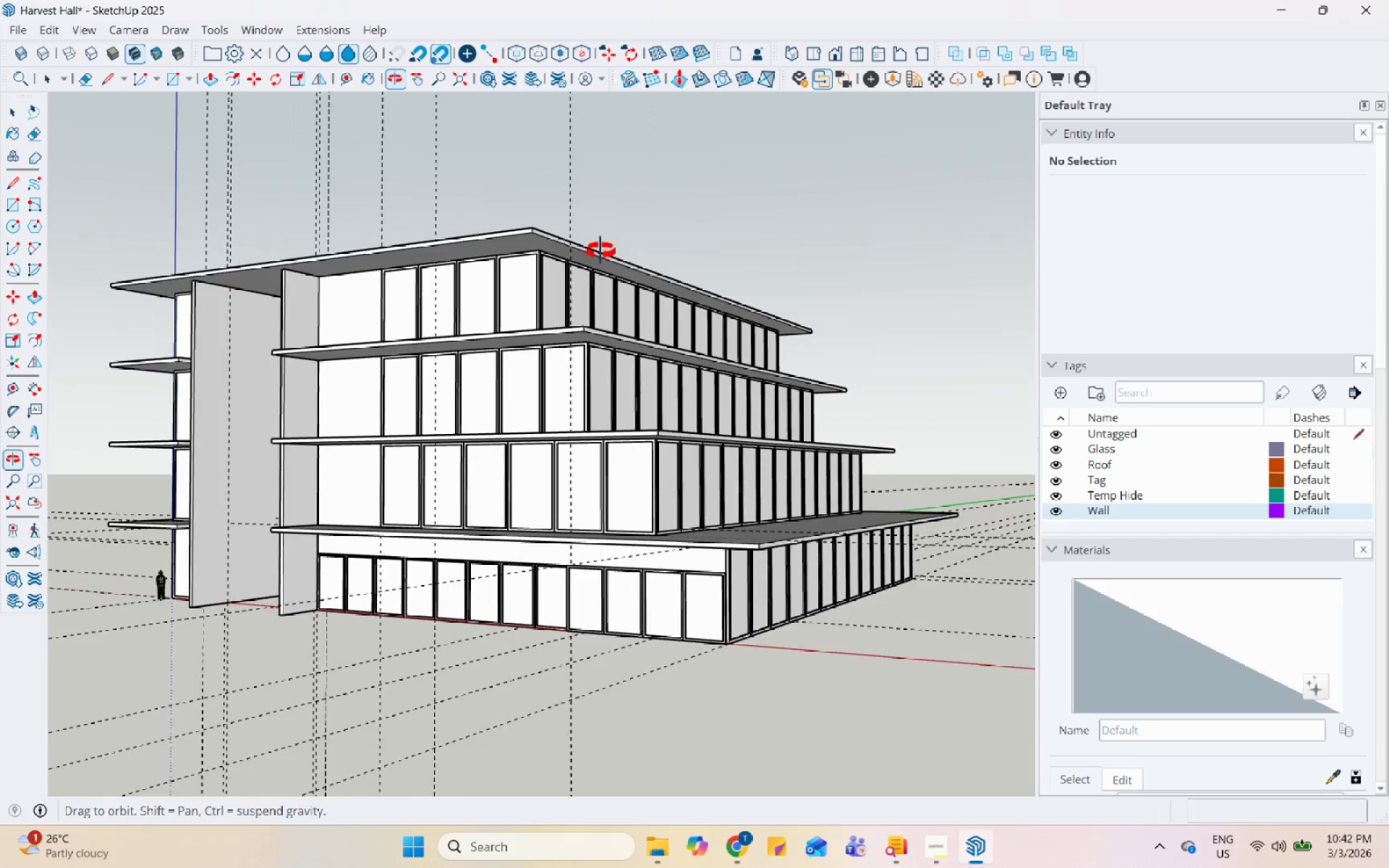 
scroll: coordinate [570, 420], scroll_direction: down, amount: 2.0
 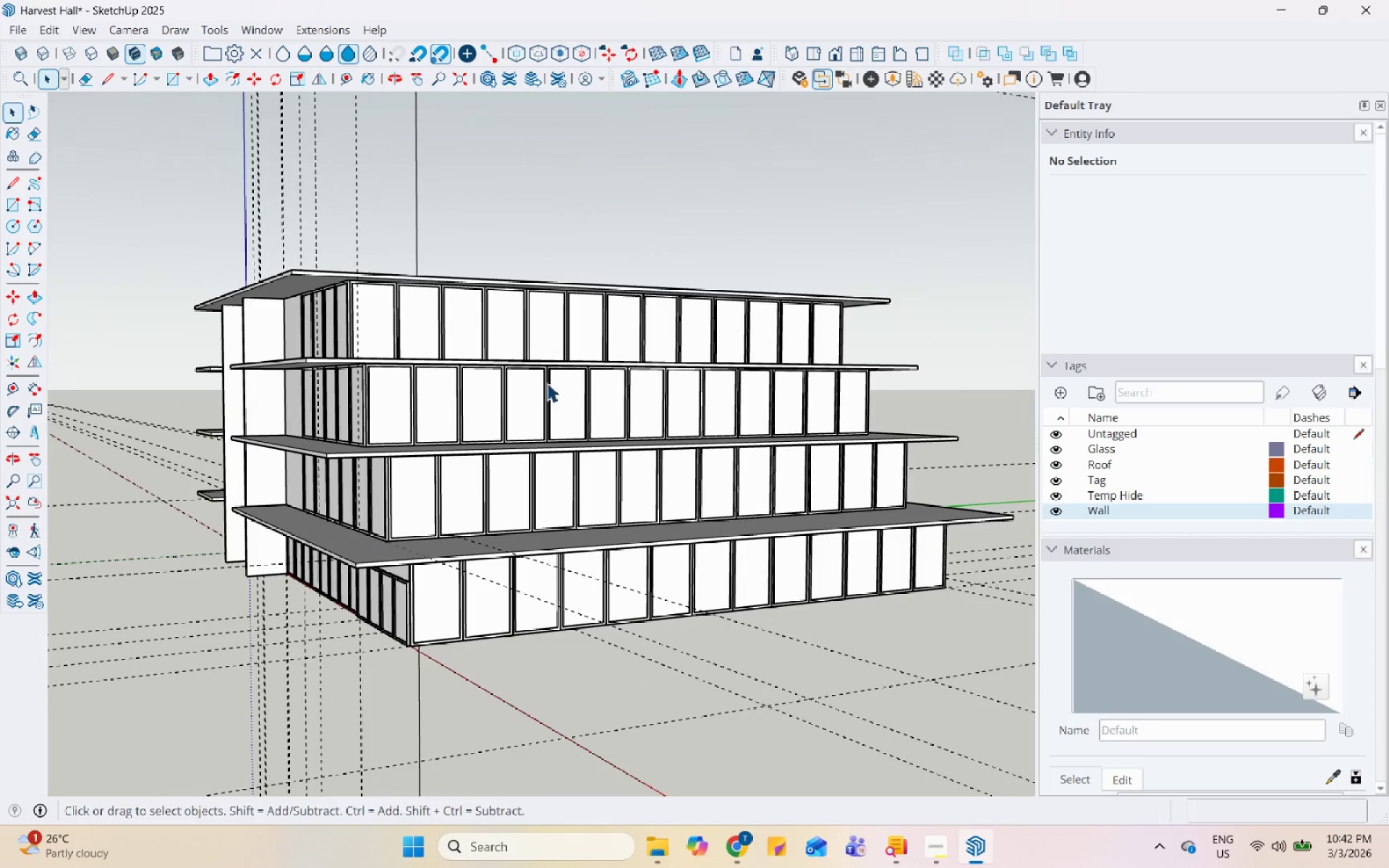 
scroll: coordinate [626, 403], scroll_direction: up, amount: 6.0
 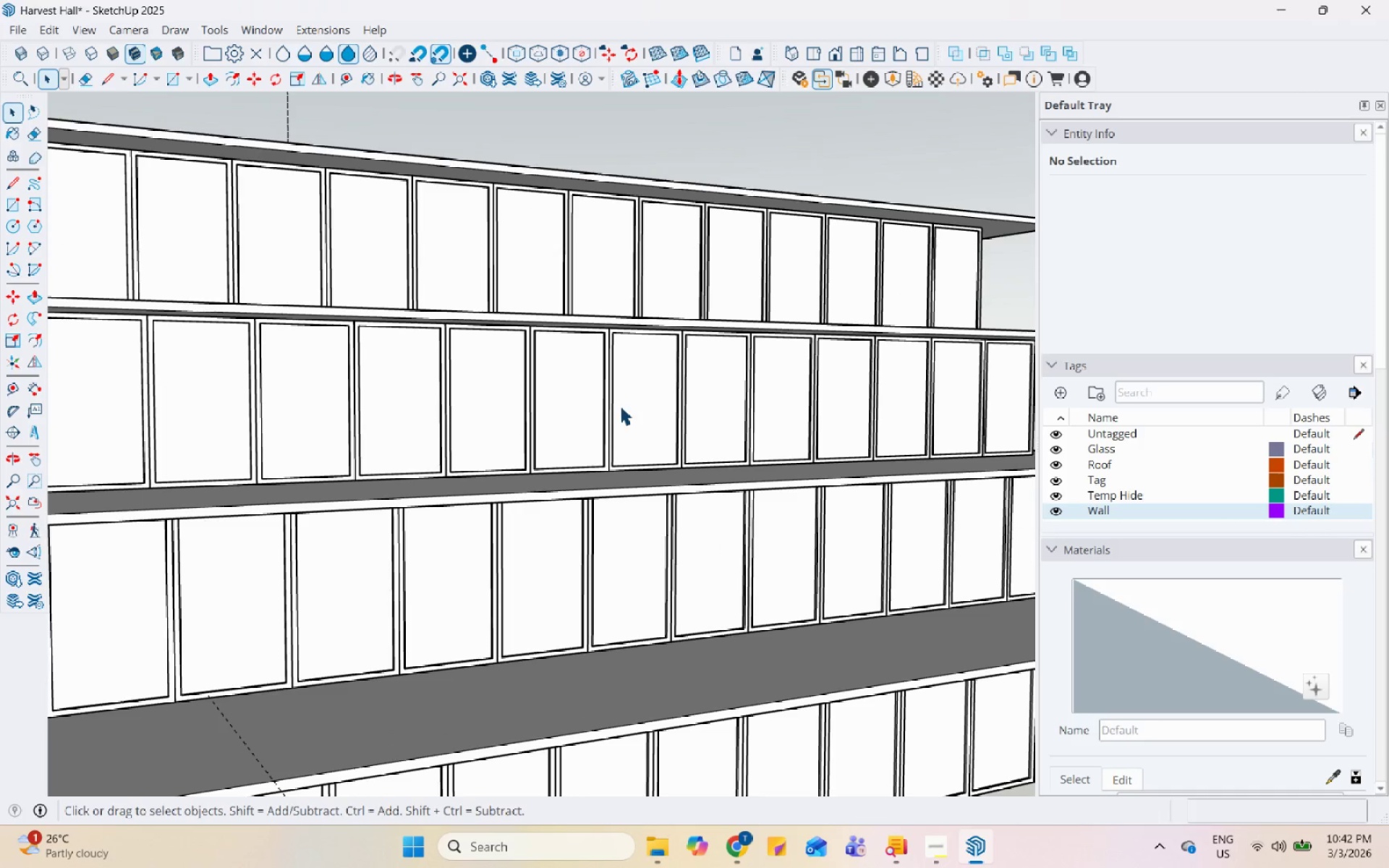 
scroll: coordinate [472, 532], scroll_direction: down, amount: 9.0
 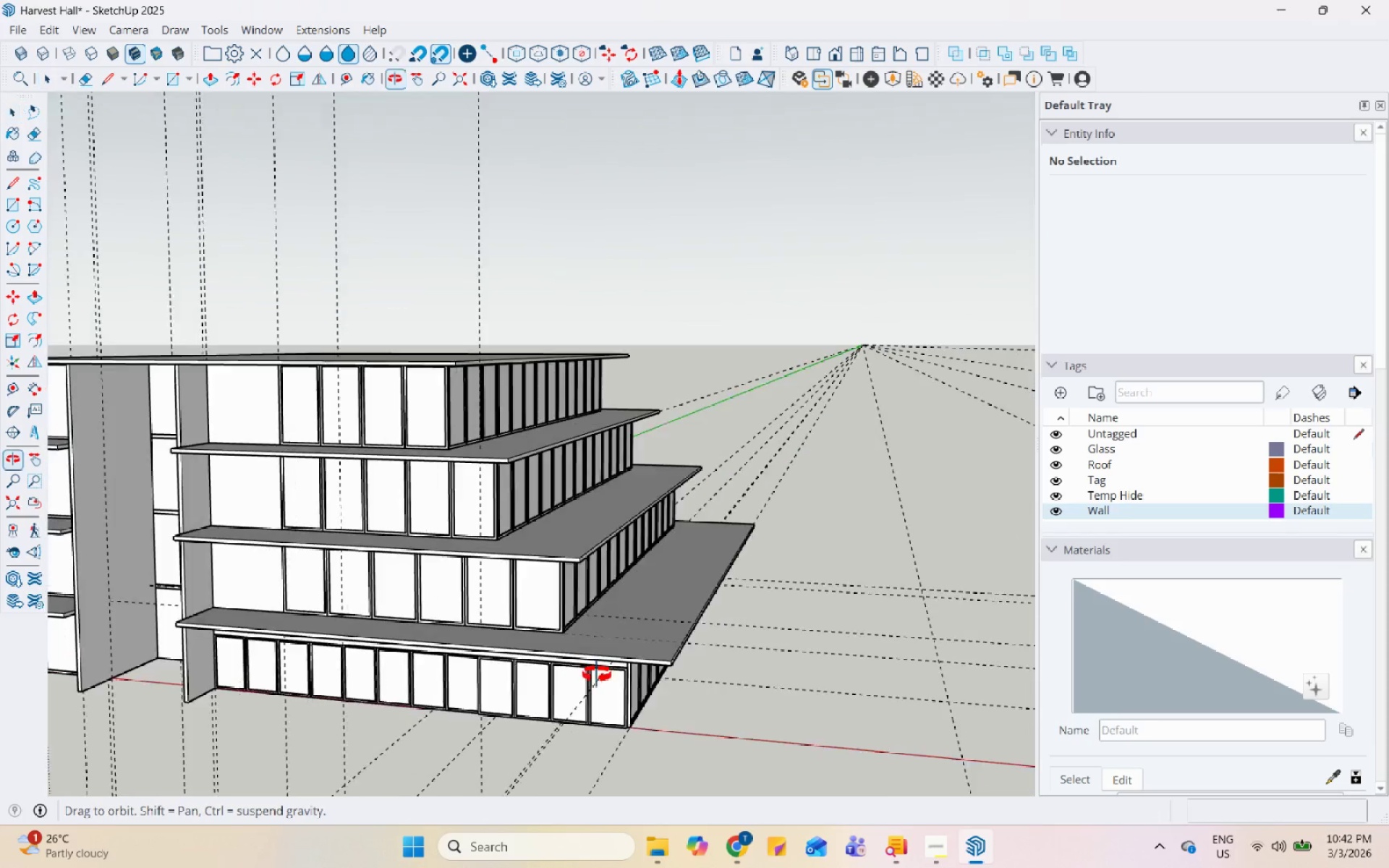 
scroll: coordinate [566, 712], scroll_direction: up, amount: 3.0
 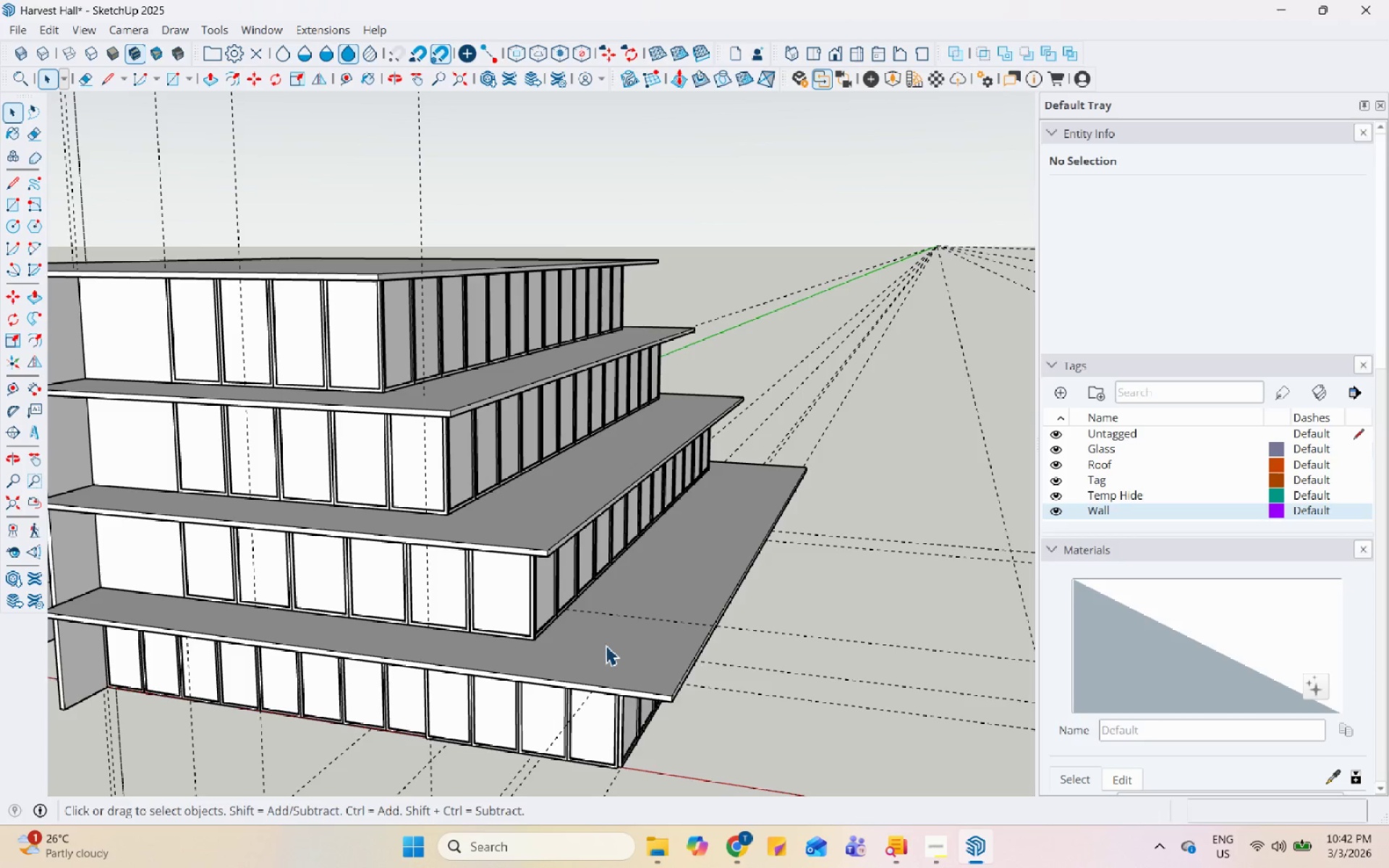 
wait(11.11)
 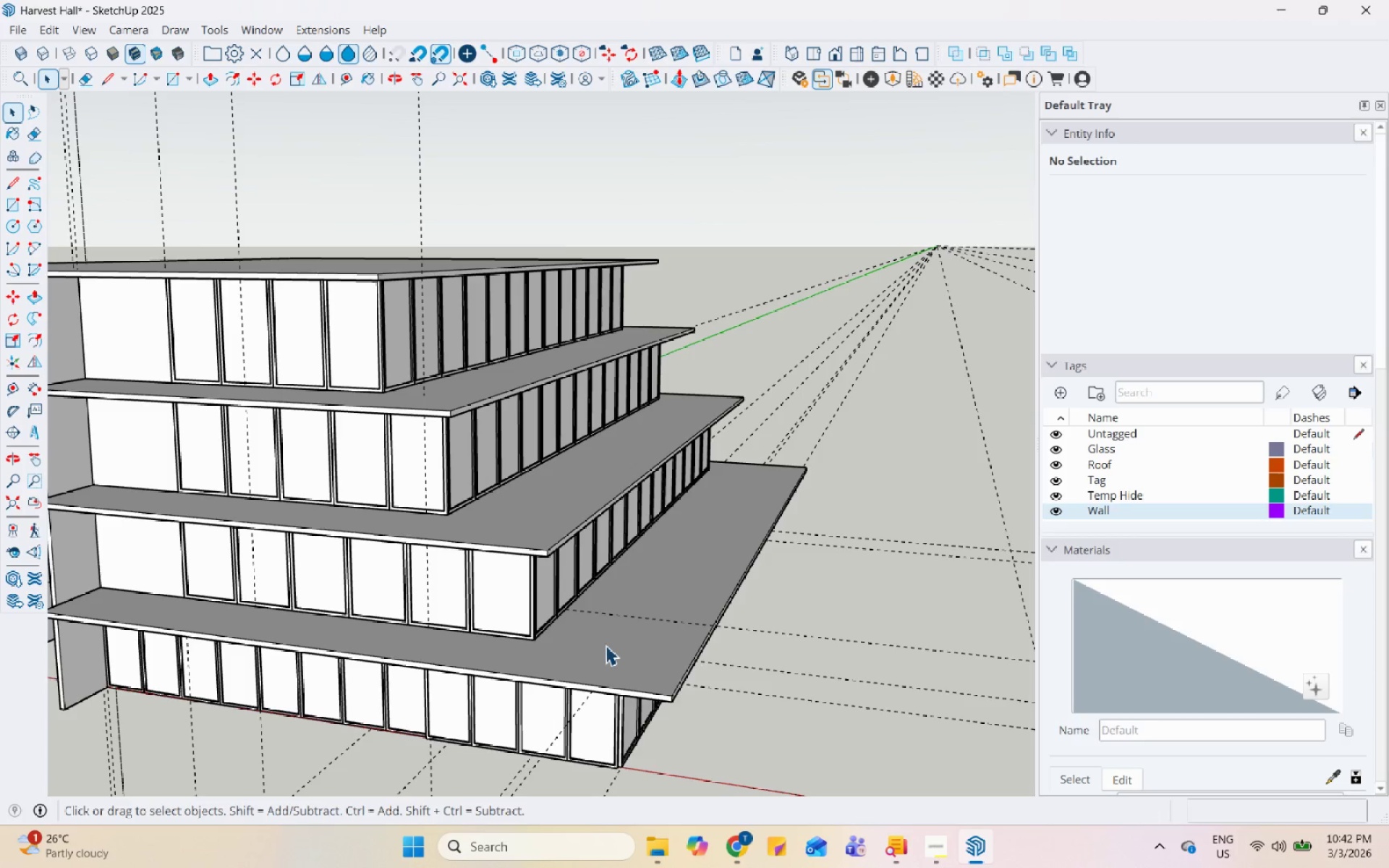 
scroll: coordinate [184, 577], scroll_direction: none, amount: 0.0
 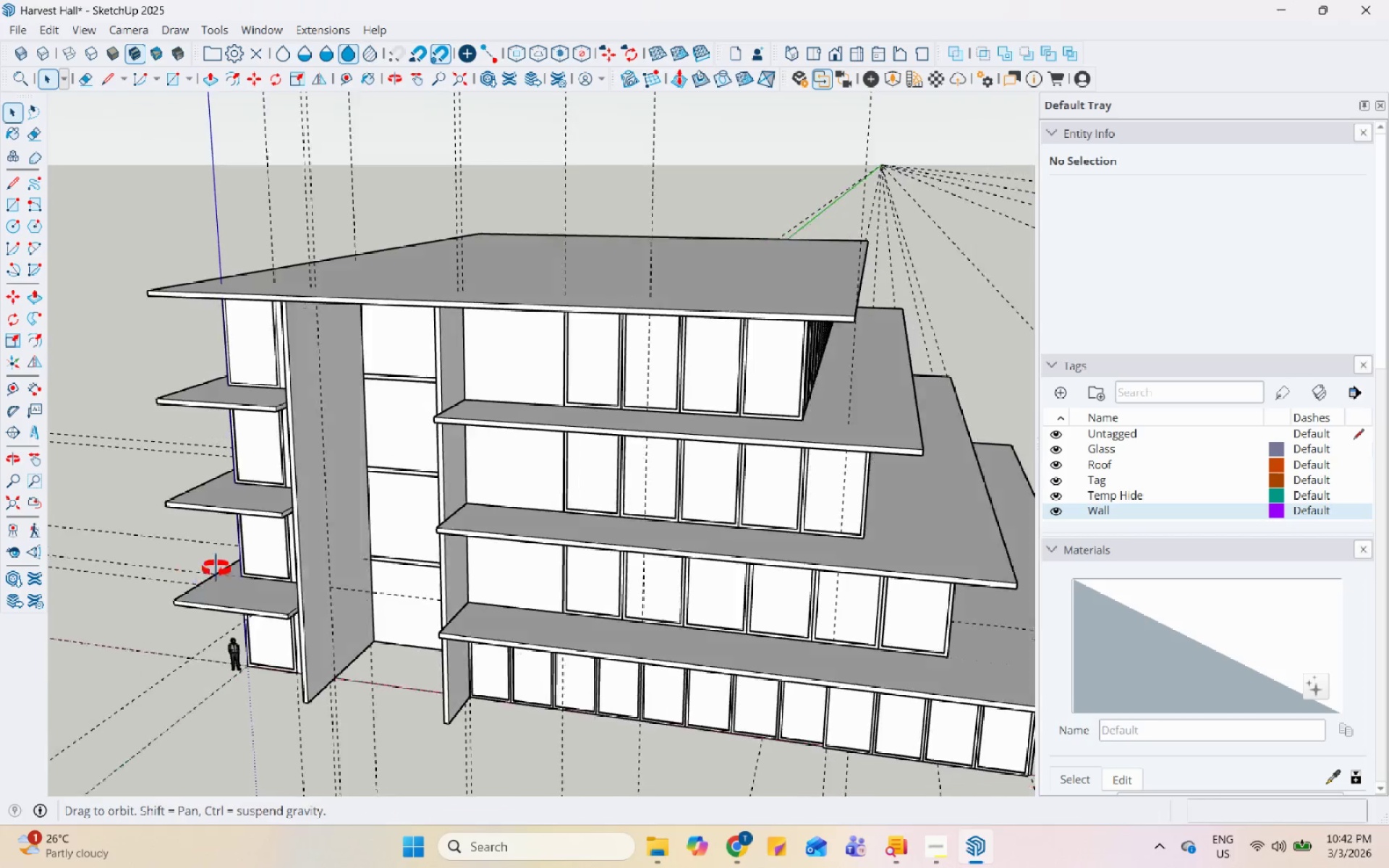 
scroll: coordinate [498, 629], scroll_direction: up, amount: 8.0
 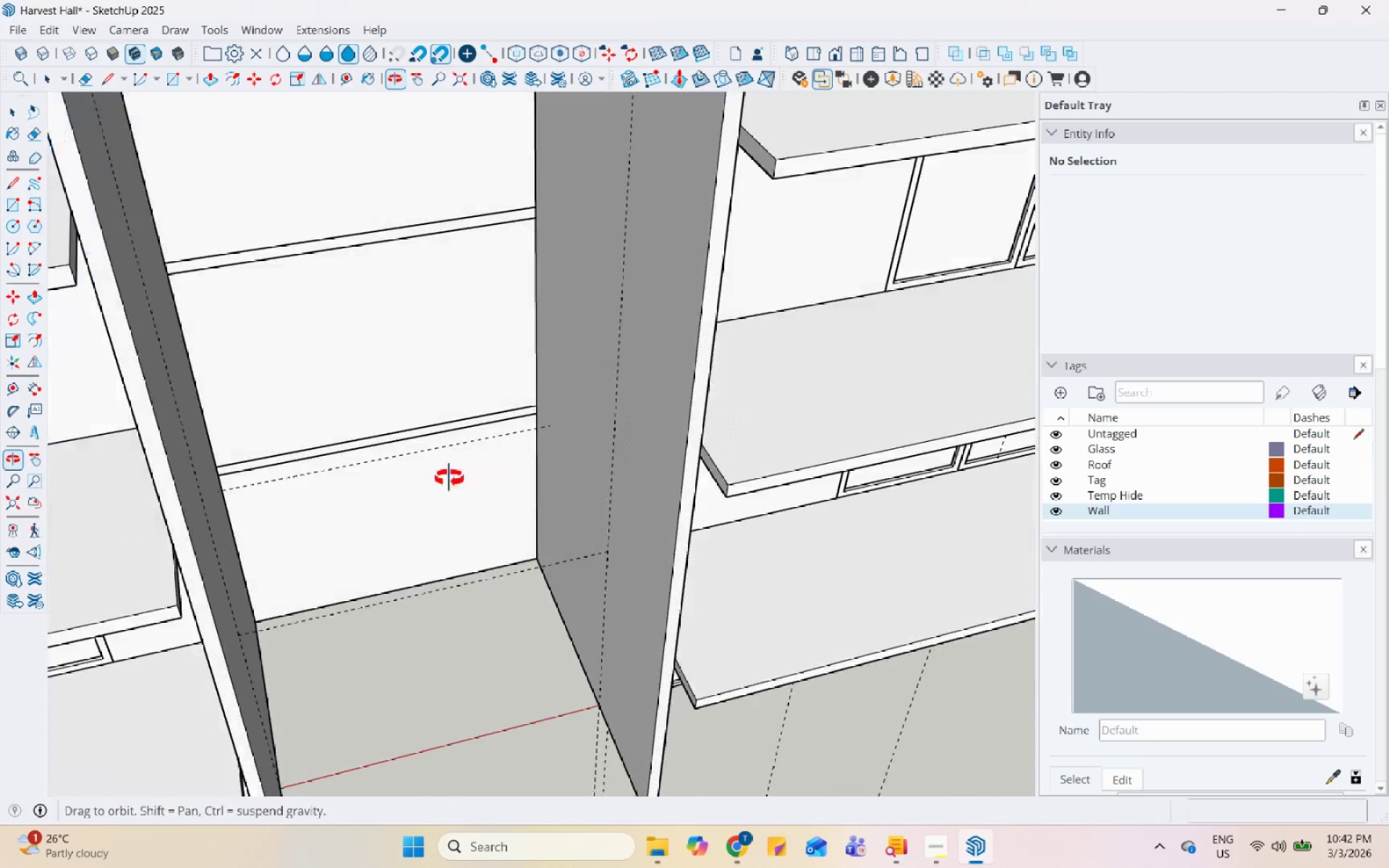 
scroll: coordinate [427, 459], scroll_direction: down, amount: 7.0
 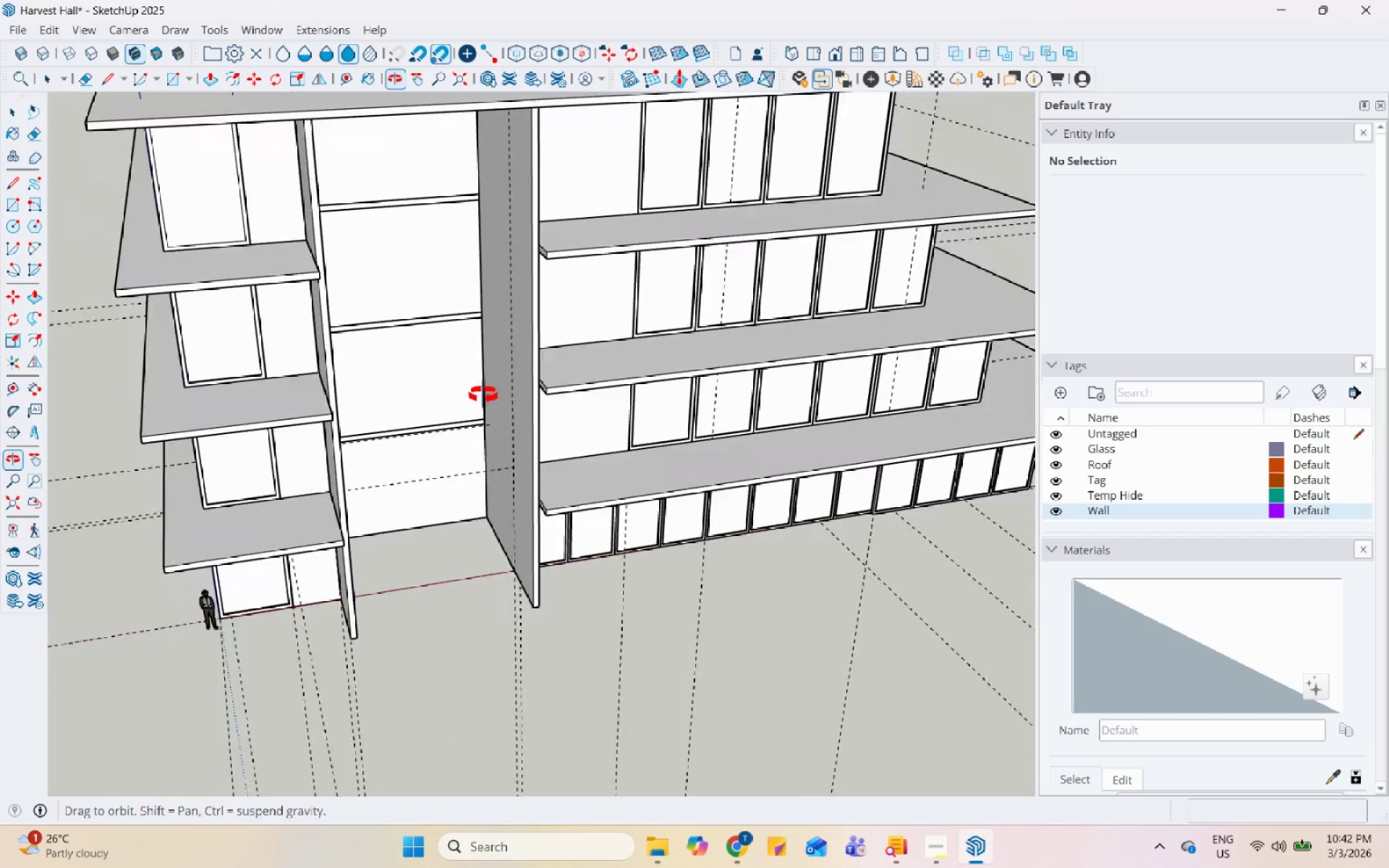 
scroll: coordinate [448, 459], scroll_direction: up, amount: 12.0
 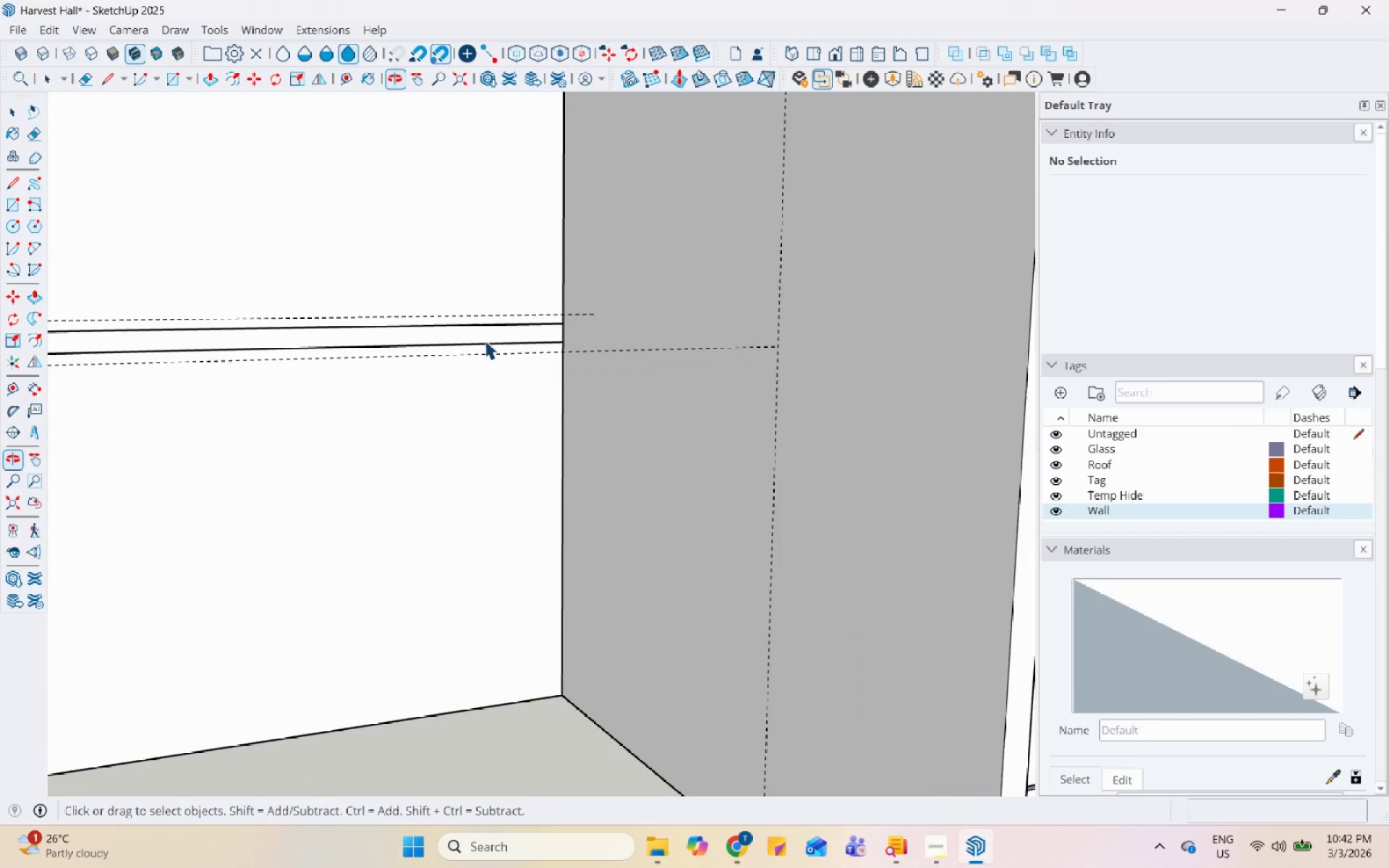 
scroll: coordinate [388, 530], scroll_direction: down, amount: 18.0
 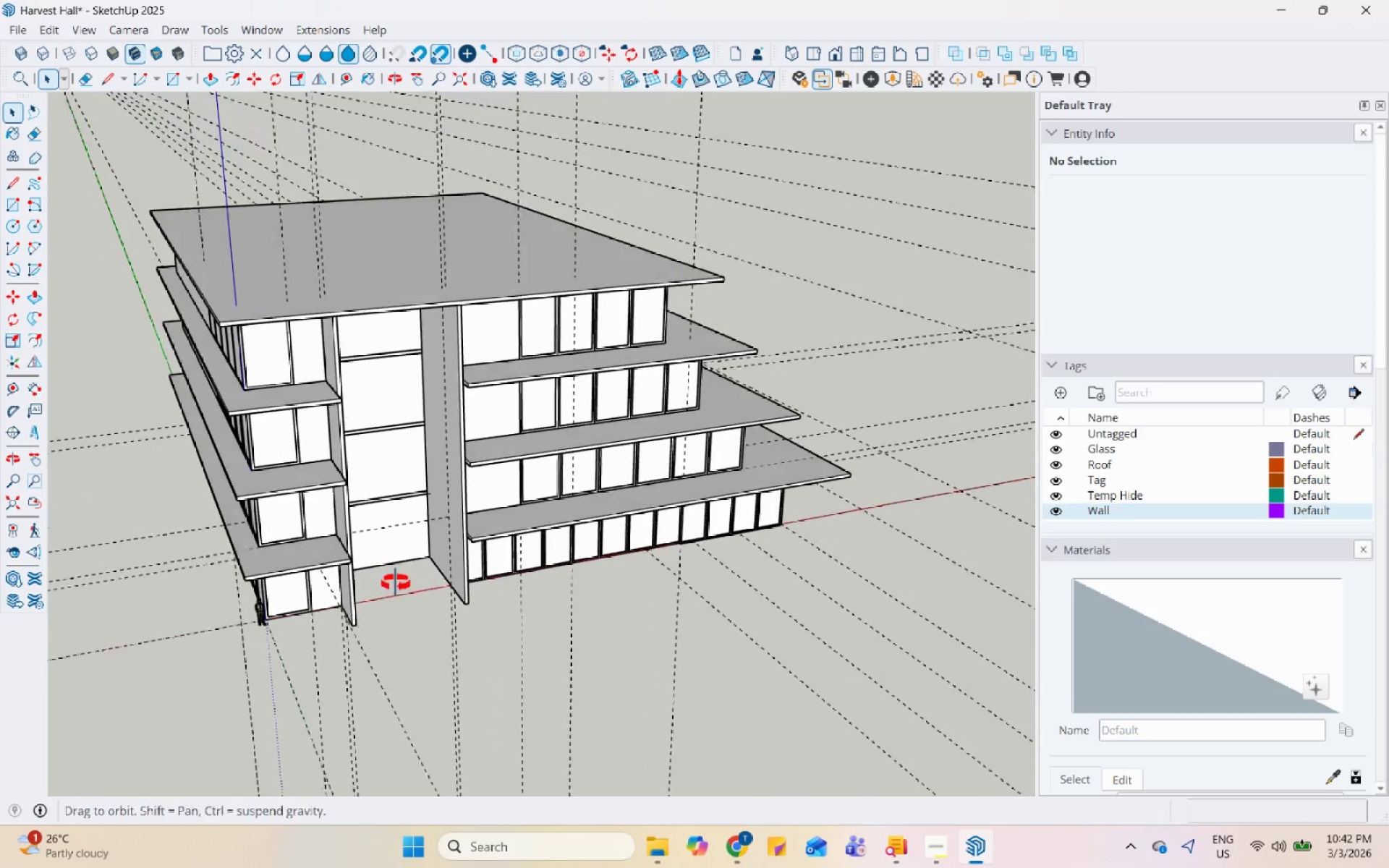 
scroll: coordinate [404, 562], scroll_direction: up, amount: 9.0
 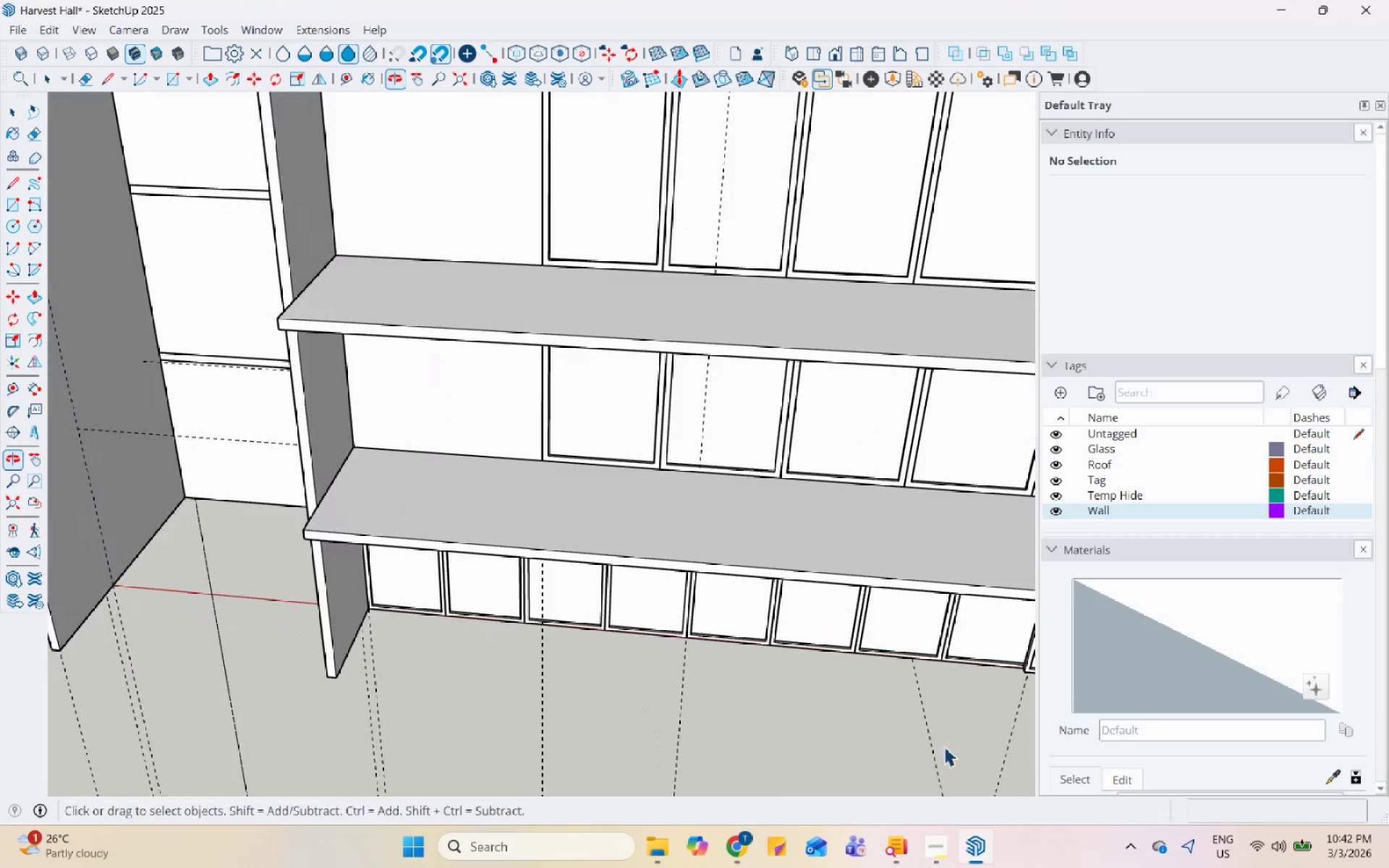 
left_click([928, 838])
 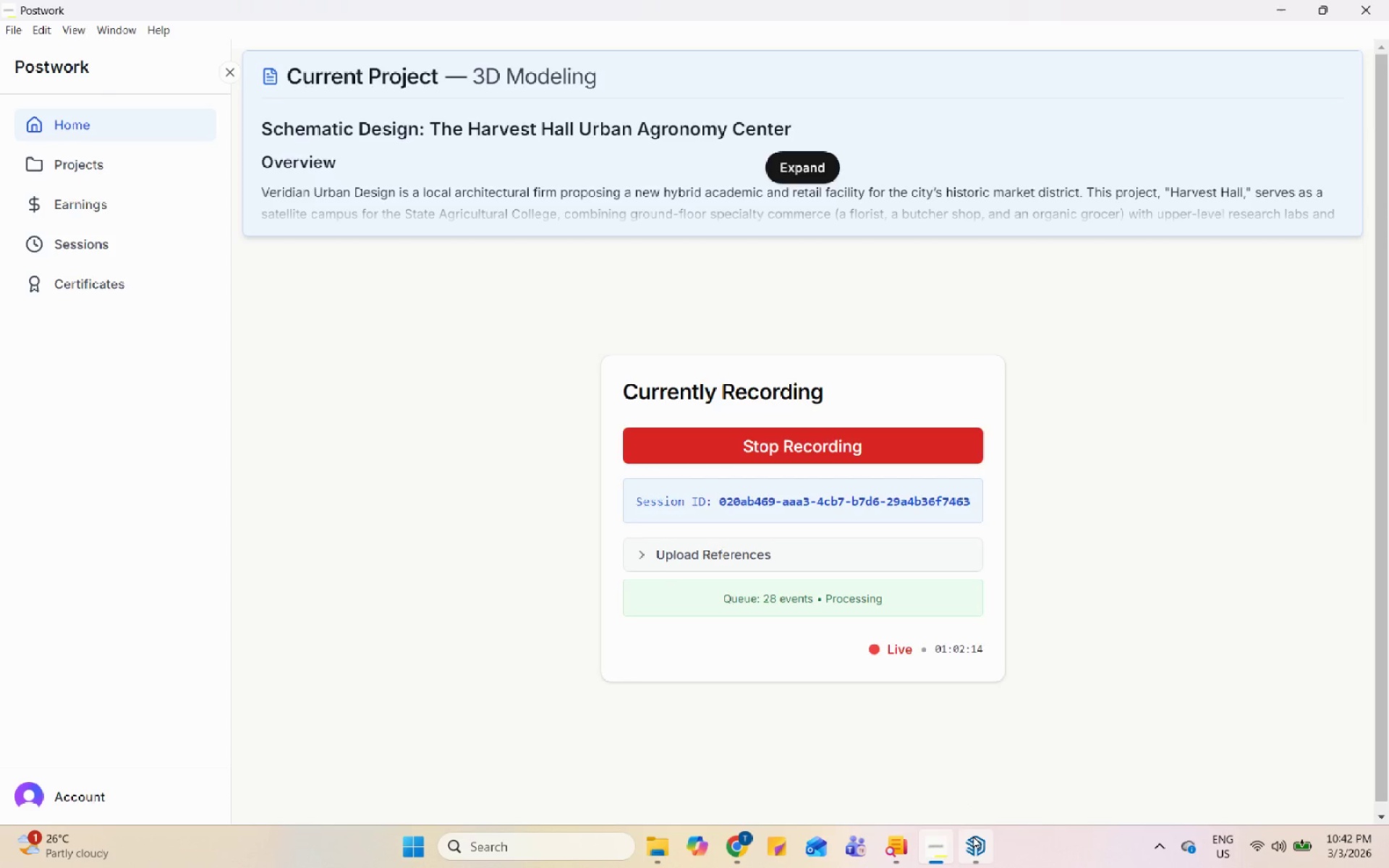 
scroll: coordinate [637, 510], scroll_direction: down, amount: 8.0
 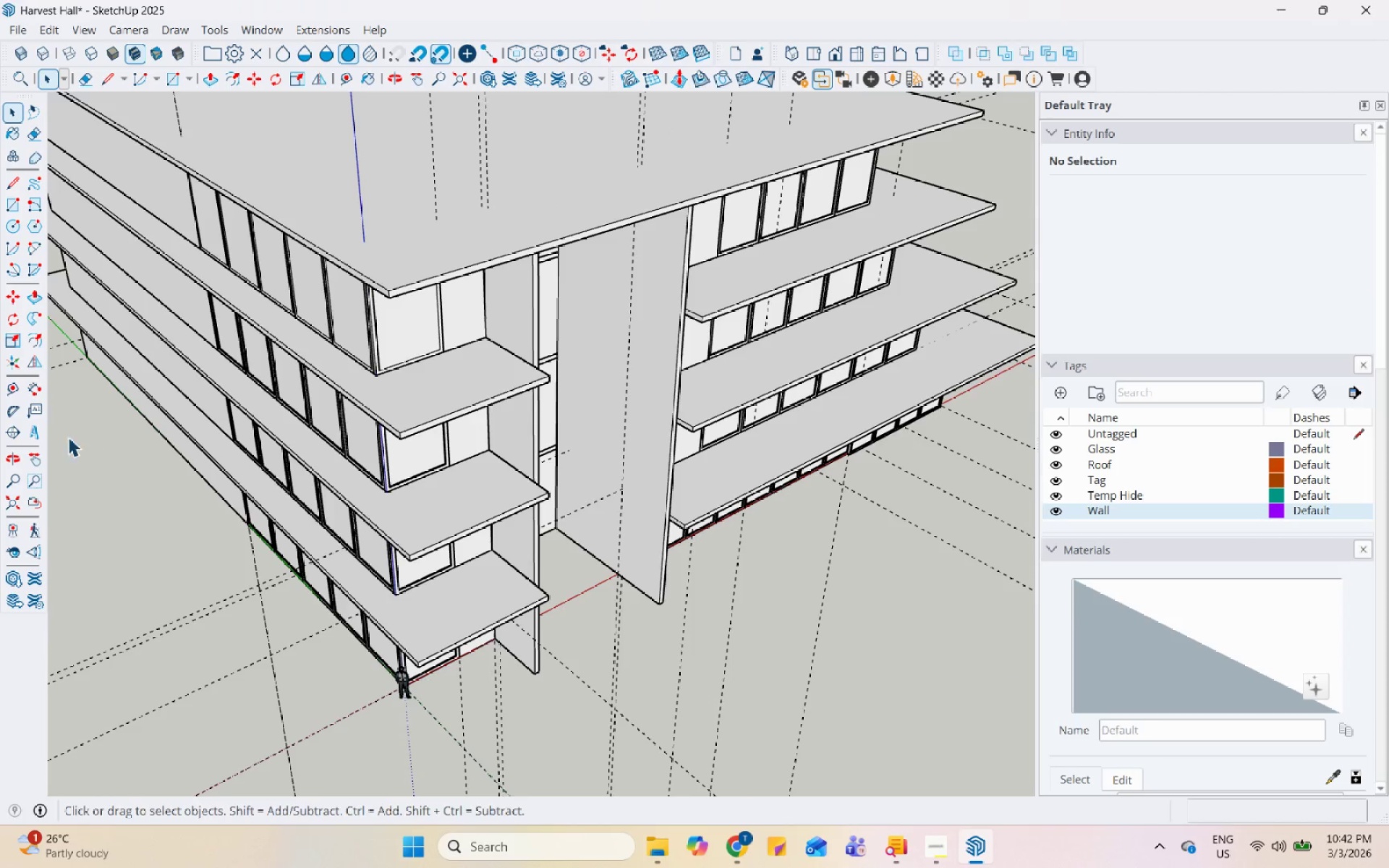 
left_click([9, 386])
 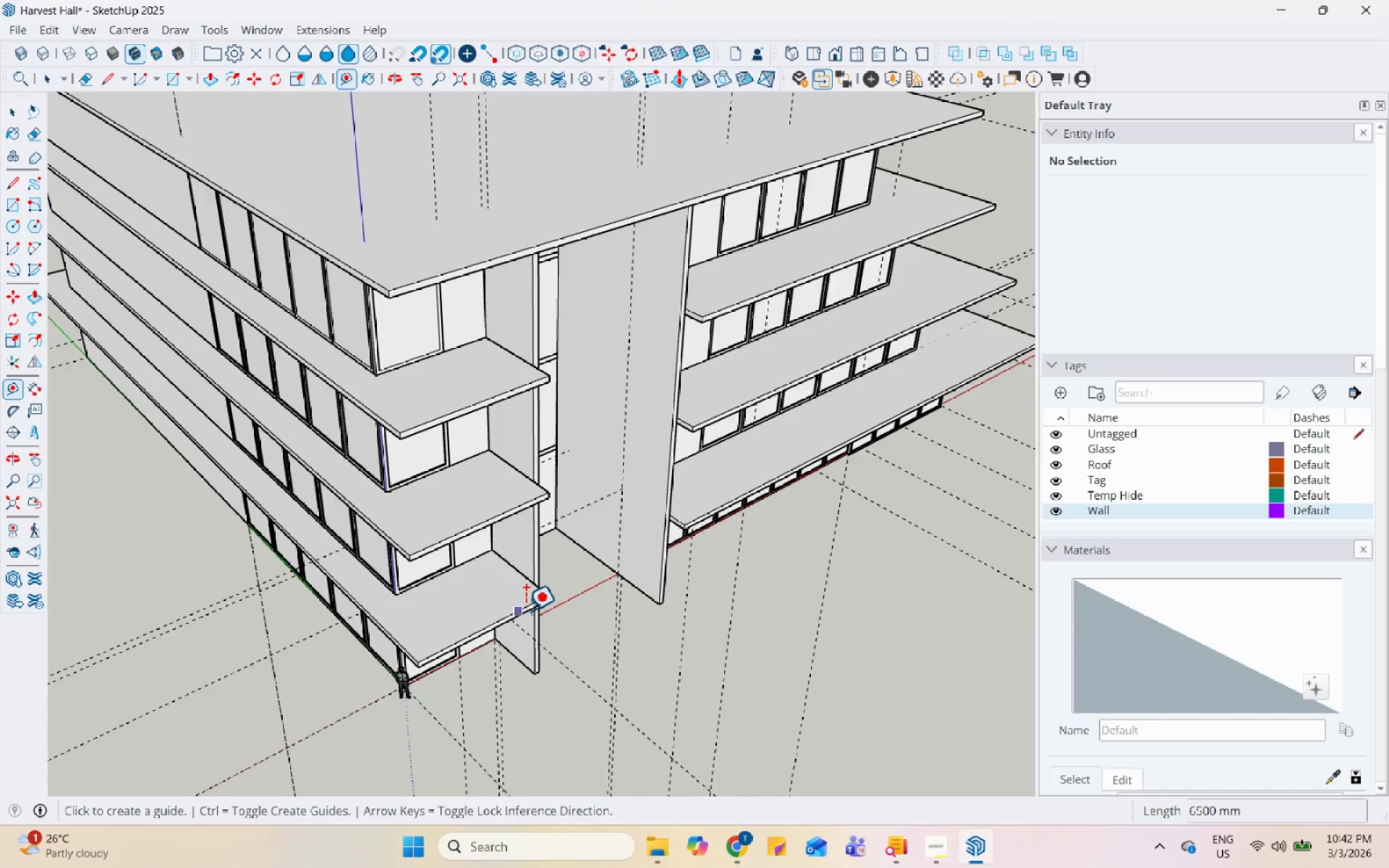 
scroll: coordinate [506, 580], scroll_direction: up, amount: 10.0
 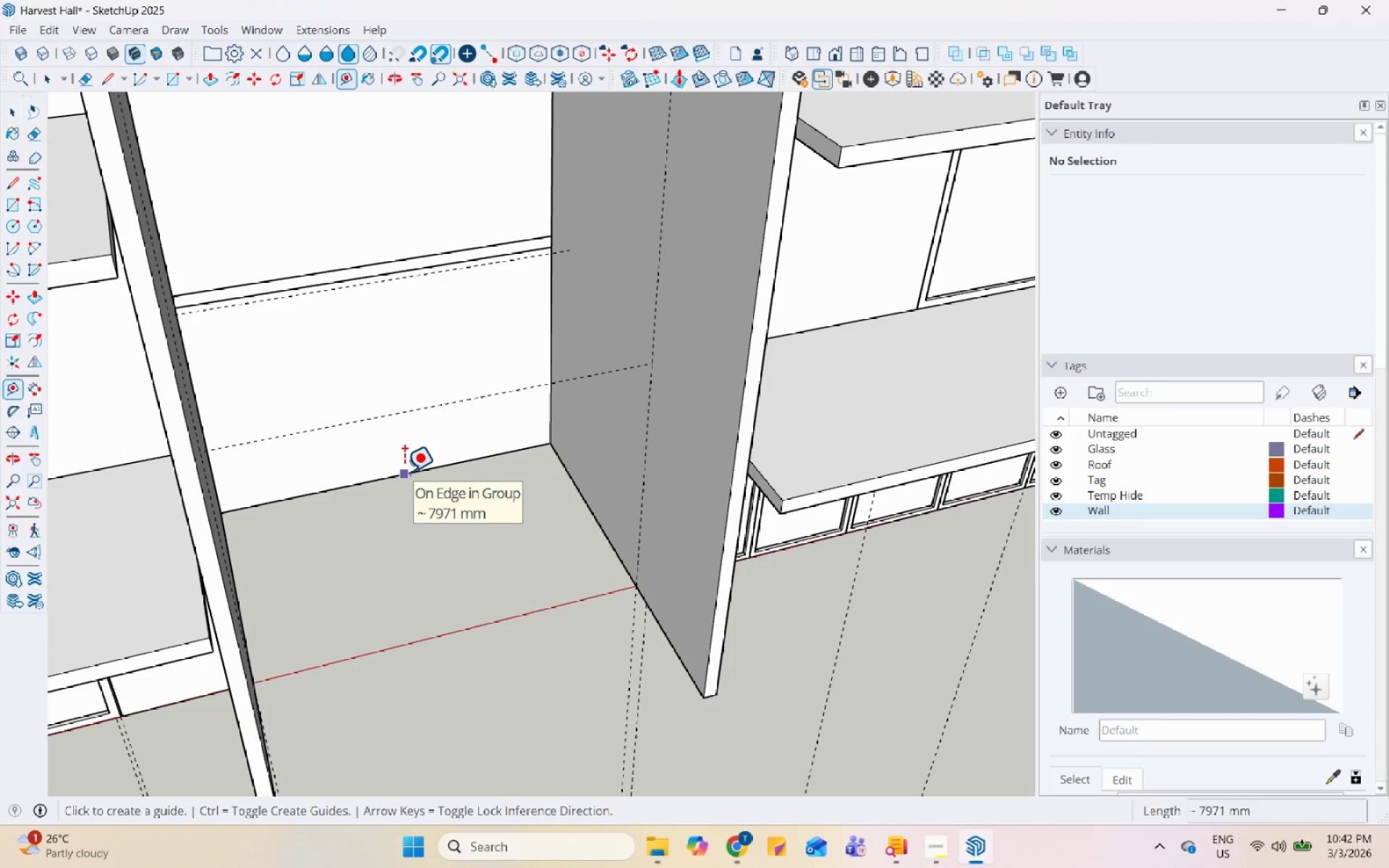 
wait(6.59)
 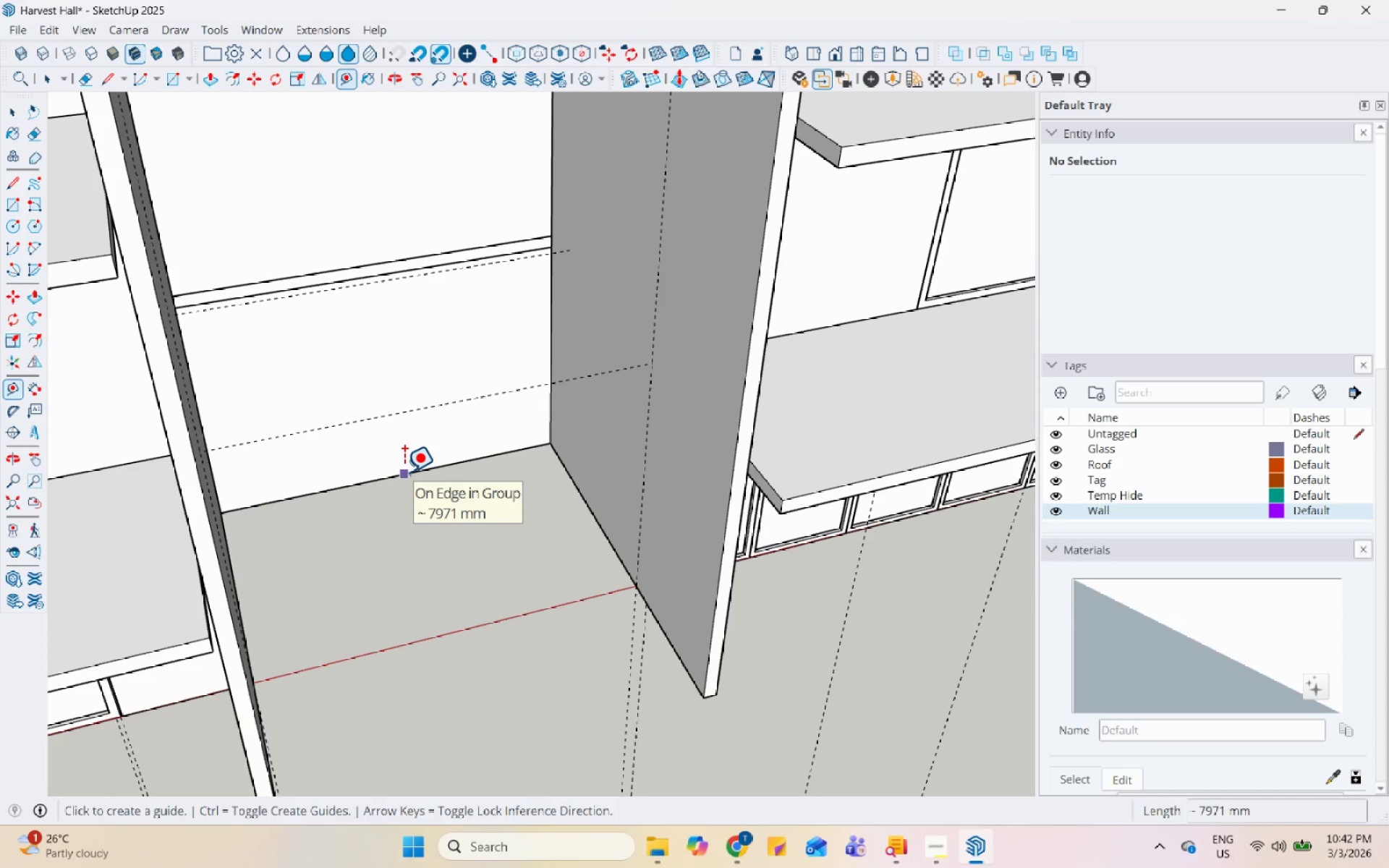 
key(Escape)
 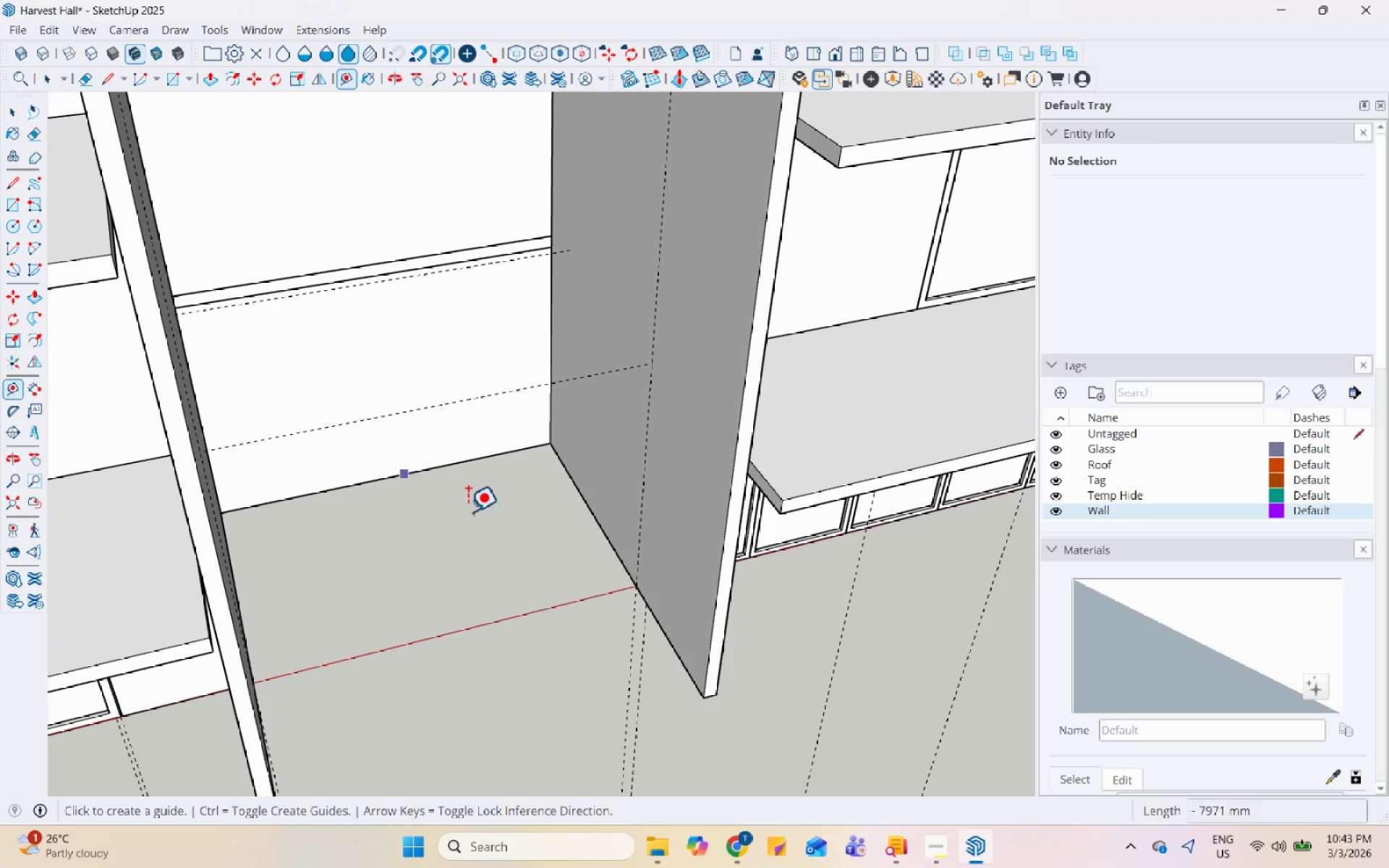 
scroll: coordinate [613, 618], scroll_direction: down, amount: 7.0
 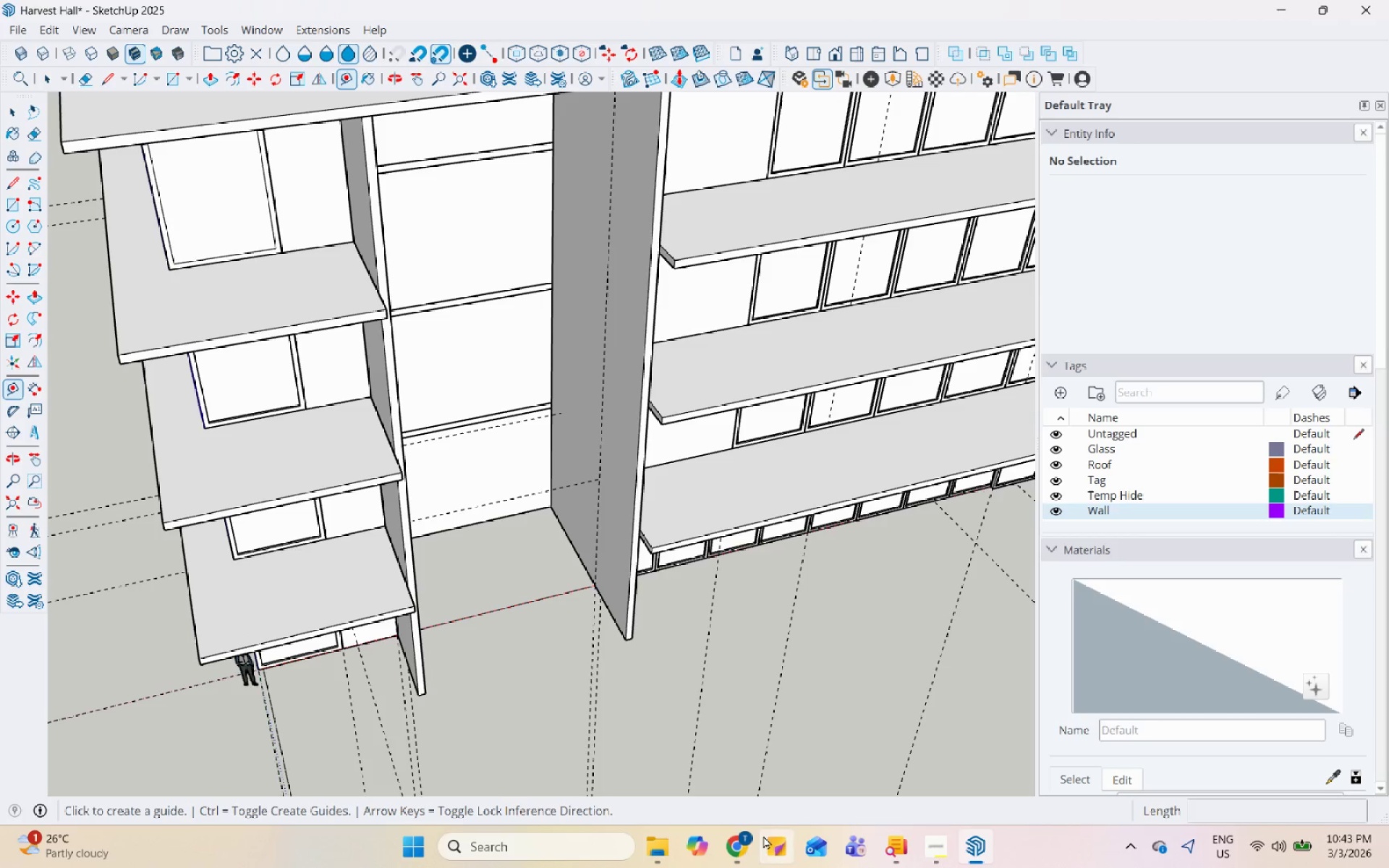 
left_click([743, 841])
 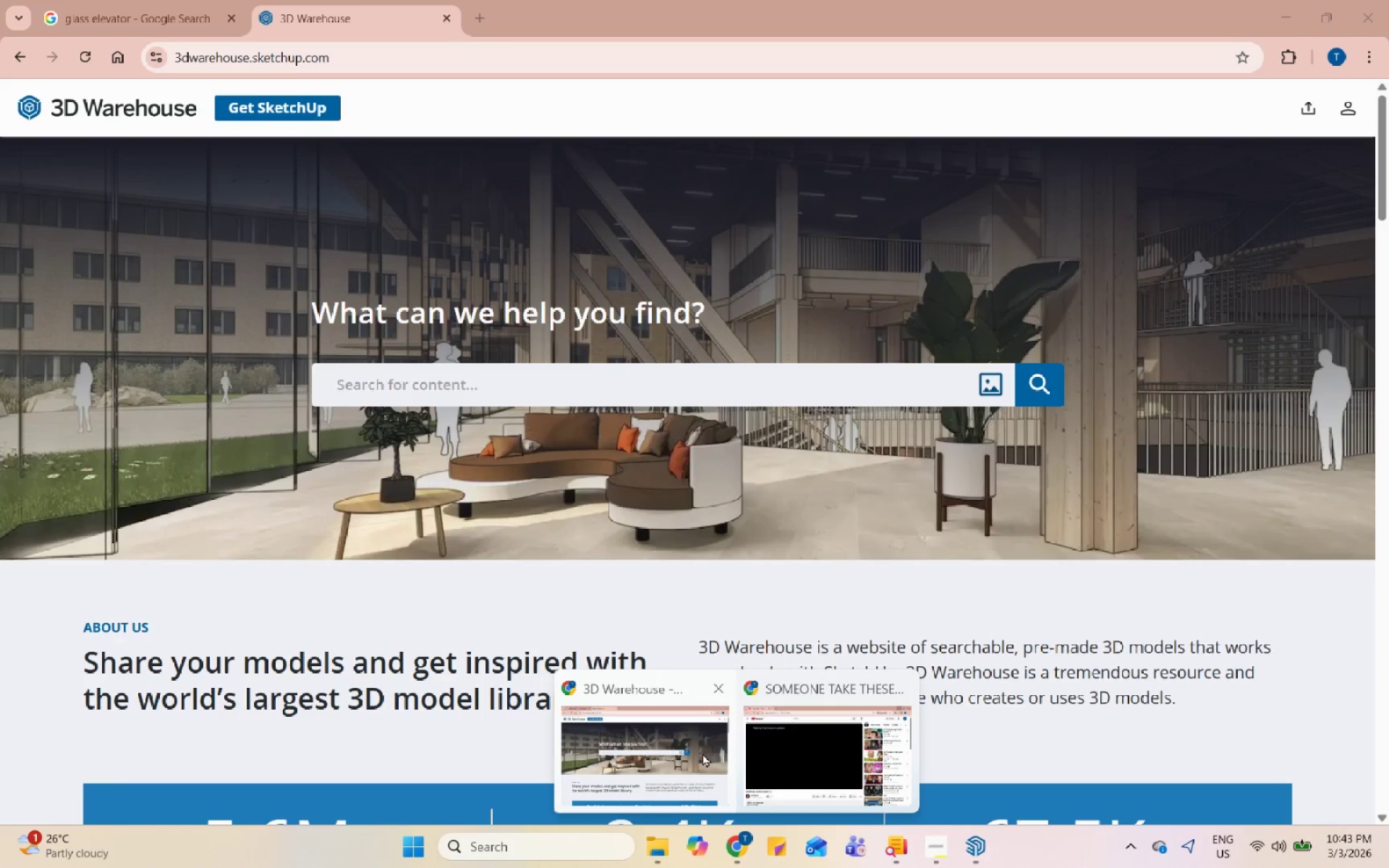 
left_click([651, 743])
 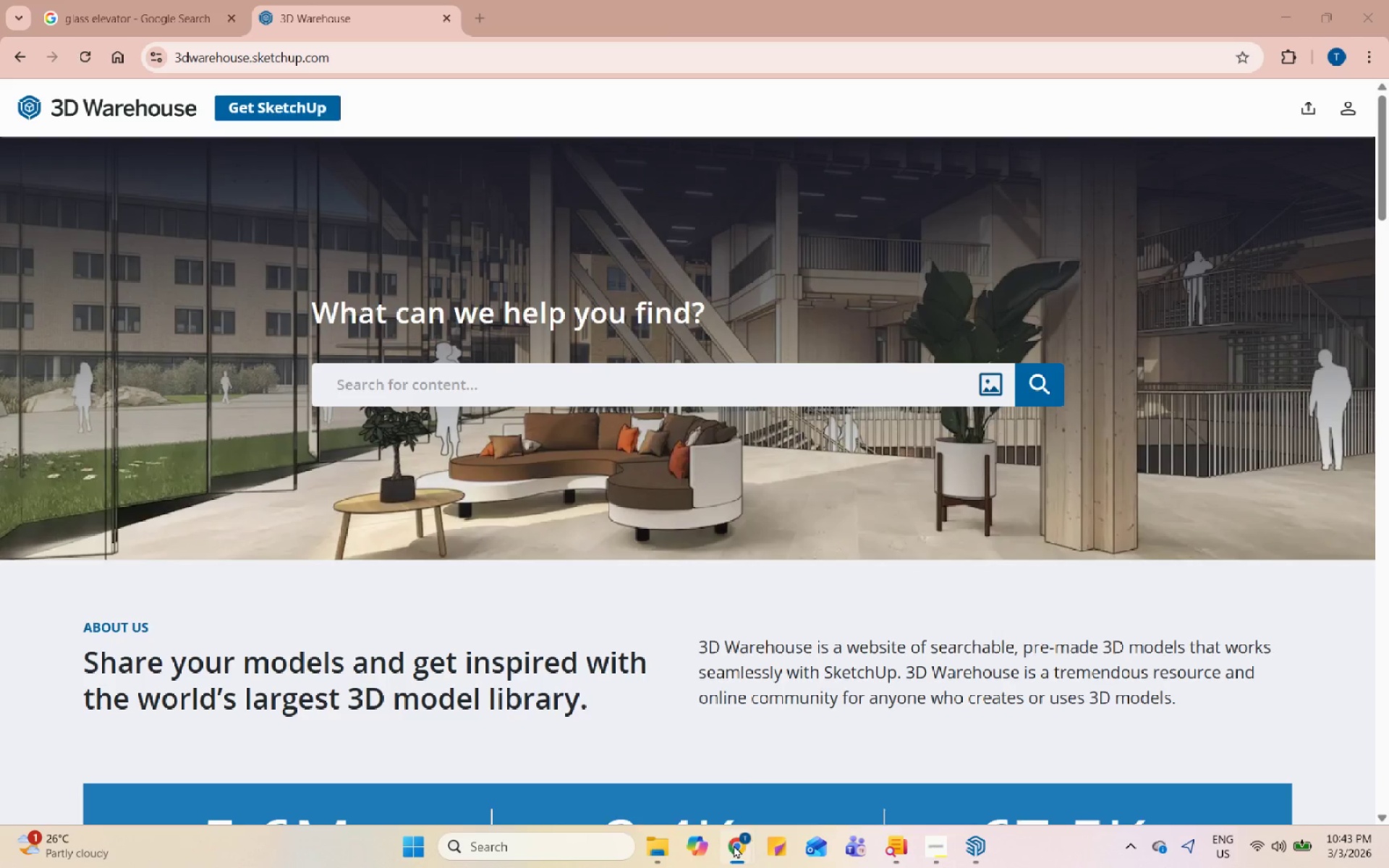 
double_click([788, 783])
 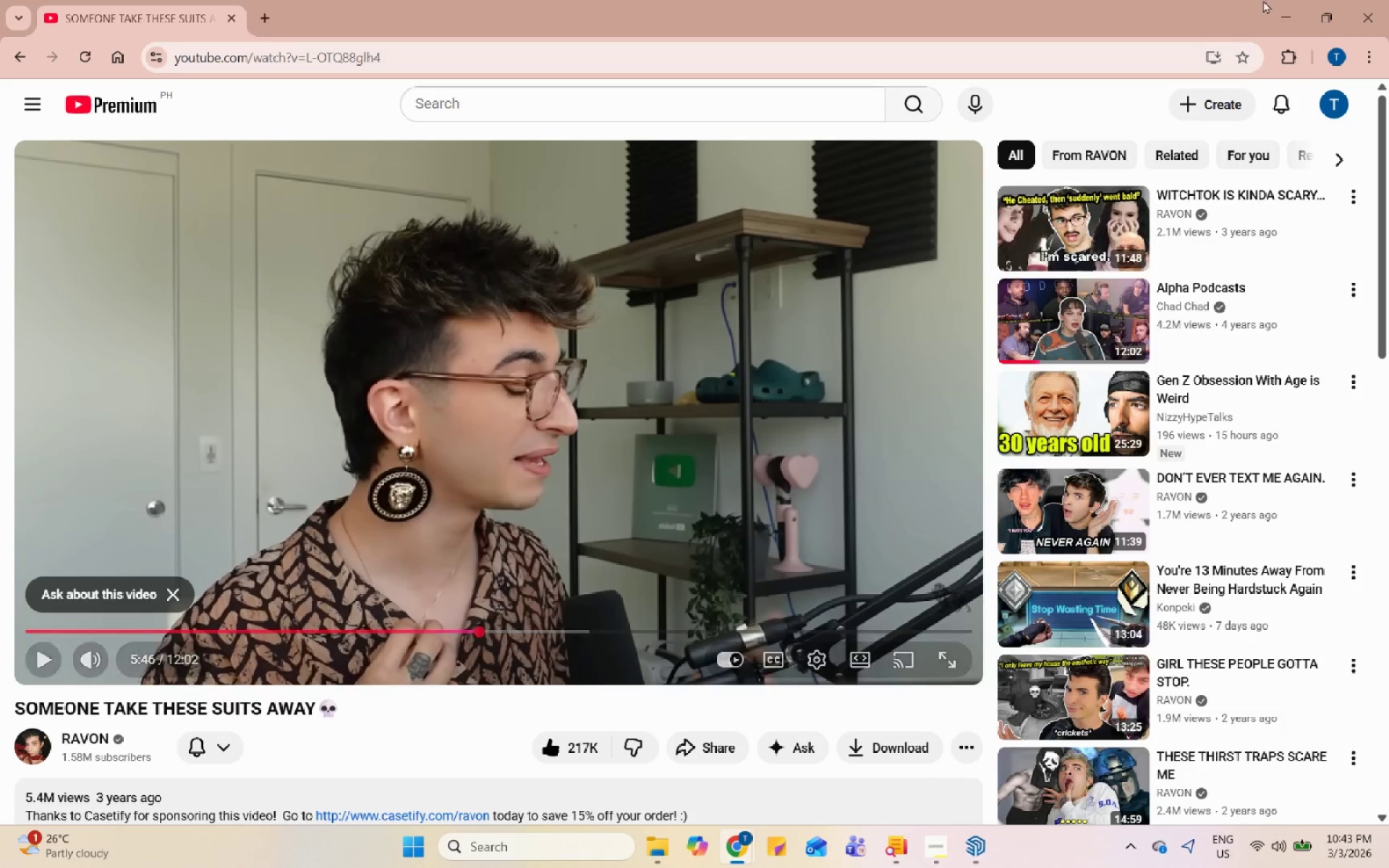 
left_click([1388, 0])
 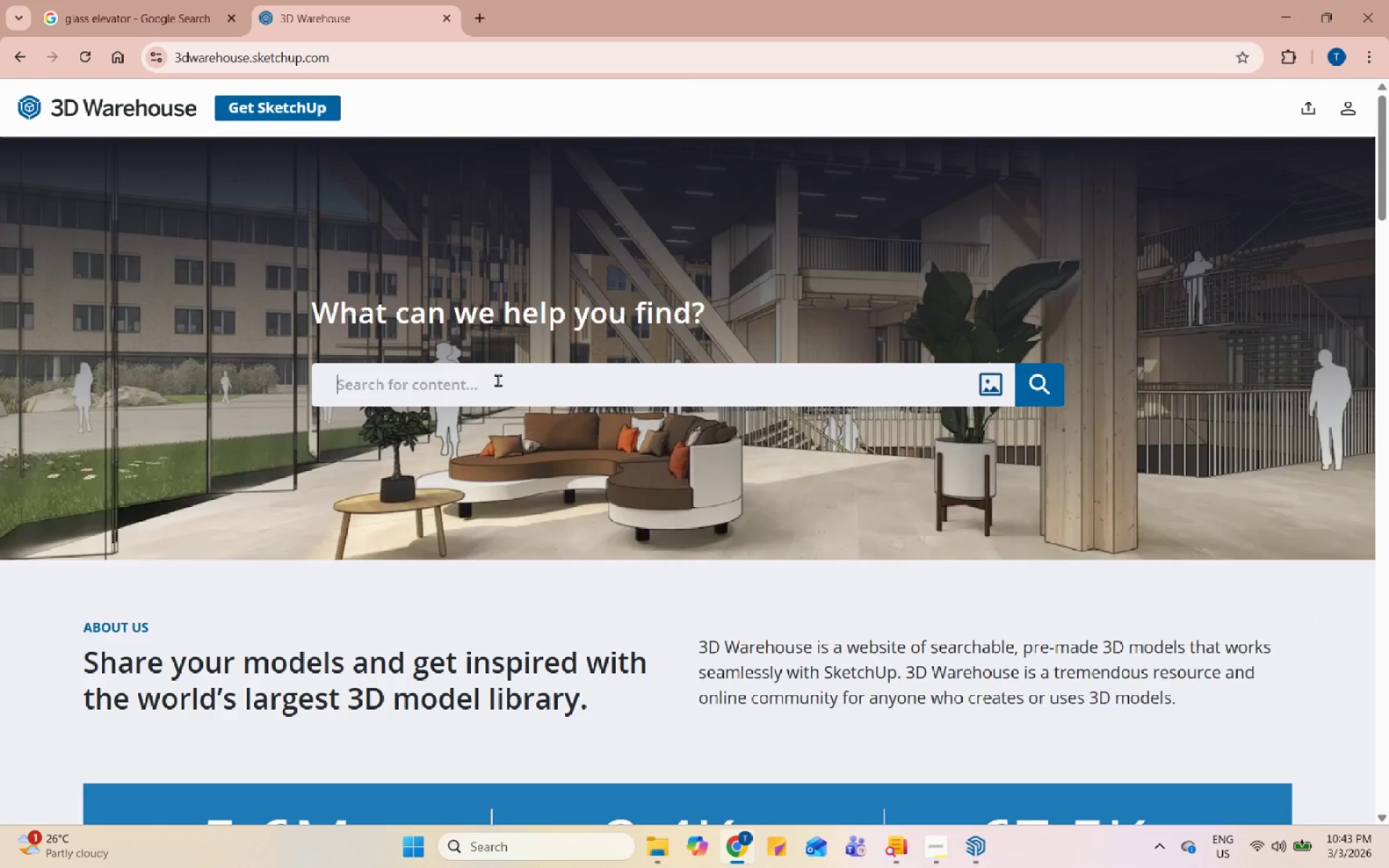 
type(glass )
 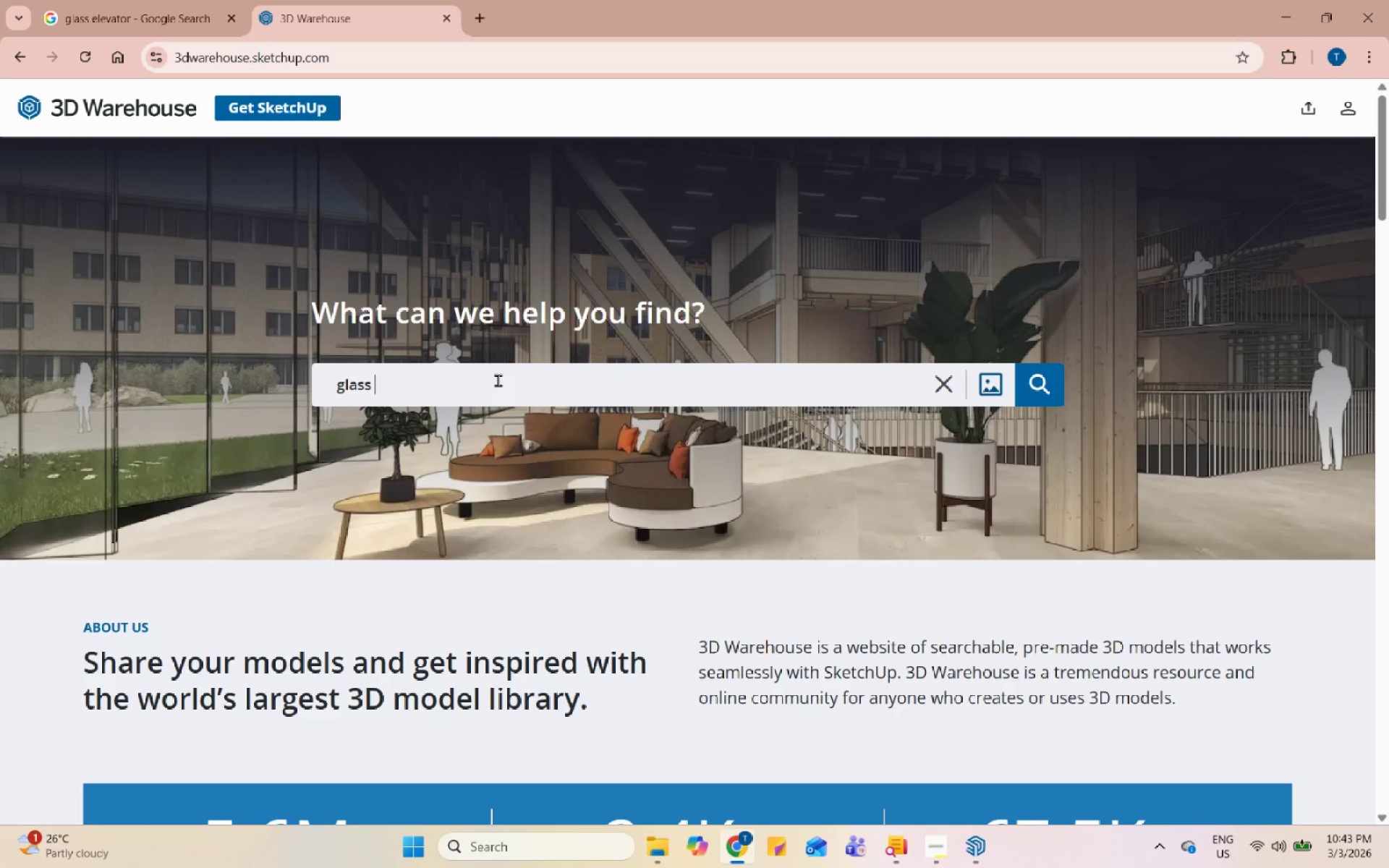 
type(elevator)
 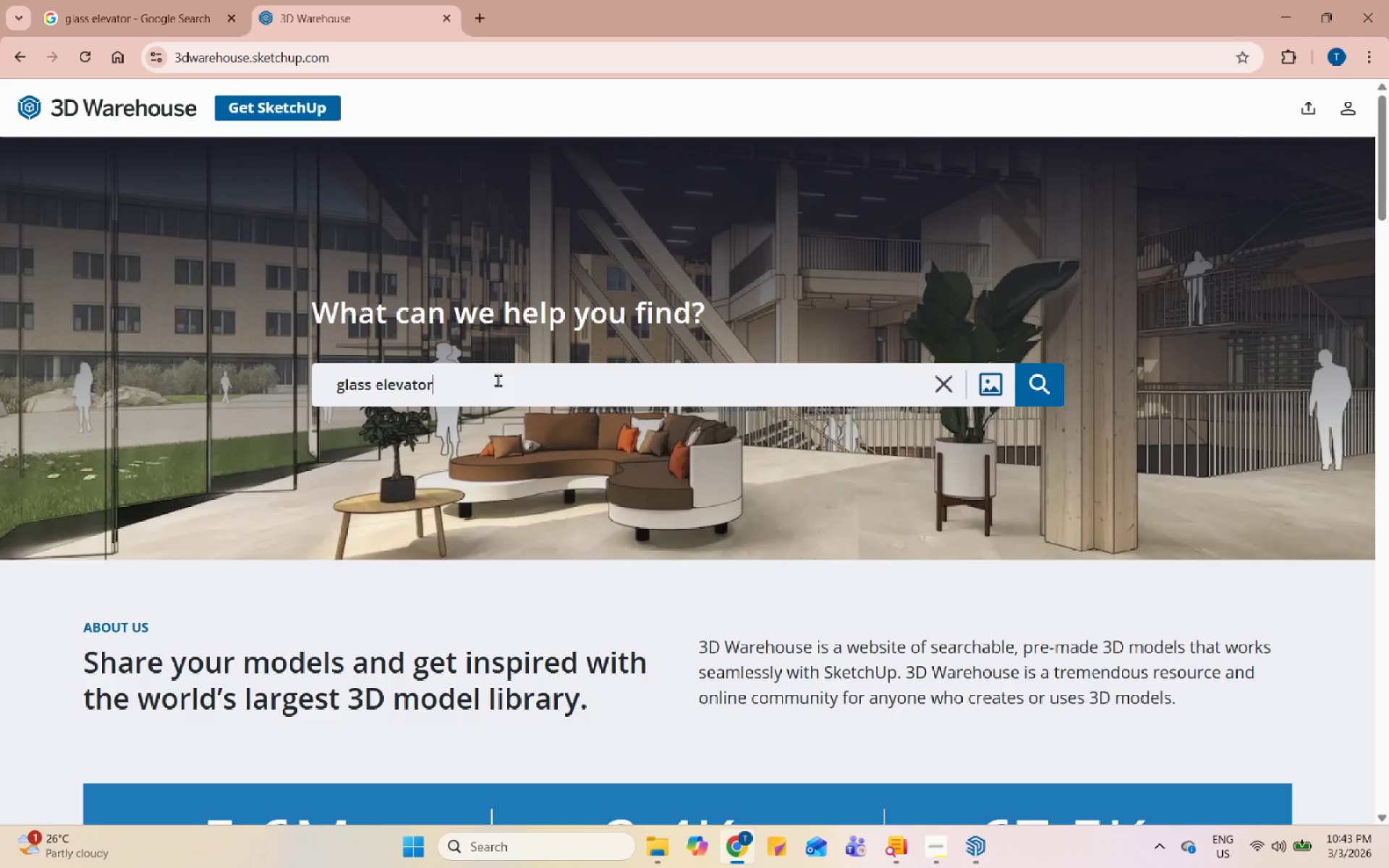 
key(Enter)
 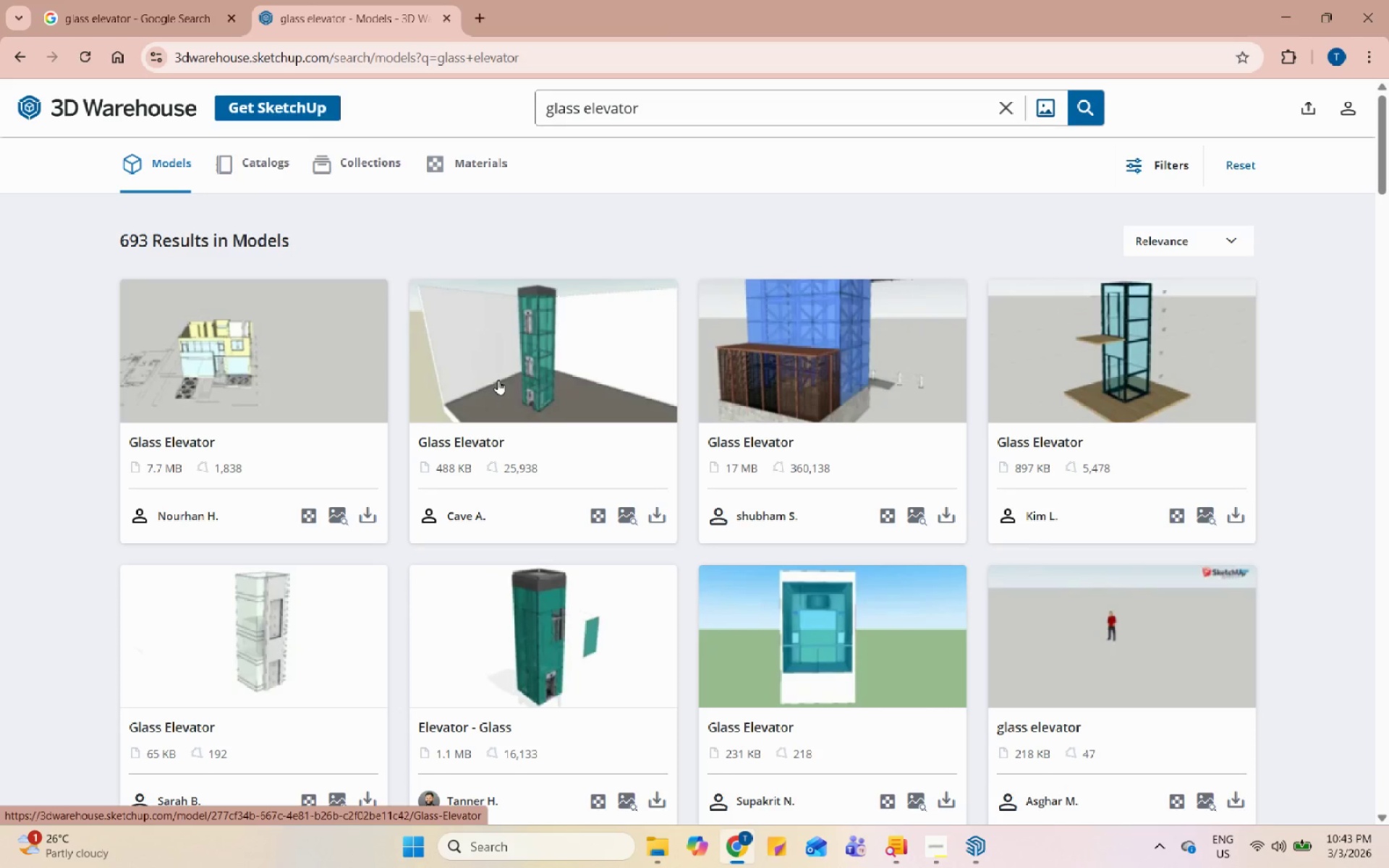 
wait(5.95)
 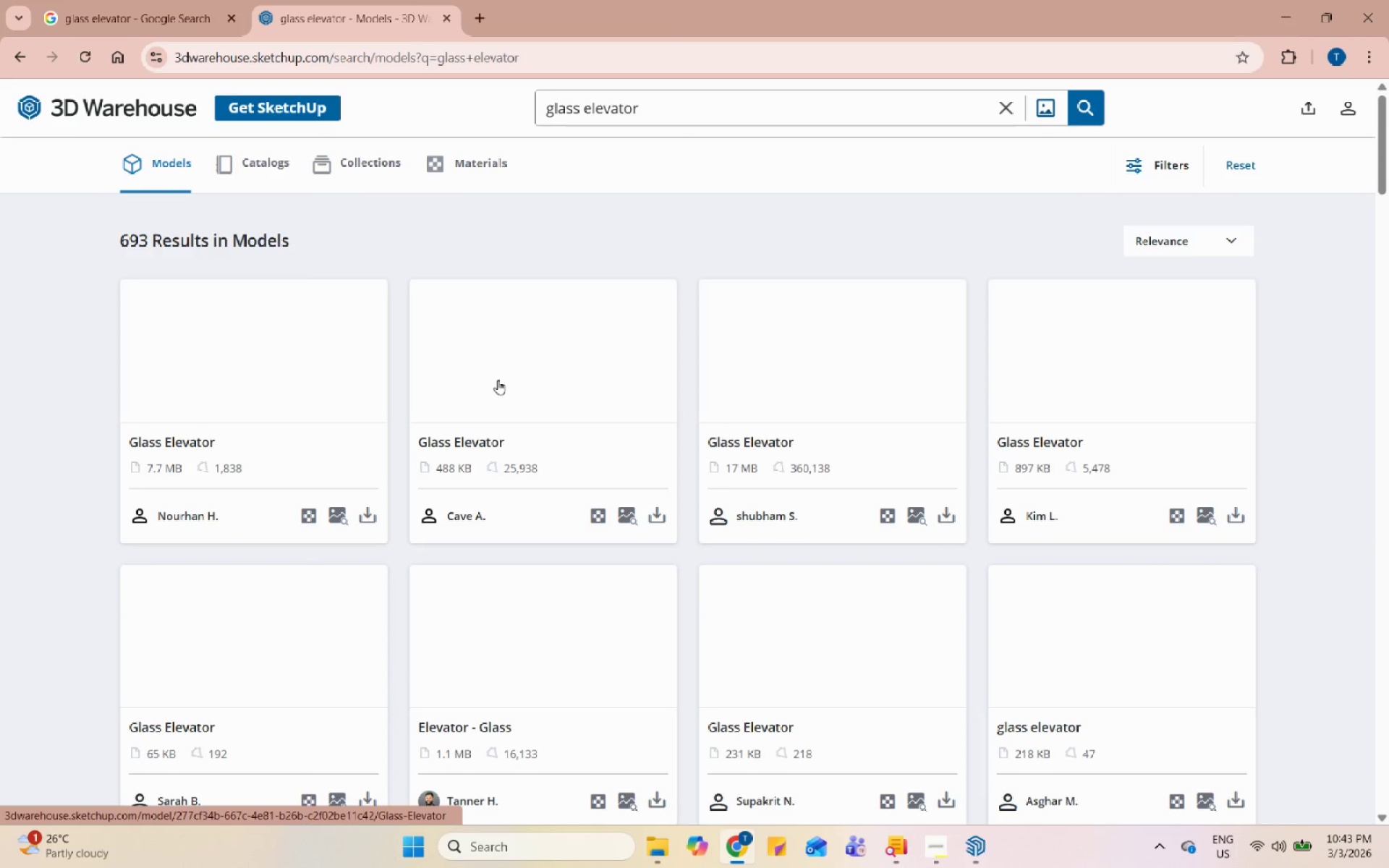 
scroll: coordinate [564, 560], scroll_direction: down, amount: 4.0
 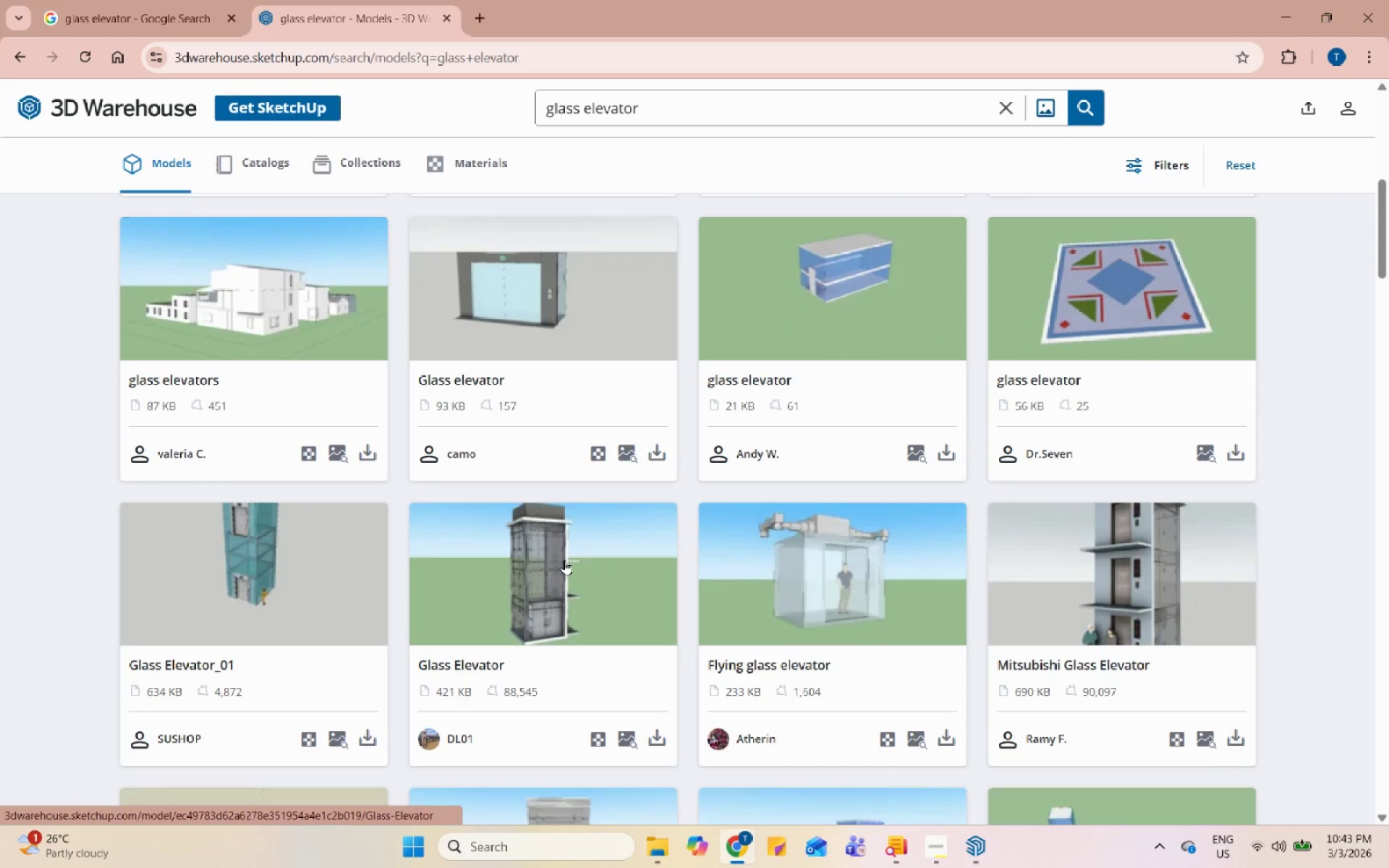 
left_click([564, 560])
 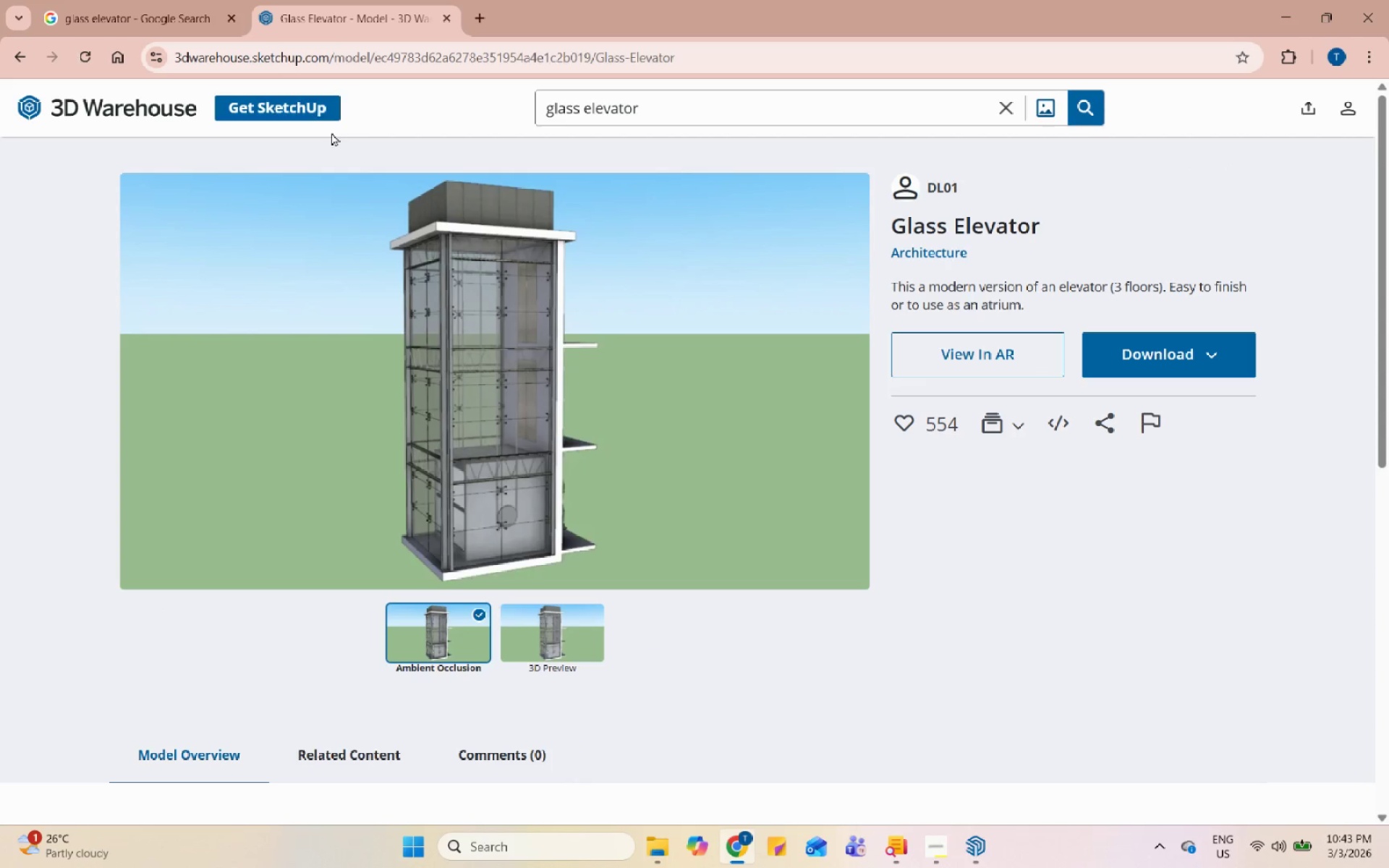 
left_click([15, 58])
 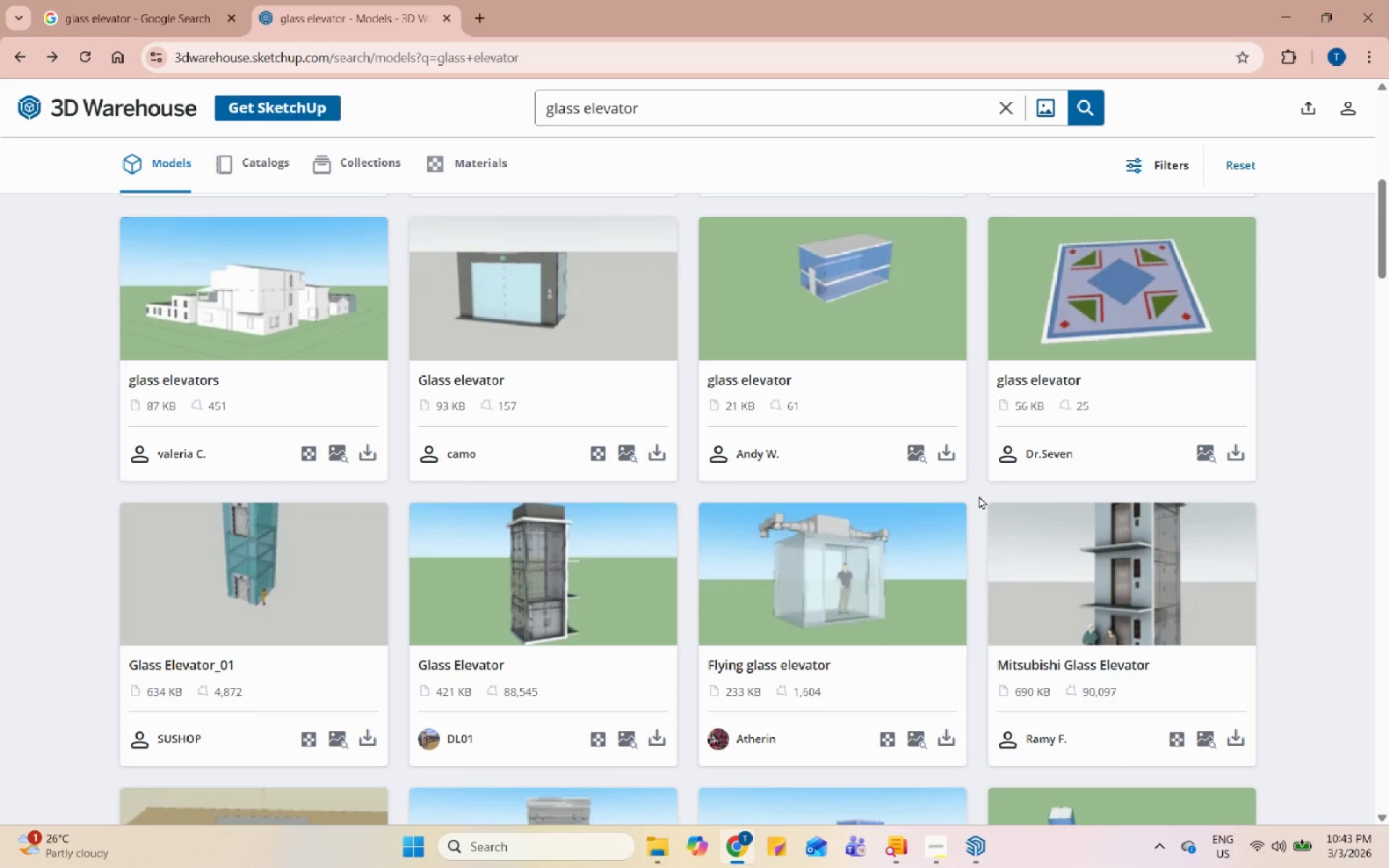 
left_click([1150, 592])
 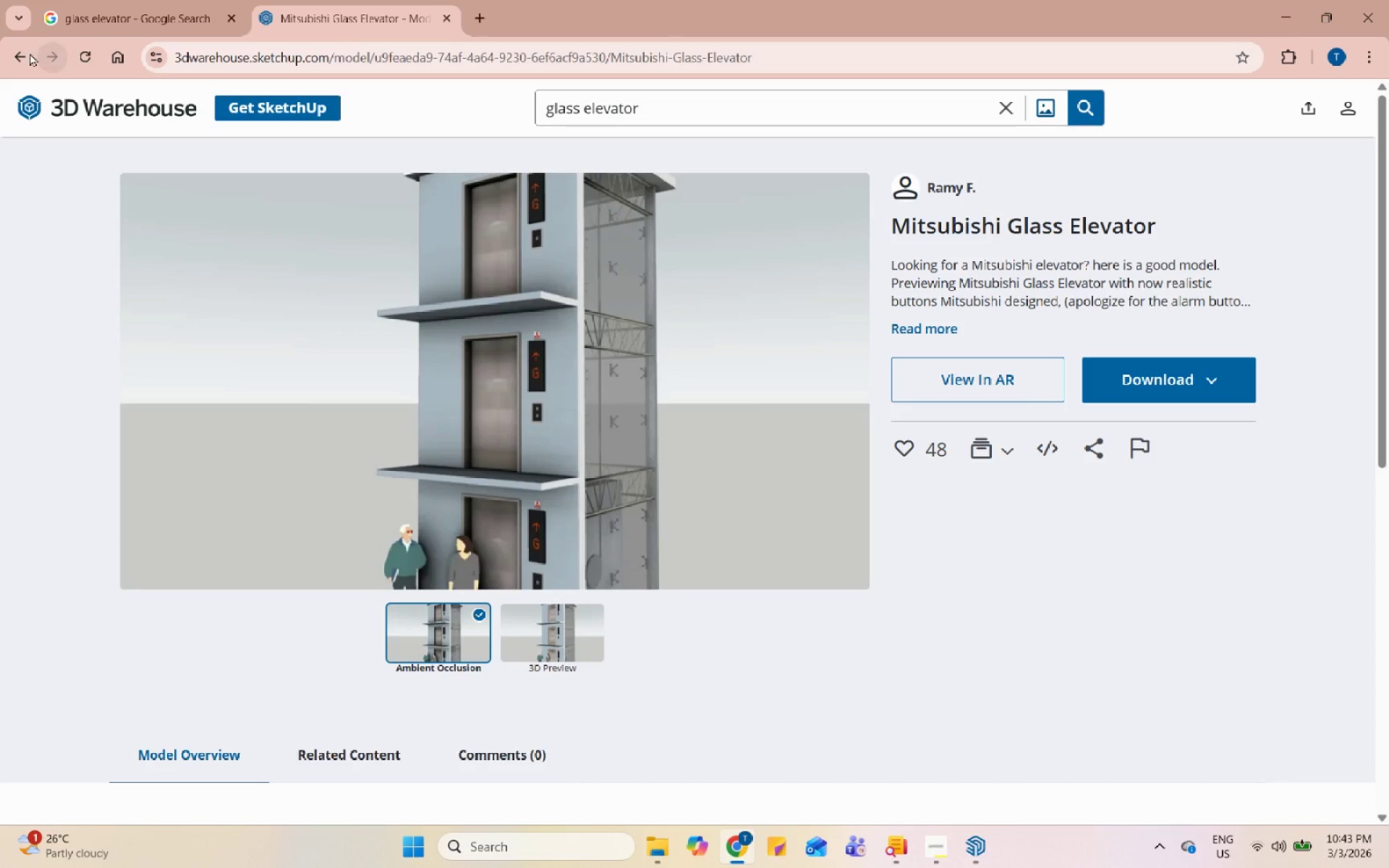 
wait(7.27)
 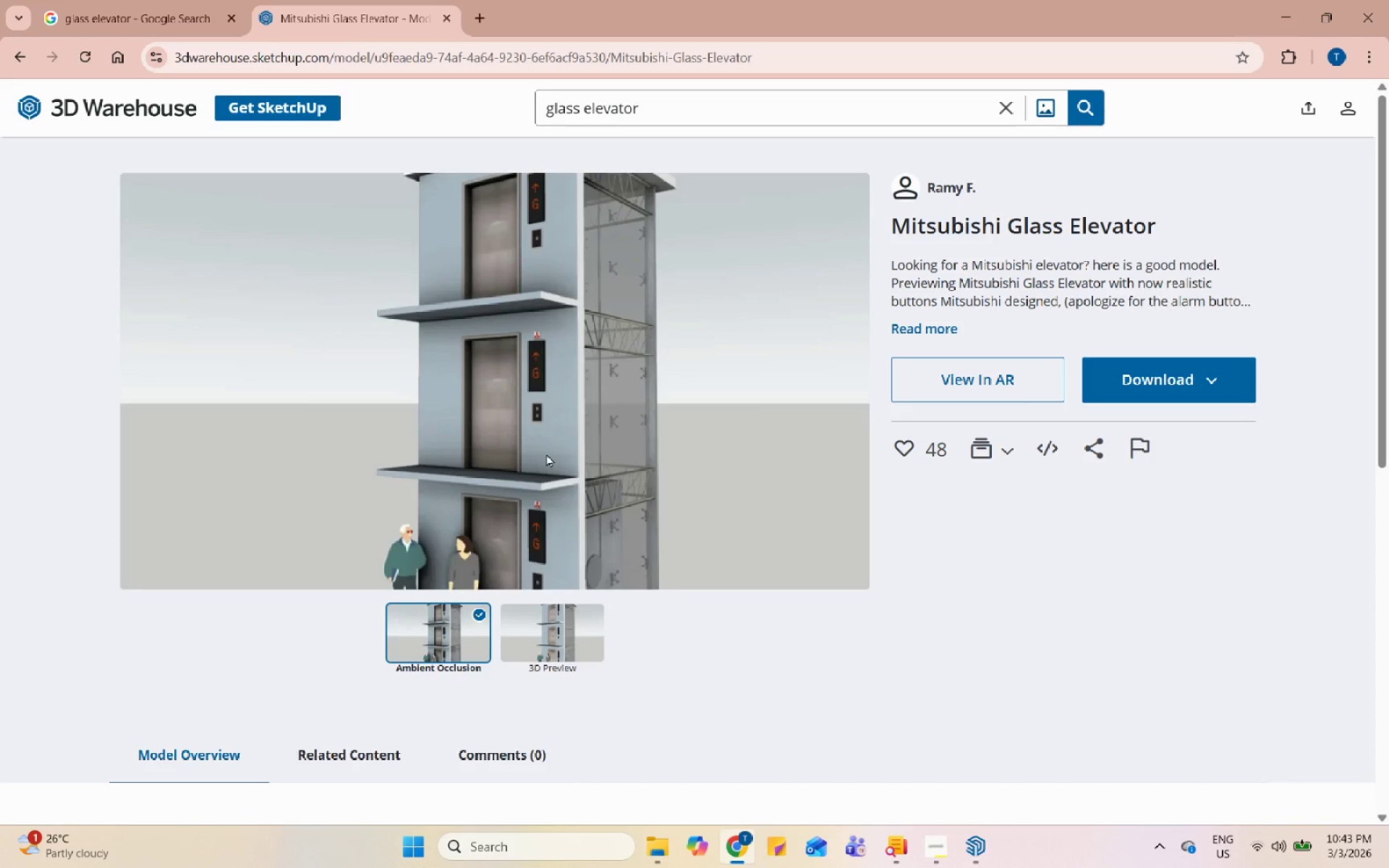 
left_click([250, 692])
 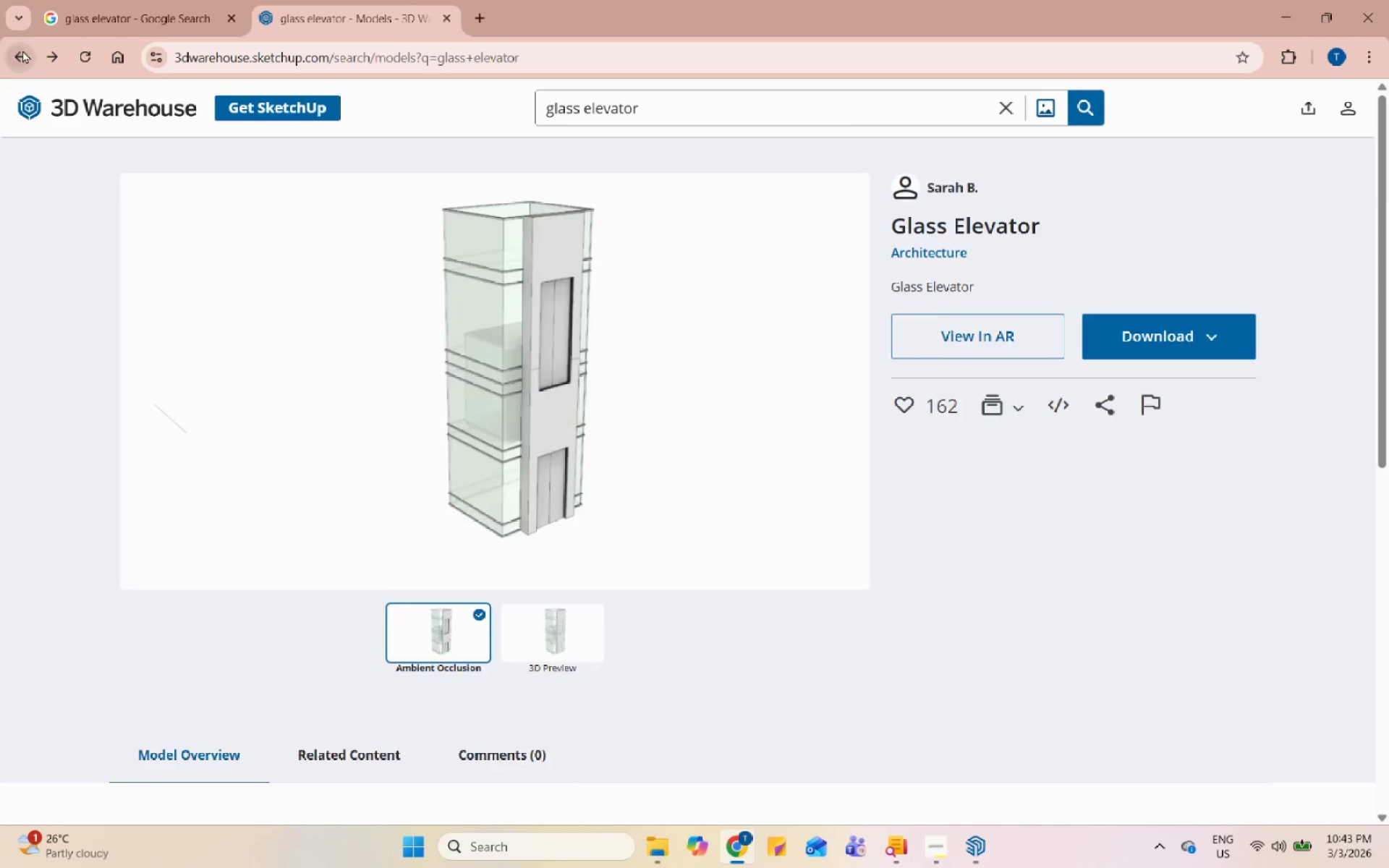 
scroll: coordinate [639, 525], scroll_direction: down, amount: 6.0
 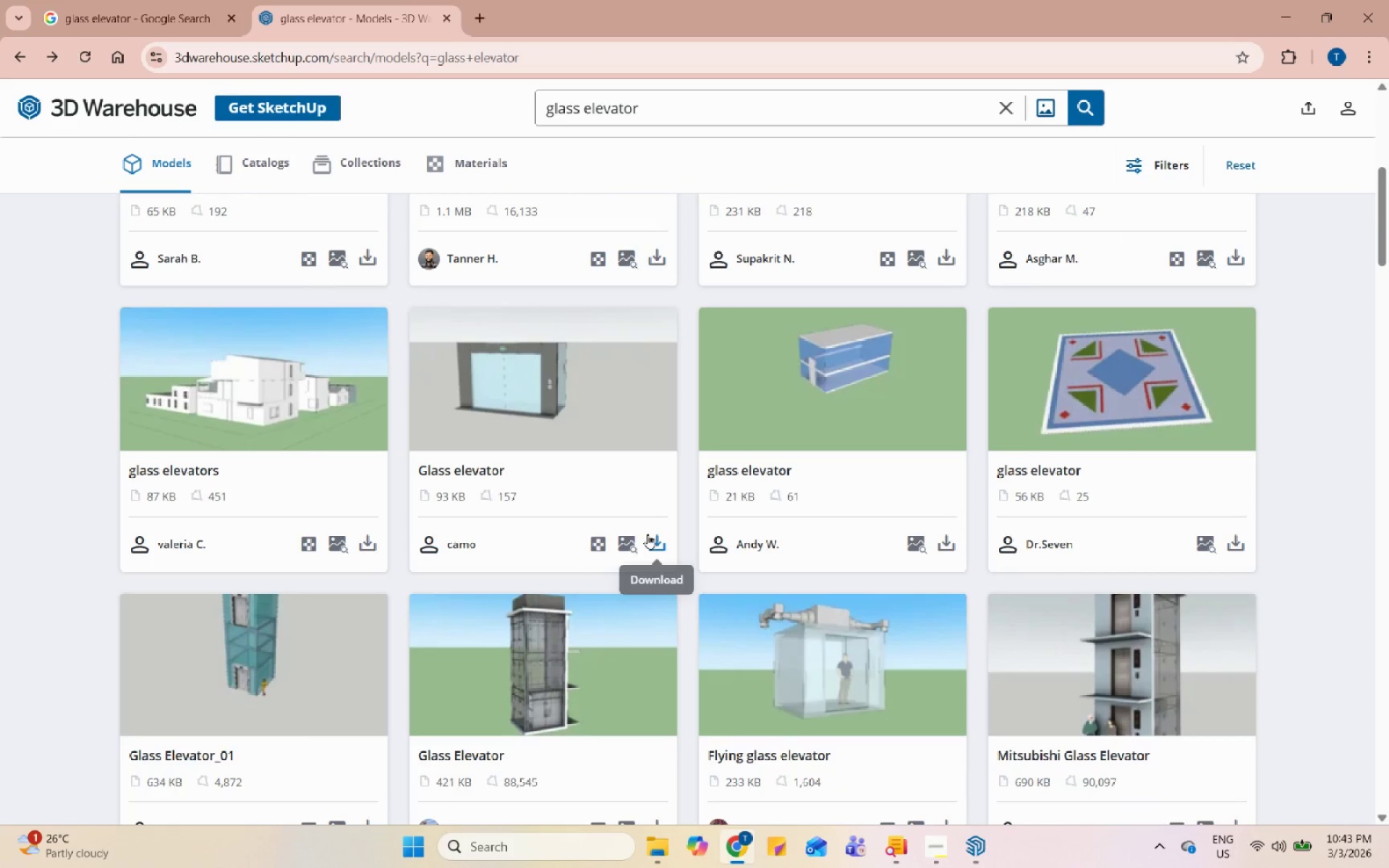 
left_click([599, 582])
 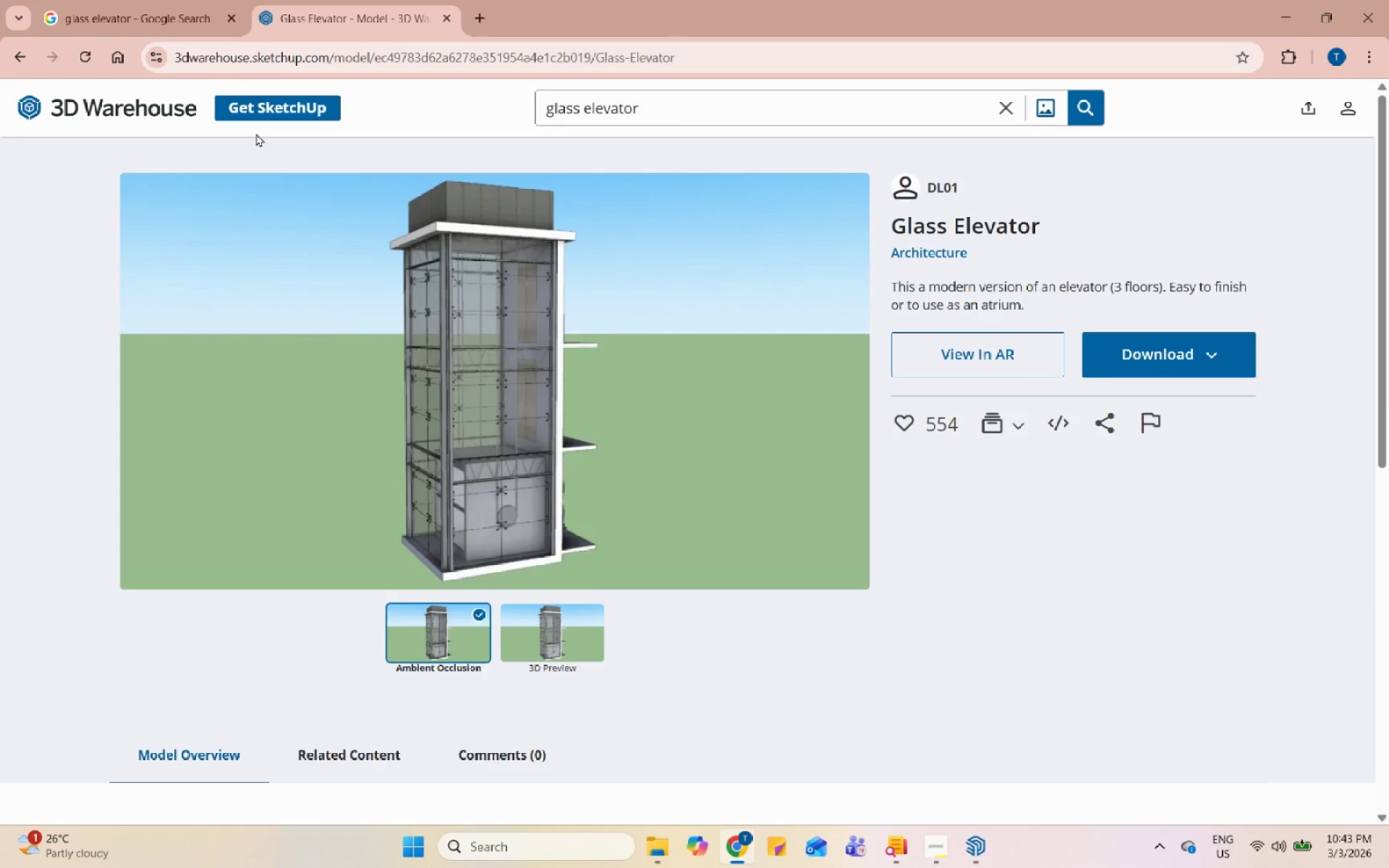 
scroll: coordinate [647, 534], scroll_direction: down, amount: 1.0
 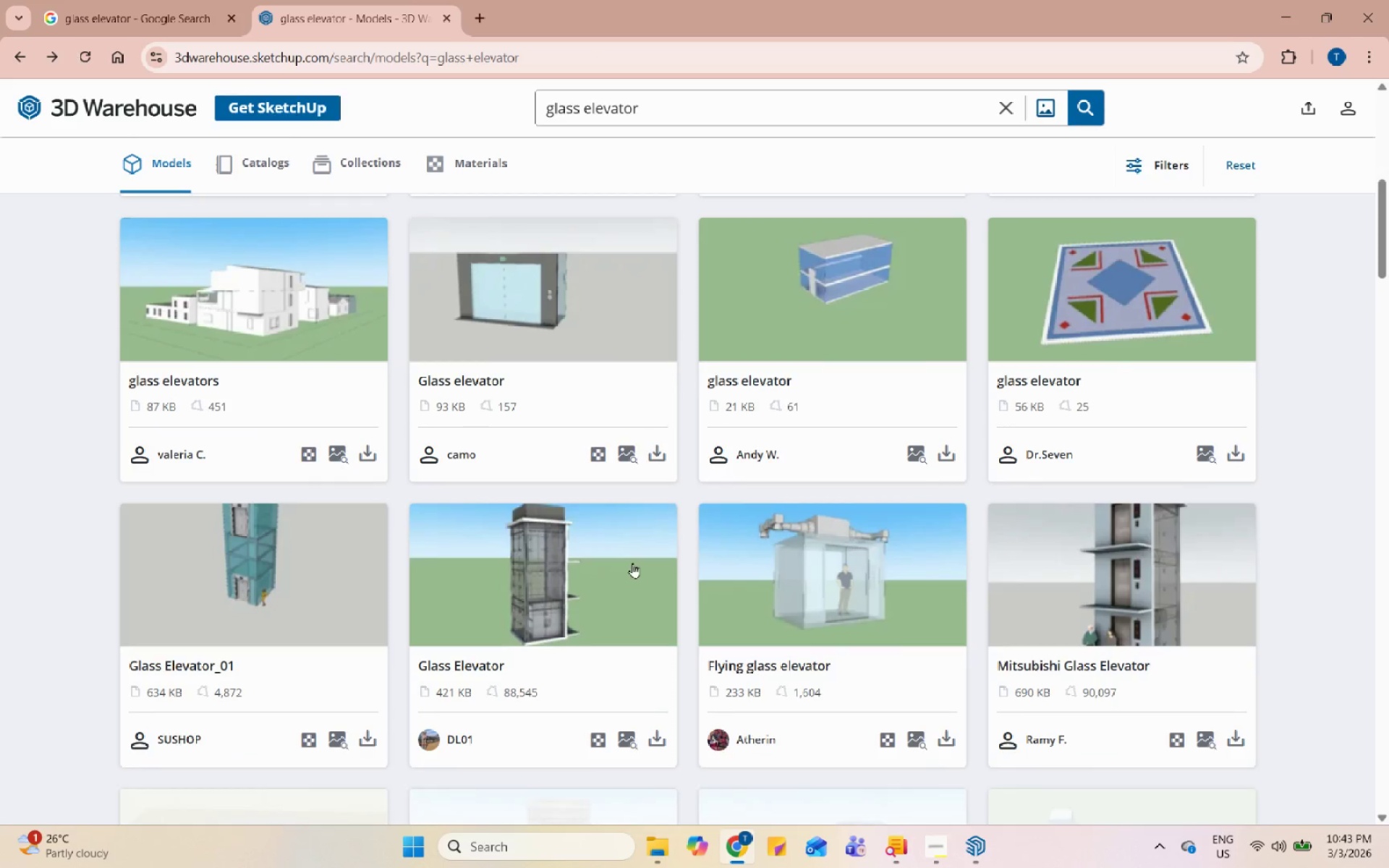 
left_click([19, 60])
 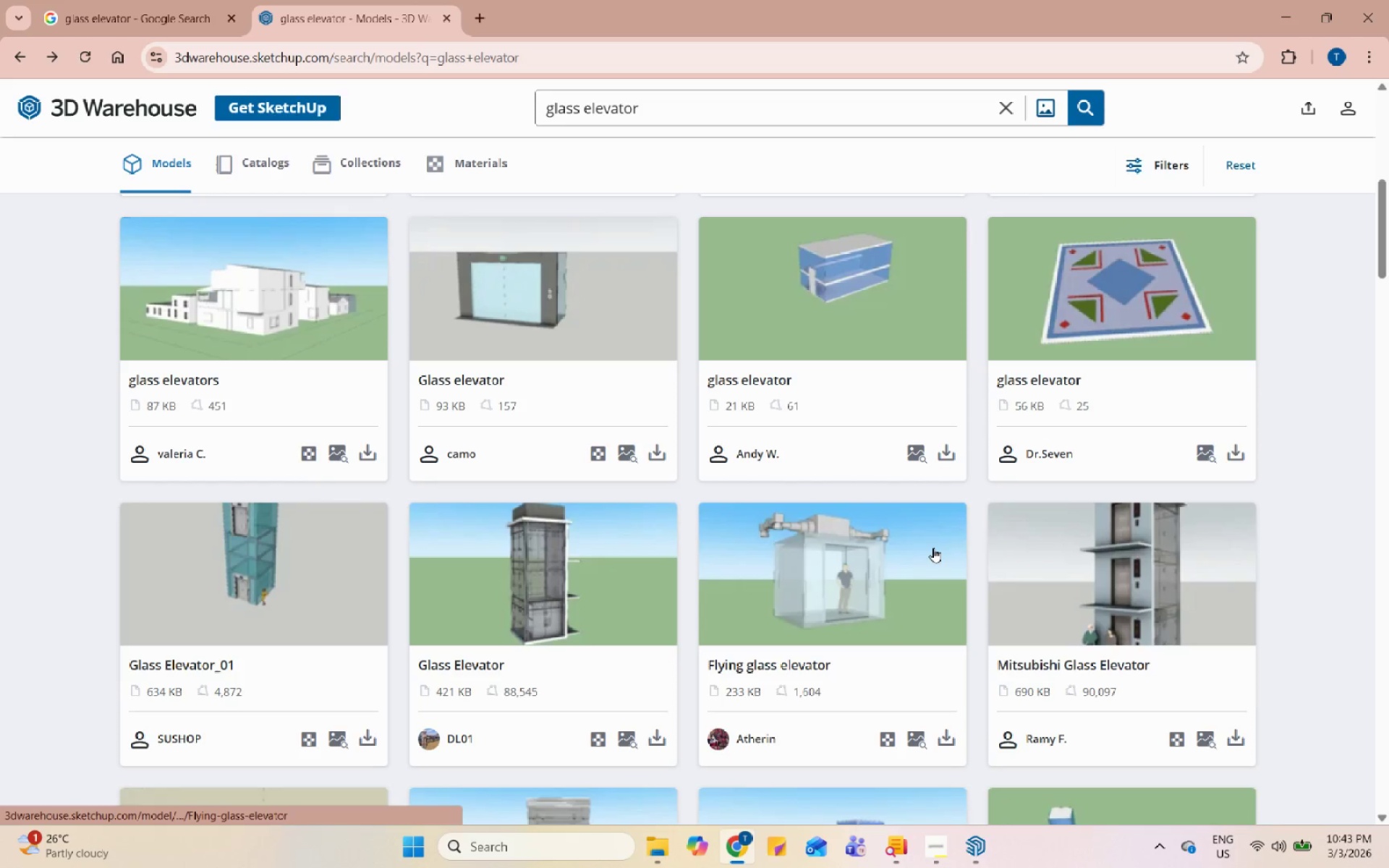 
scroll: coordinate [933, 548], scroll_direction: down, amount: 6.0
 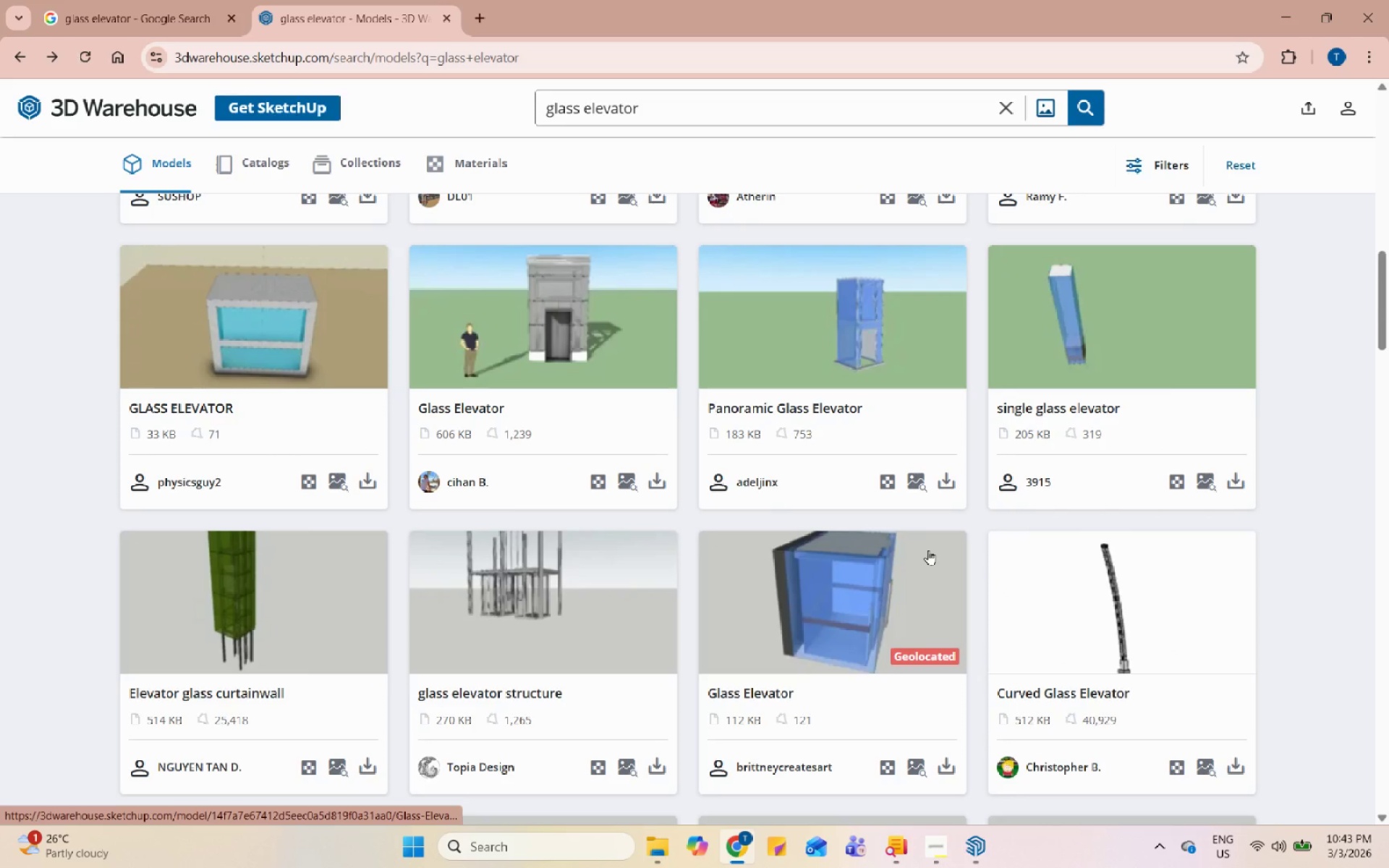 
left_click([577, 618])
 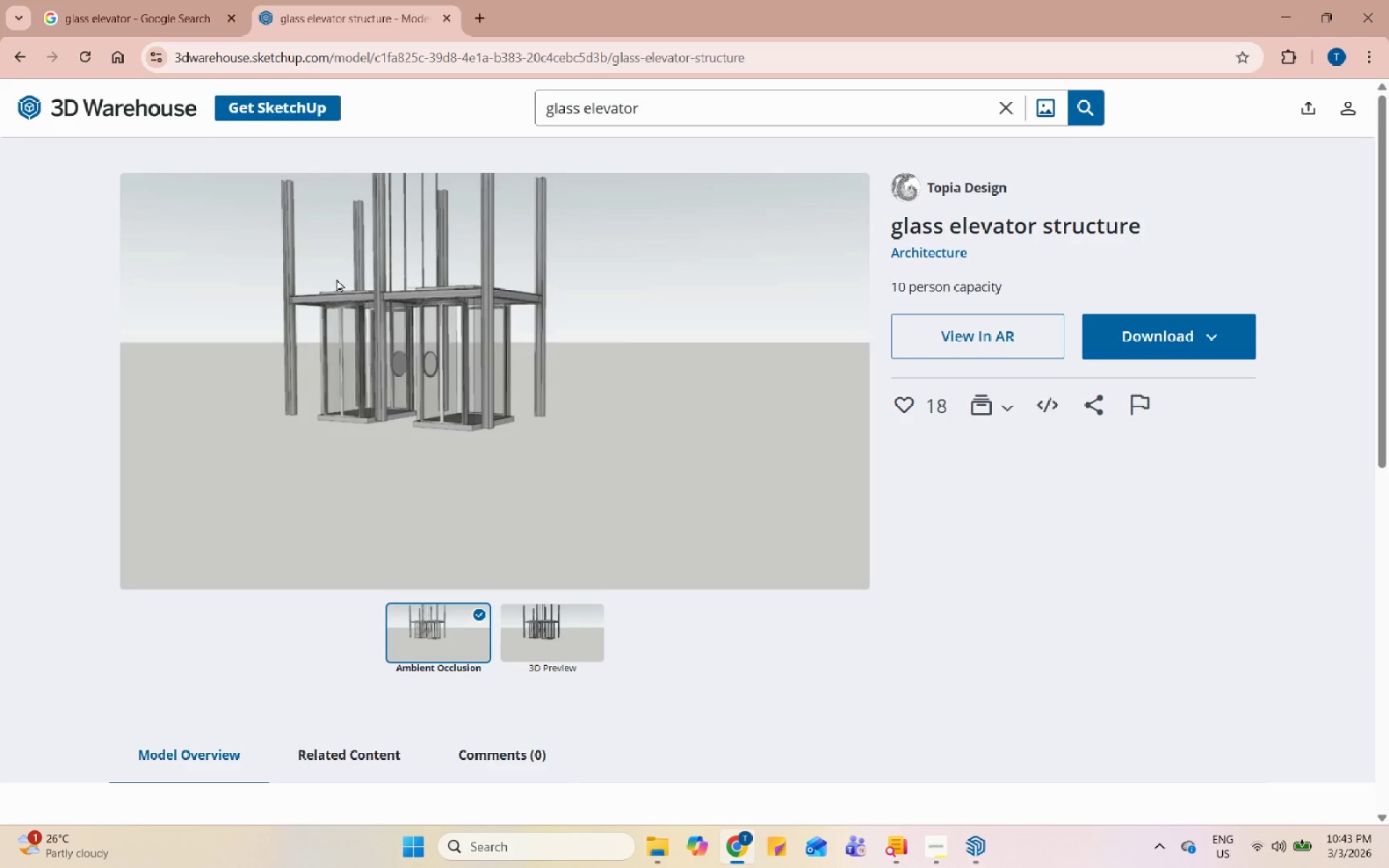 
left_click([18, 50])
 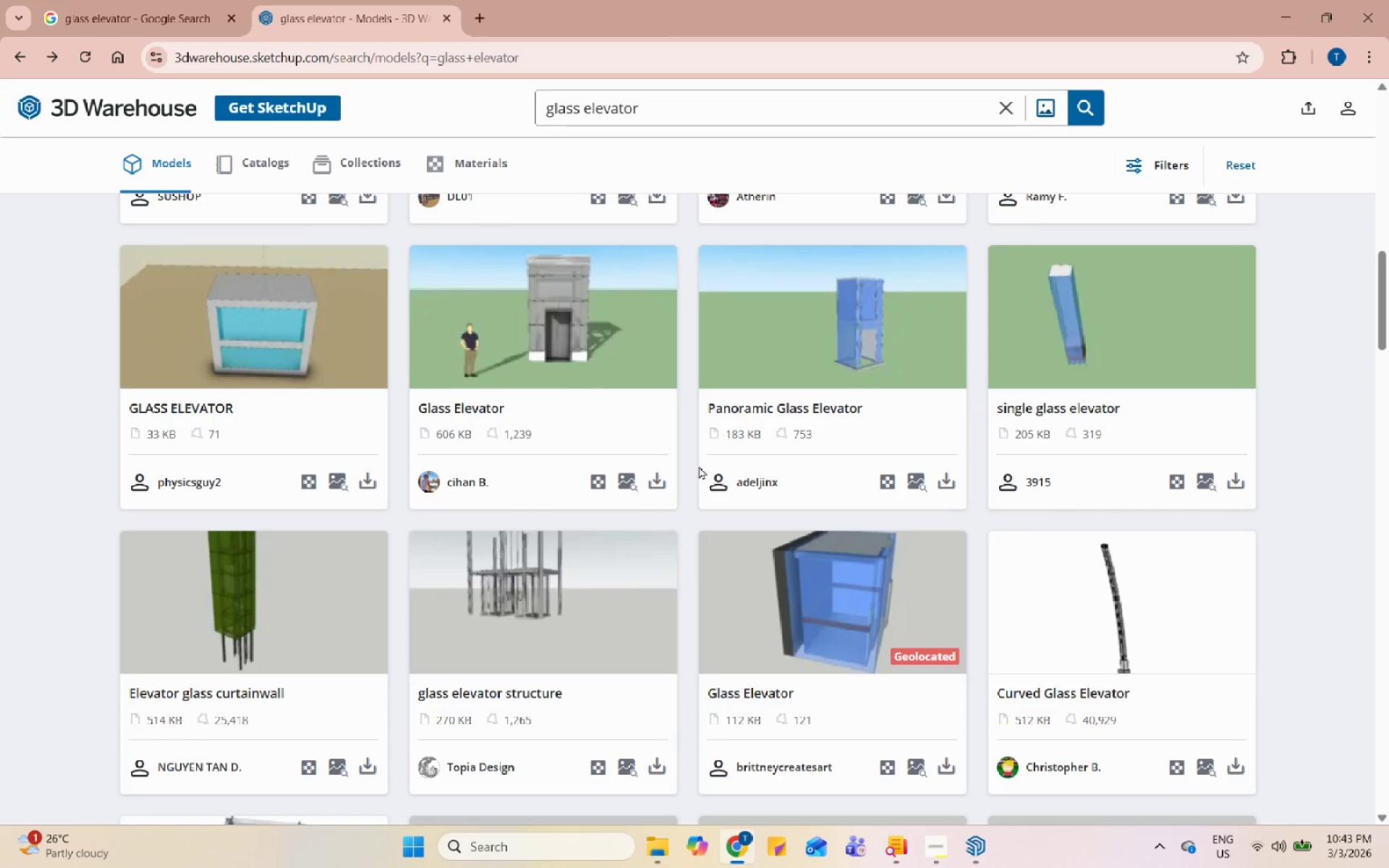 
scroll: coordinate [334, 587], scroll_direction: down, amount: 6.0
 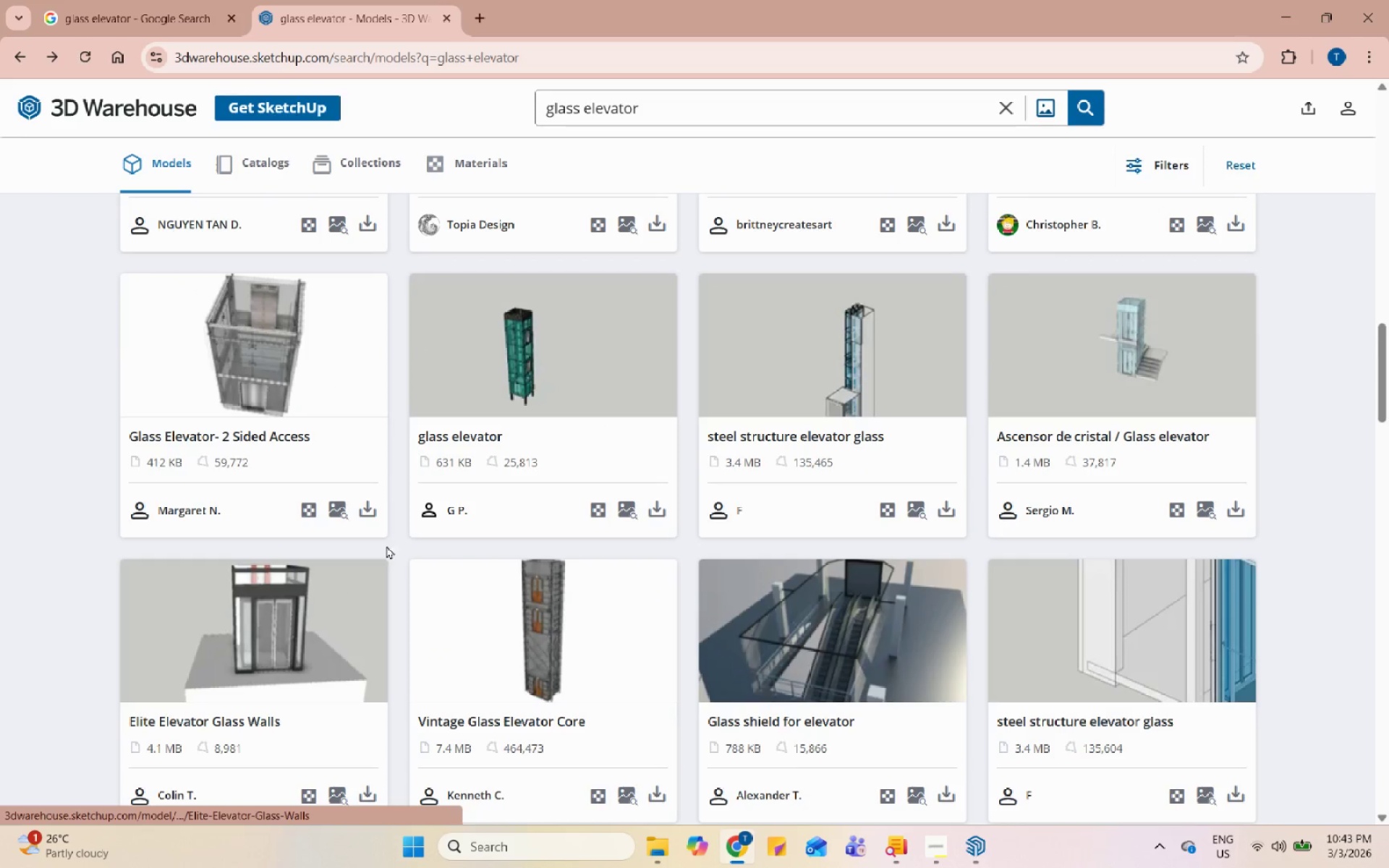 
left_click([613, 374])
 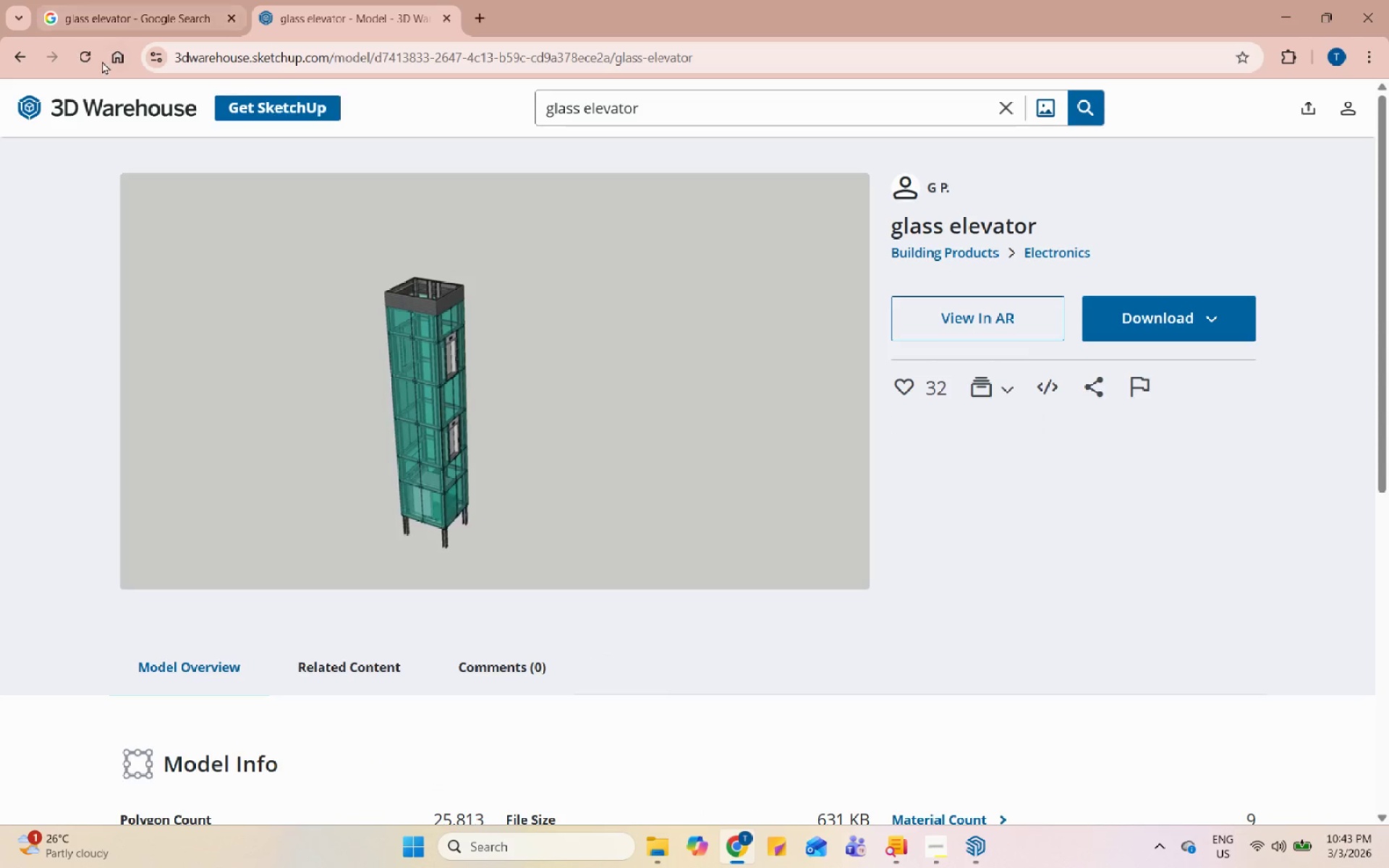 
mouse_move([116, 51])
 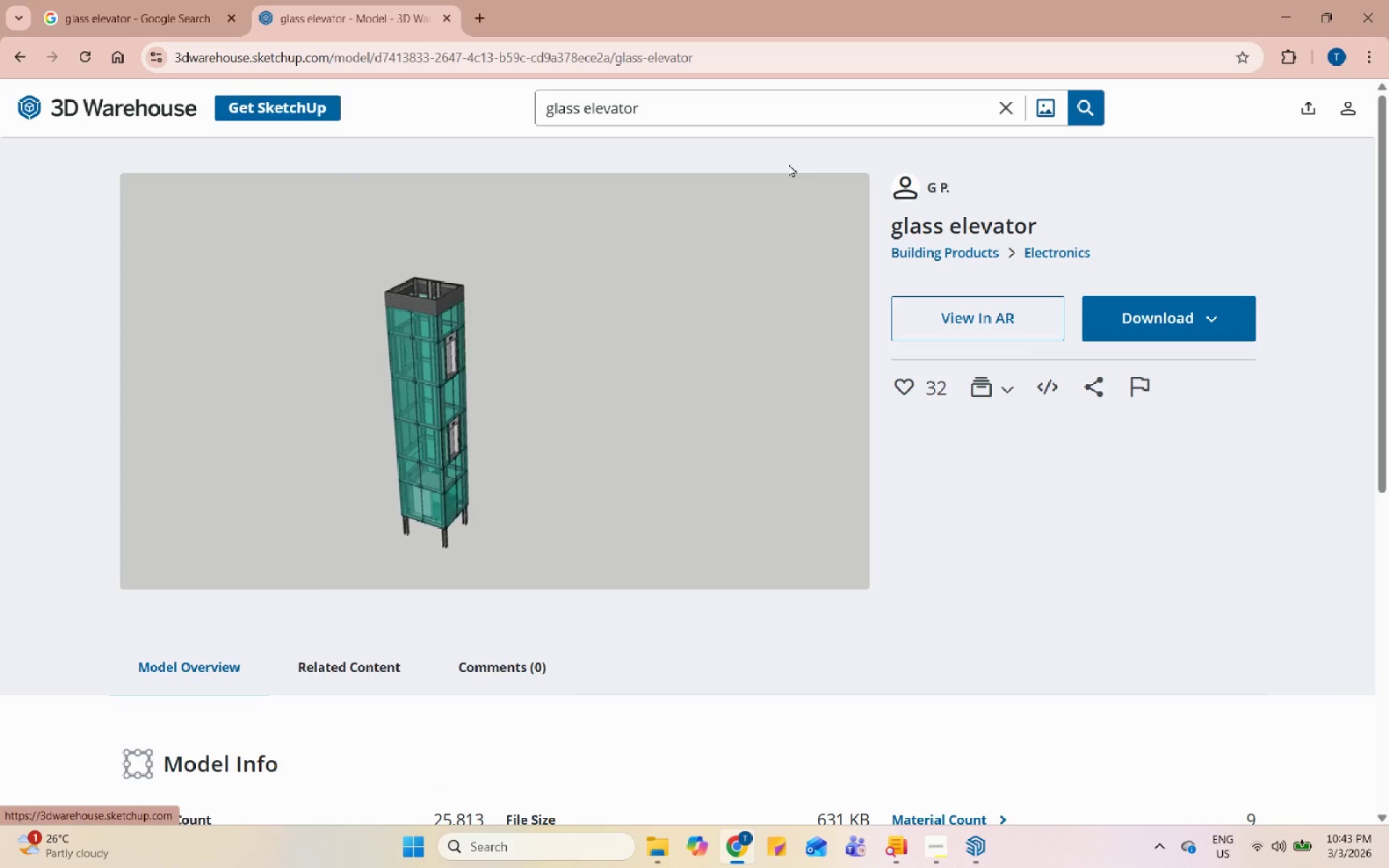 
left_click([1137, 312])
 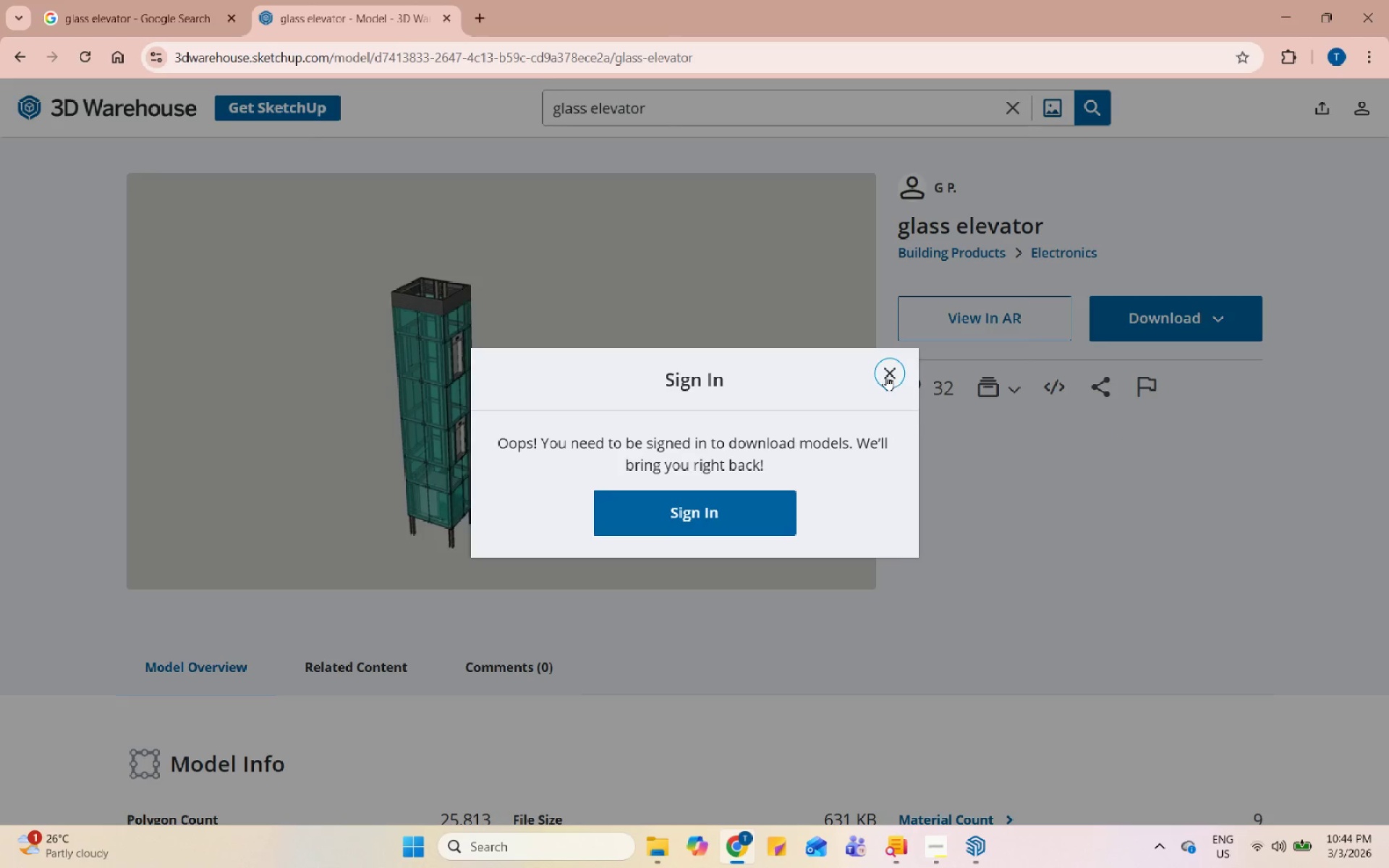 
left_click([723, 503])
 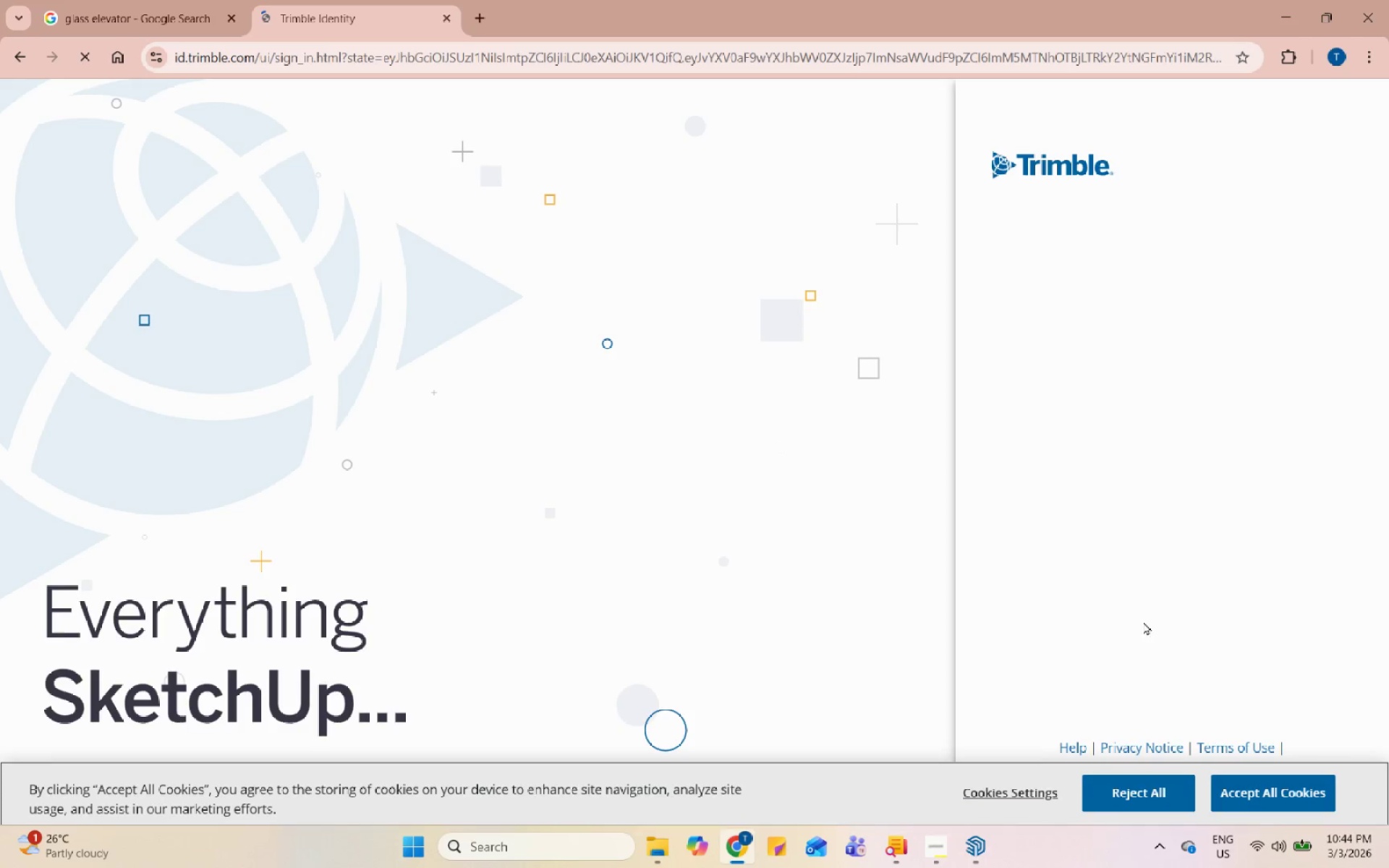 
wait(5.69)
 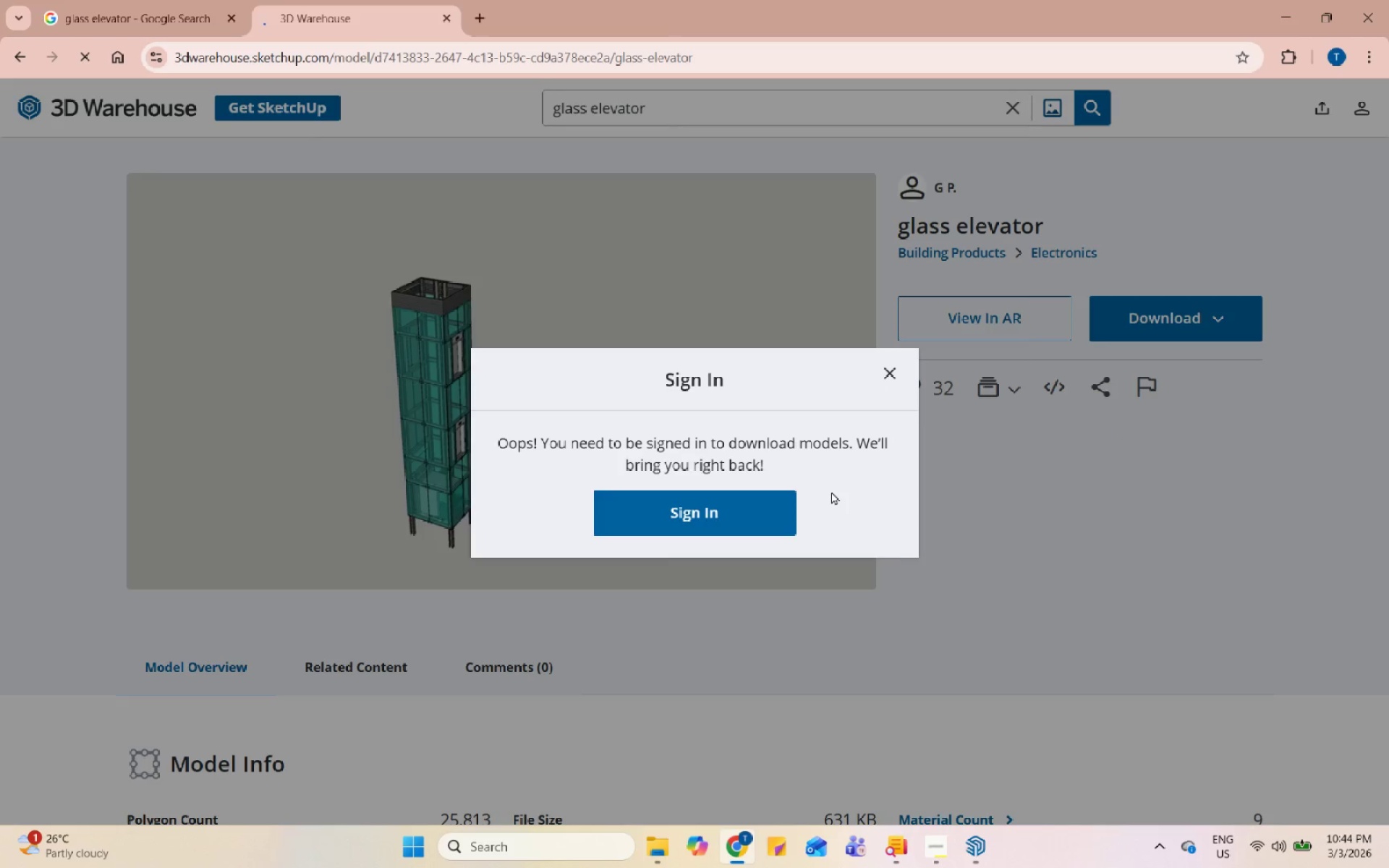 
left_click([1196, 527])
 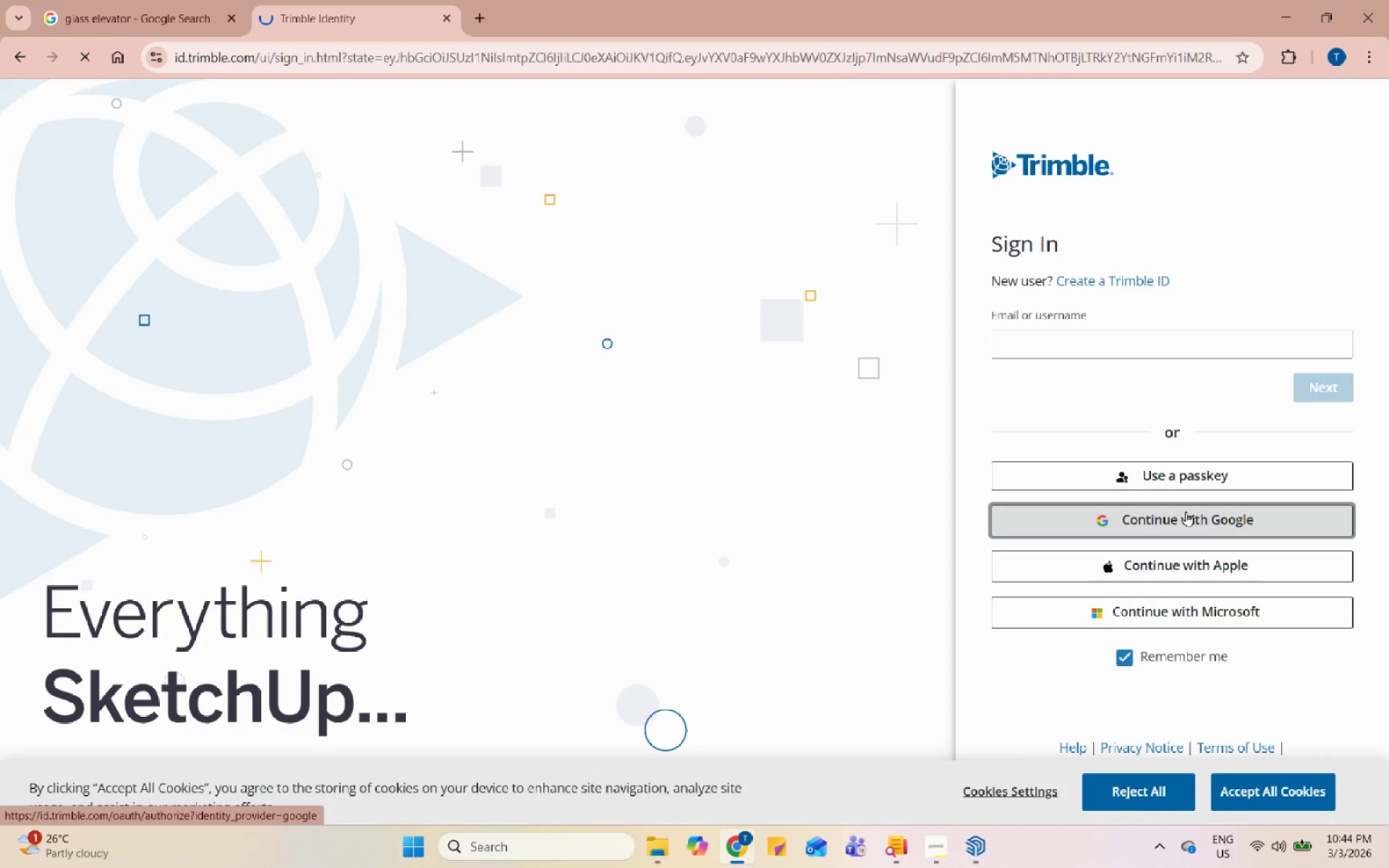 
mouse_move([843, 376])
 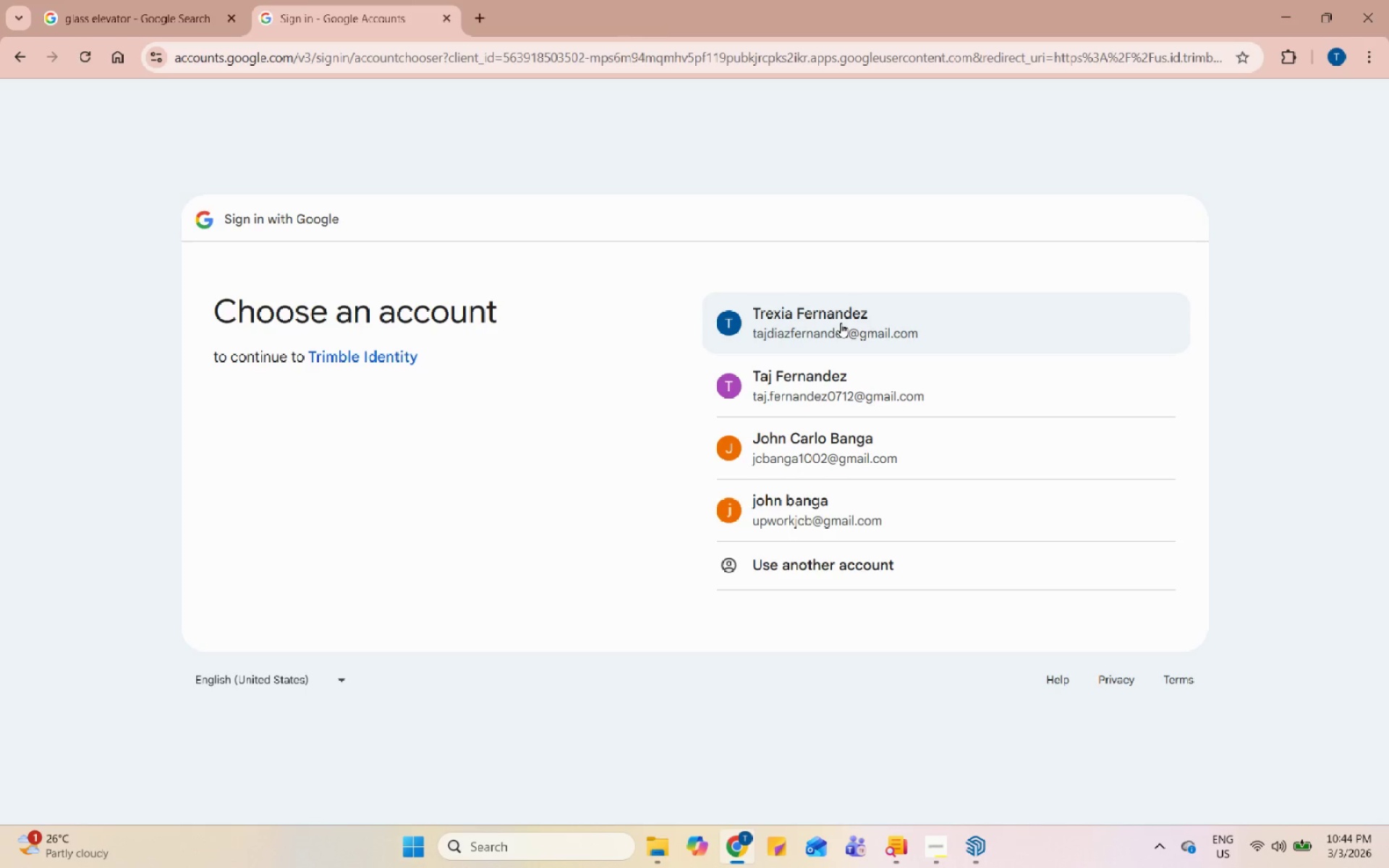 
left_click([841, 323])
 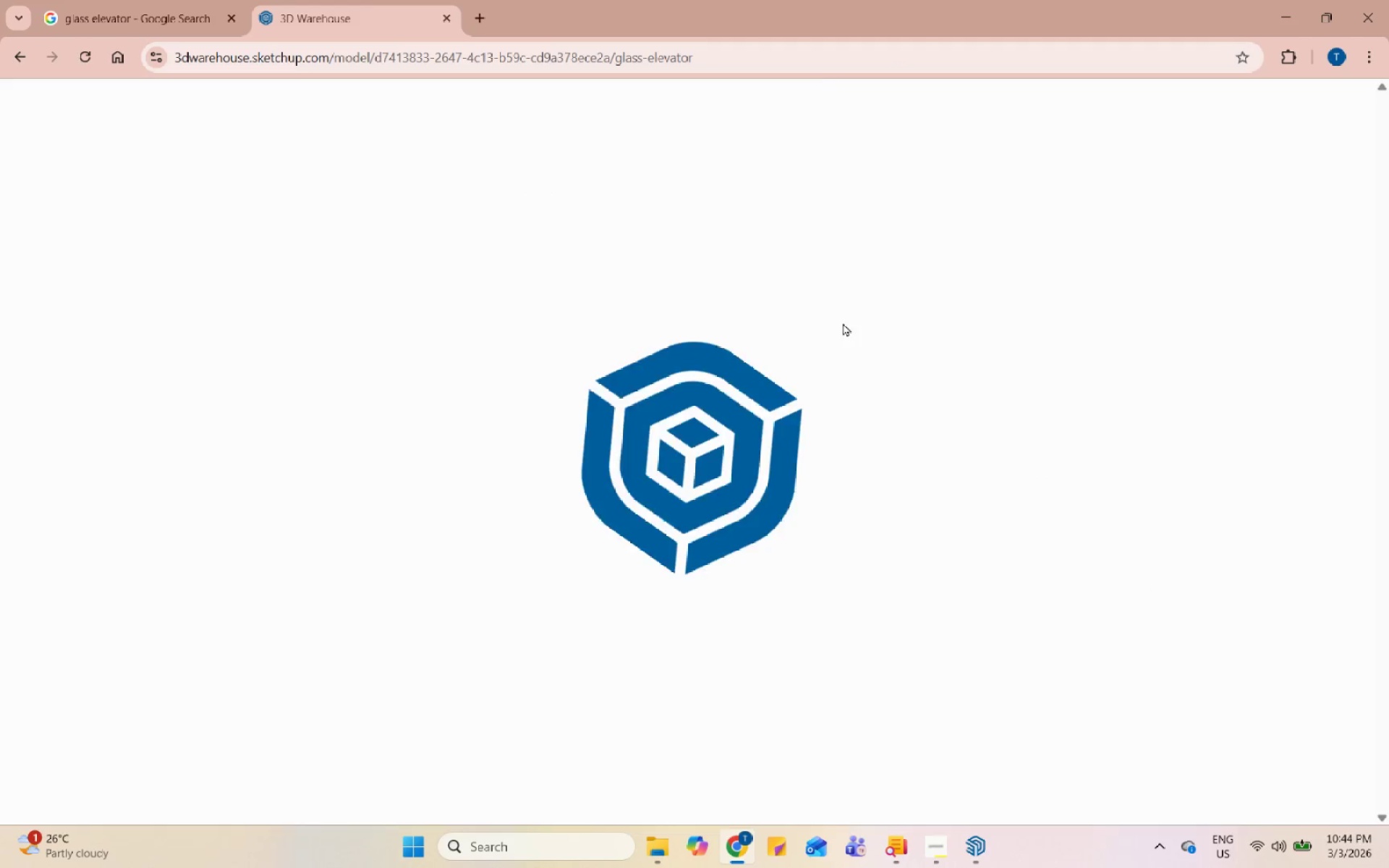 
wait(7.61)
 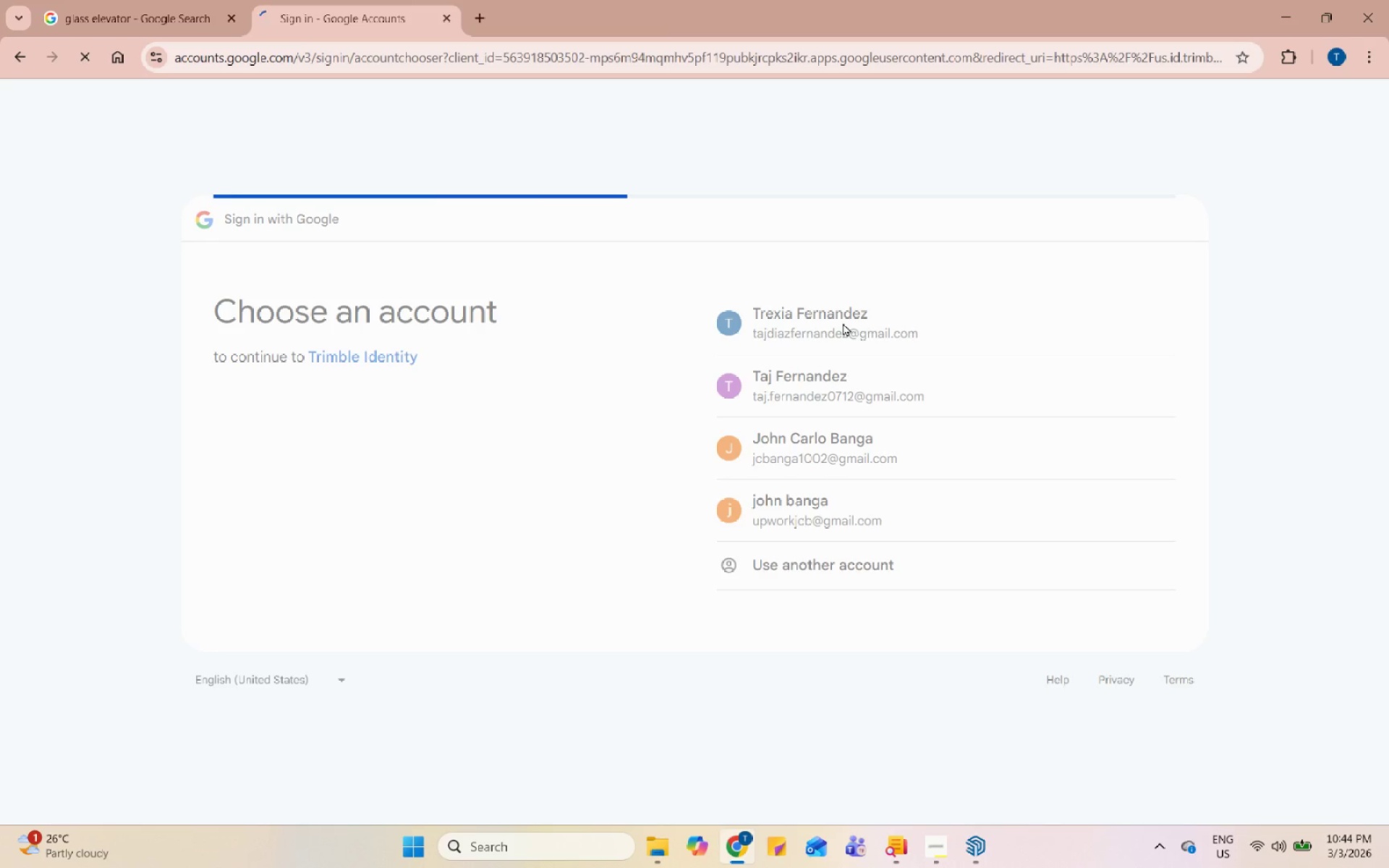 
scroll: coordinate [959, 332], scroll_direction: down, amount: 1.0
 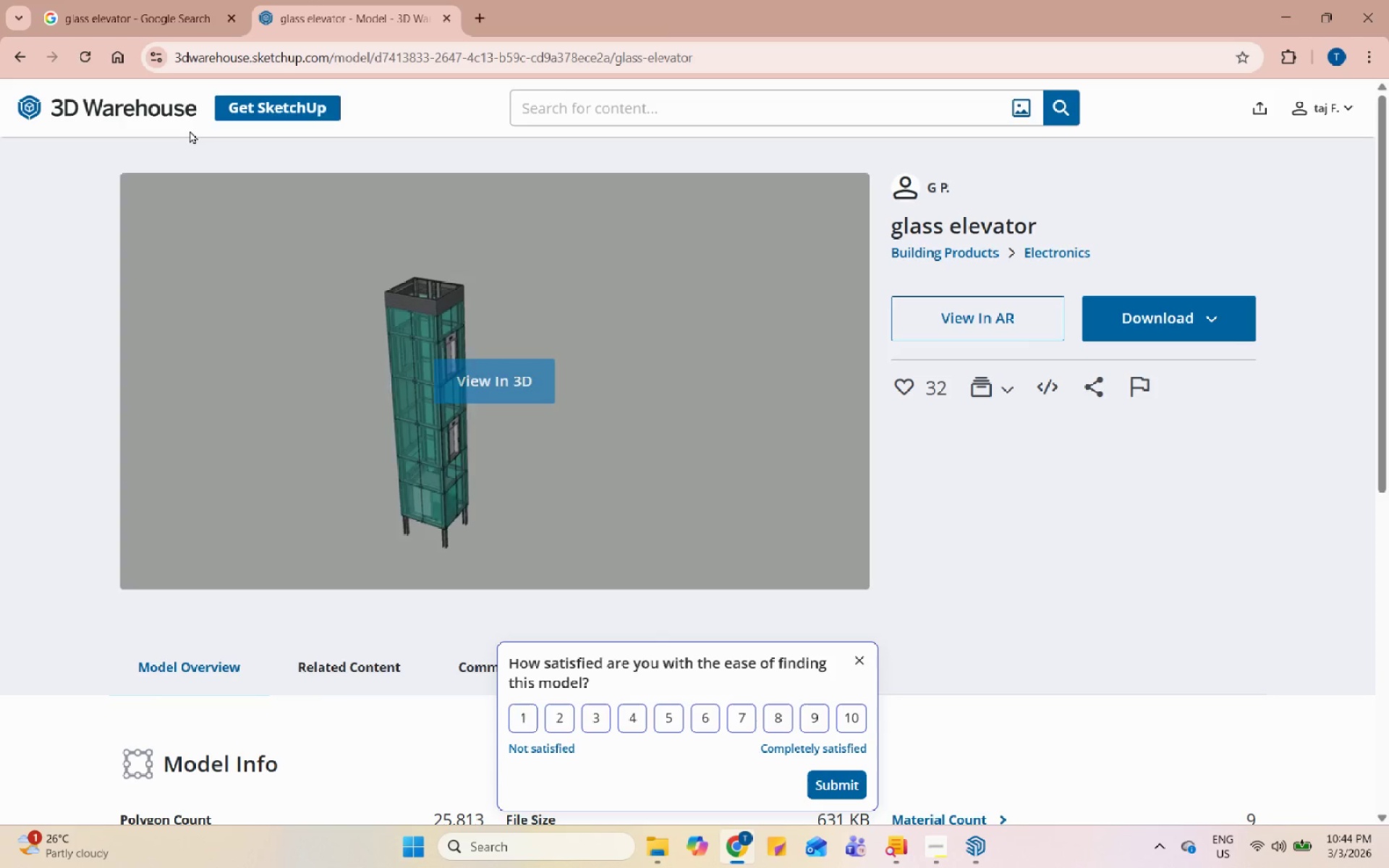 
left_click([26, 62])
 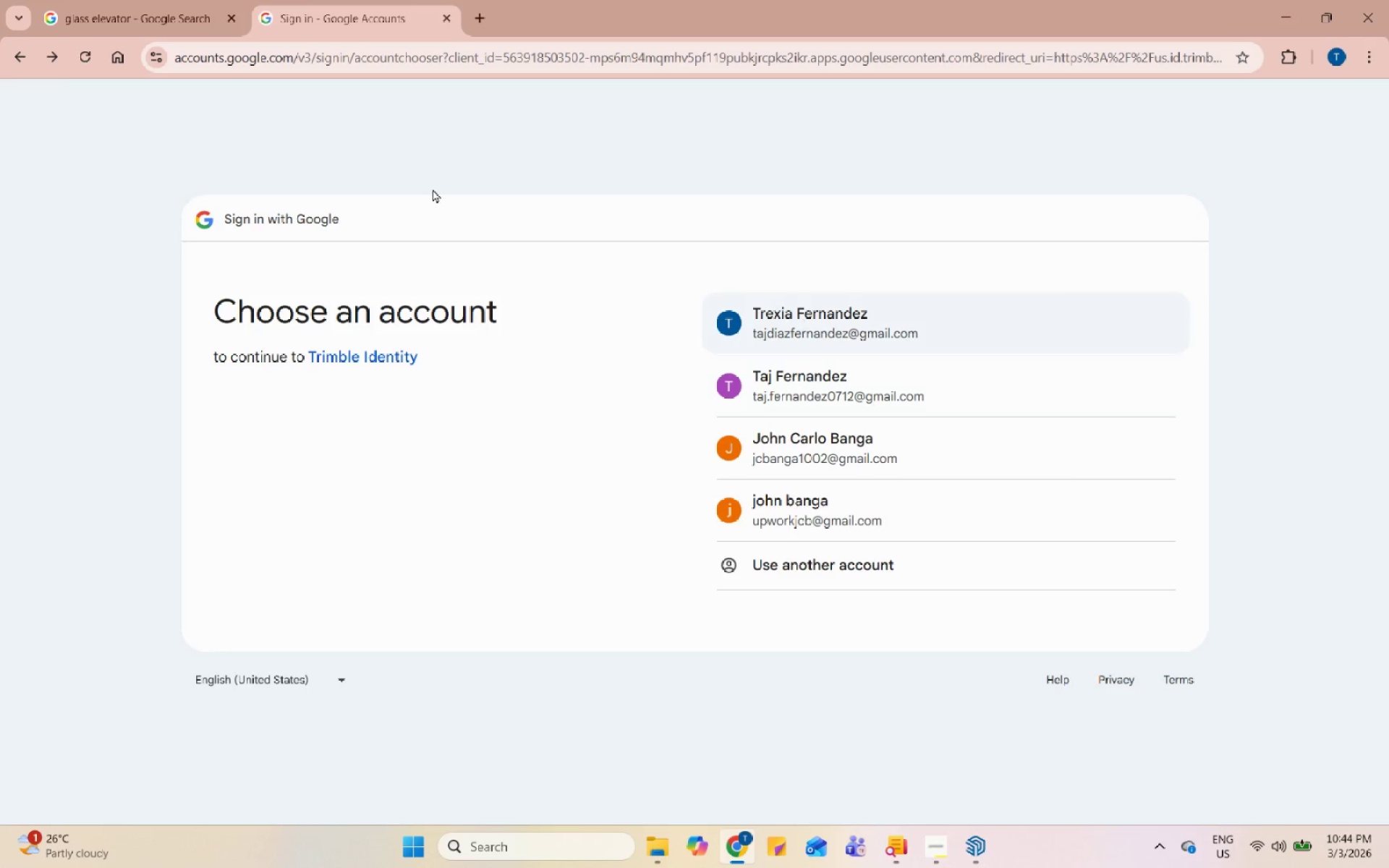 
left_click([47, 56])
 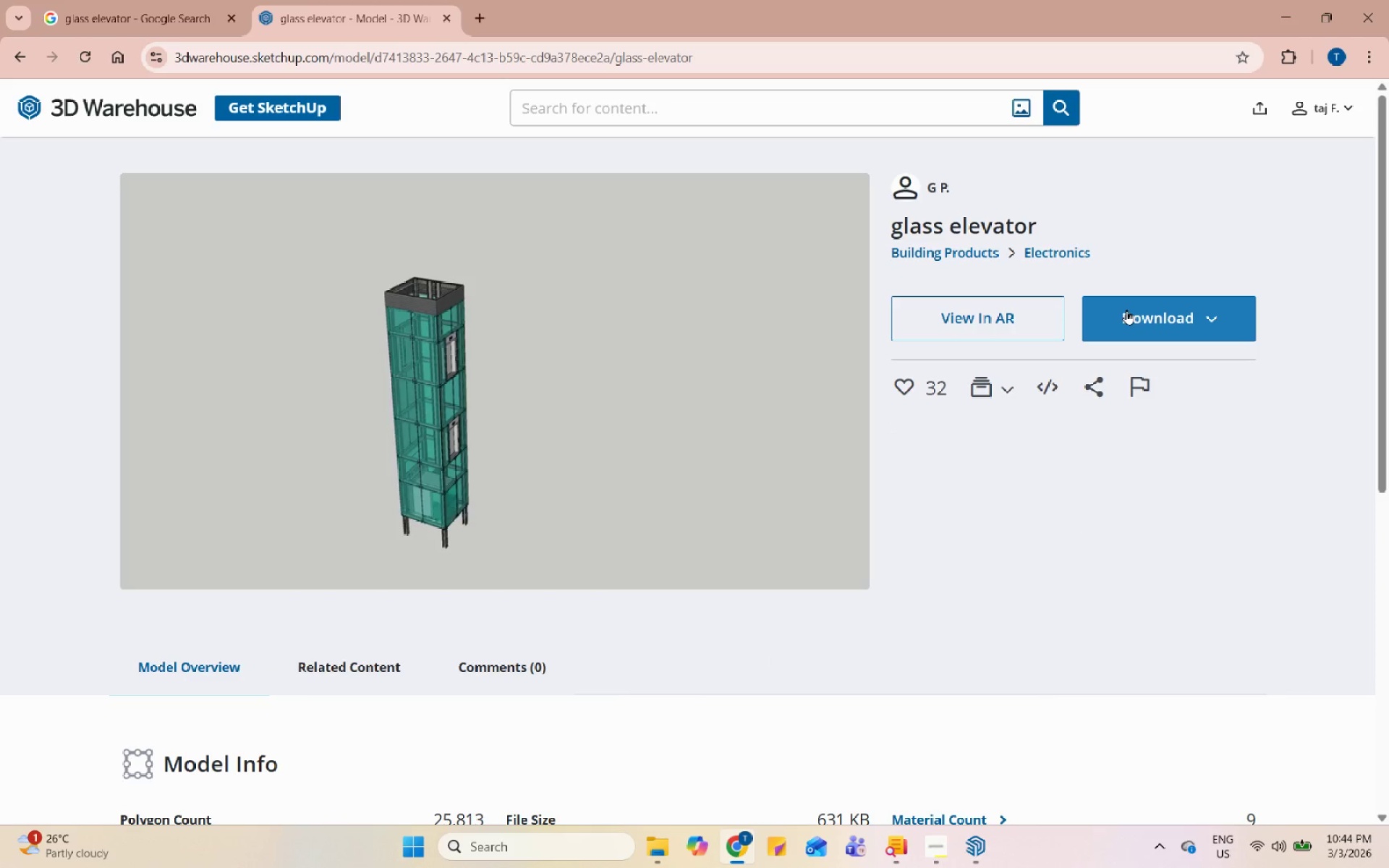 
left_click([1126, 310])
 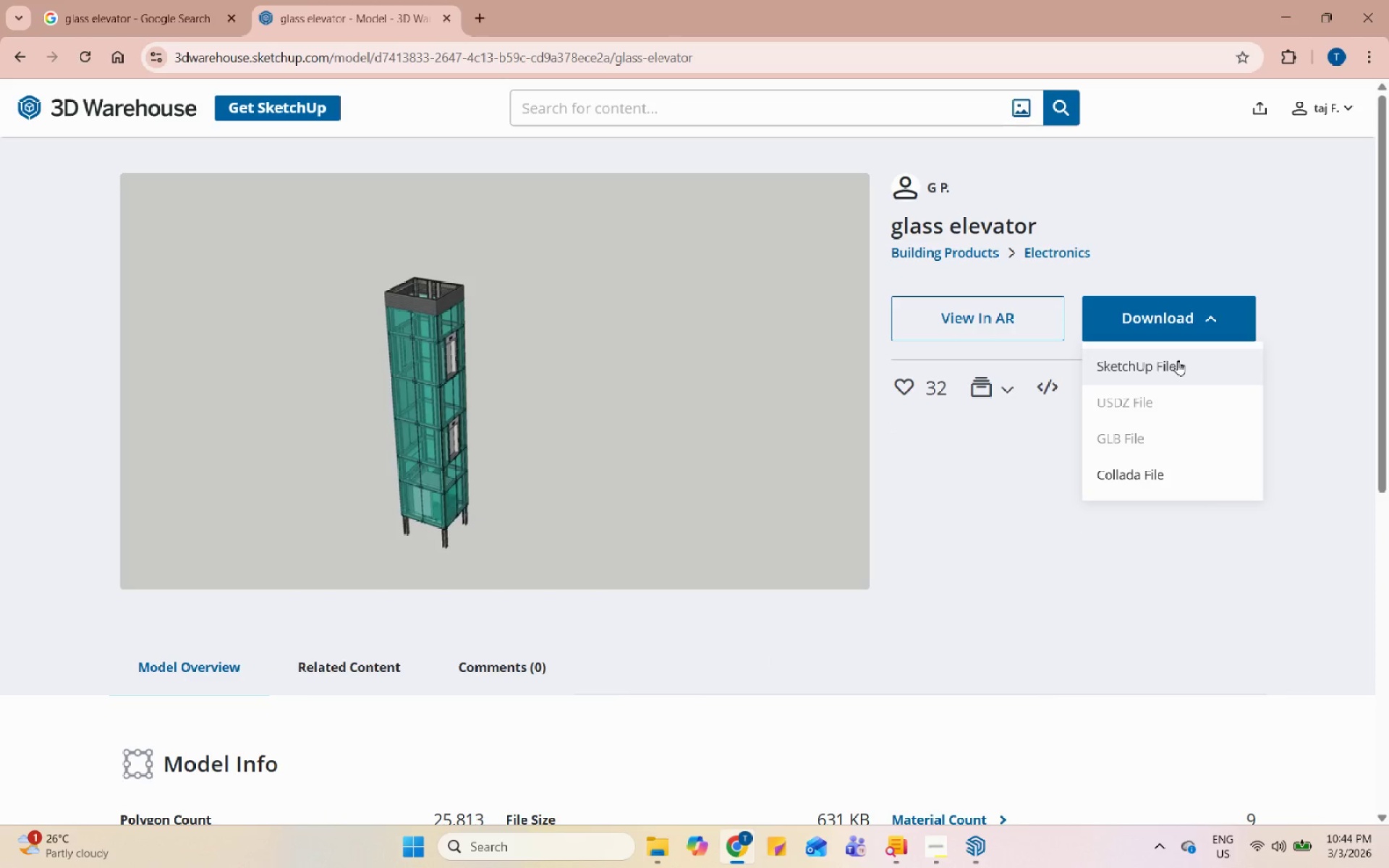 
left_click([1178, 360])
 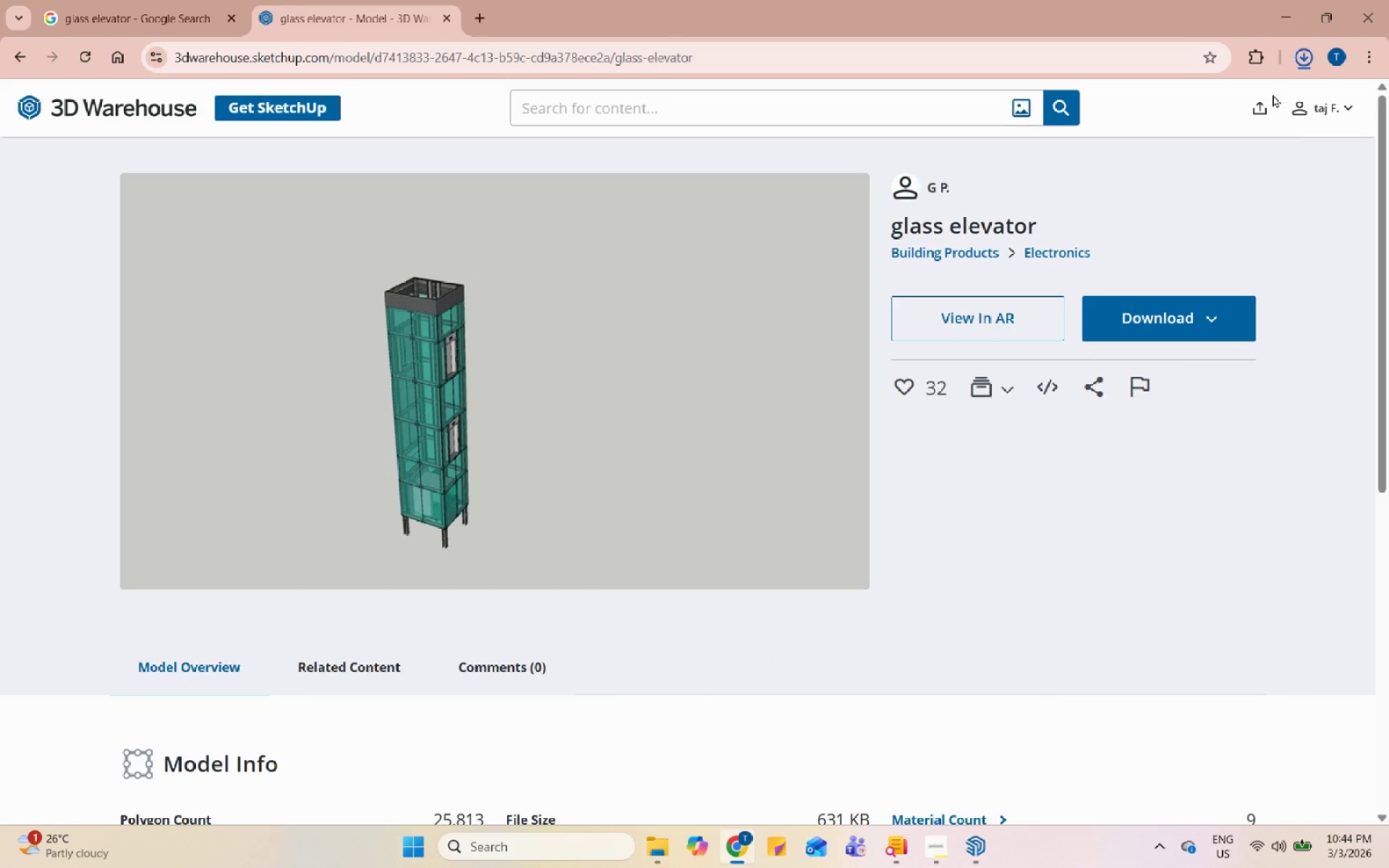 
left_click([973, 840])
 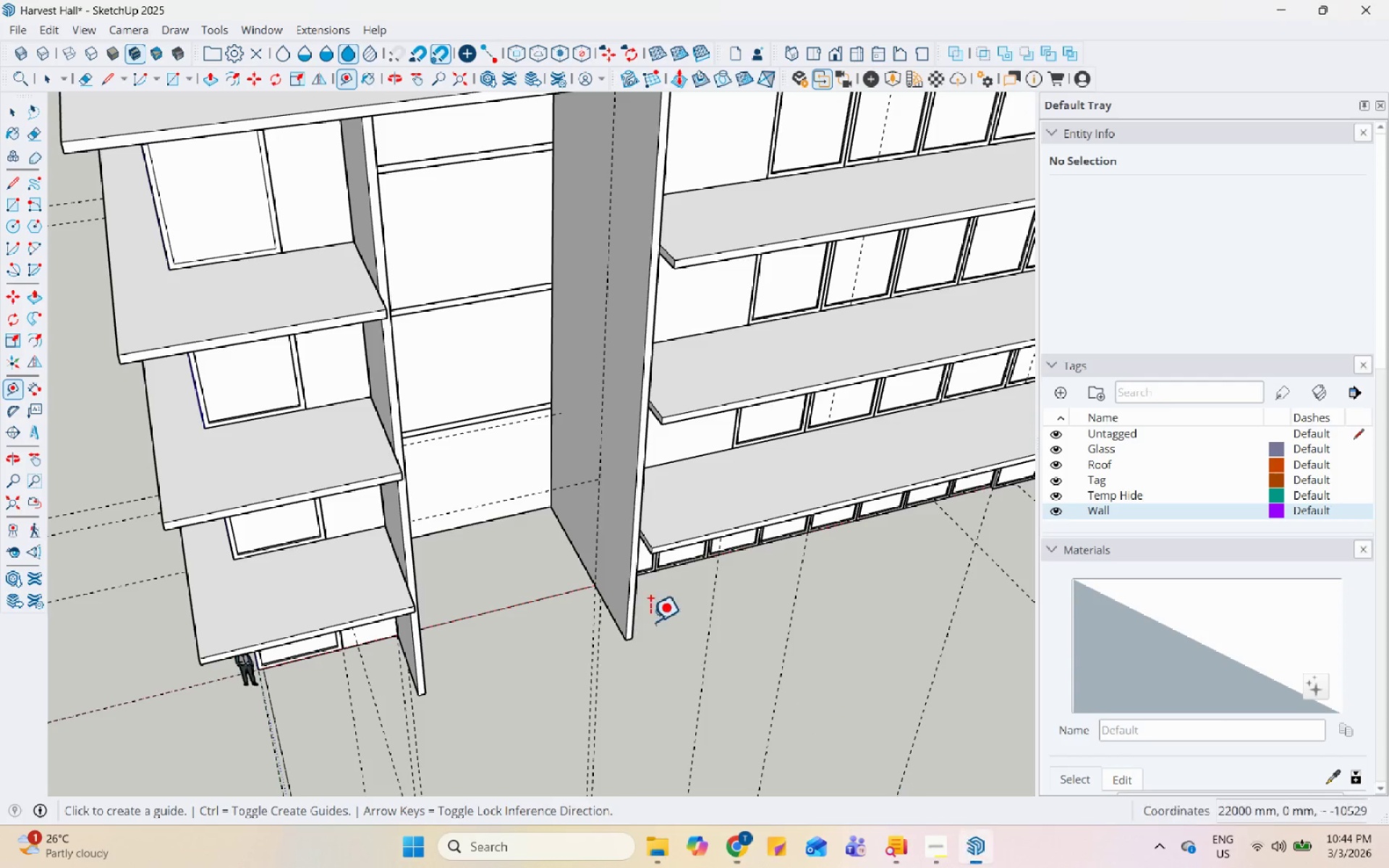 
key(Space)
 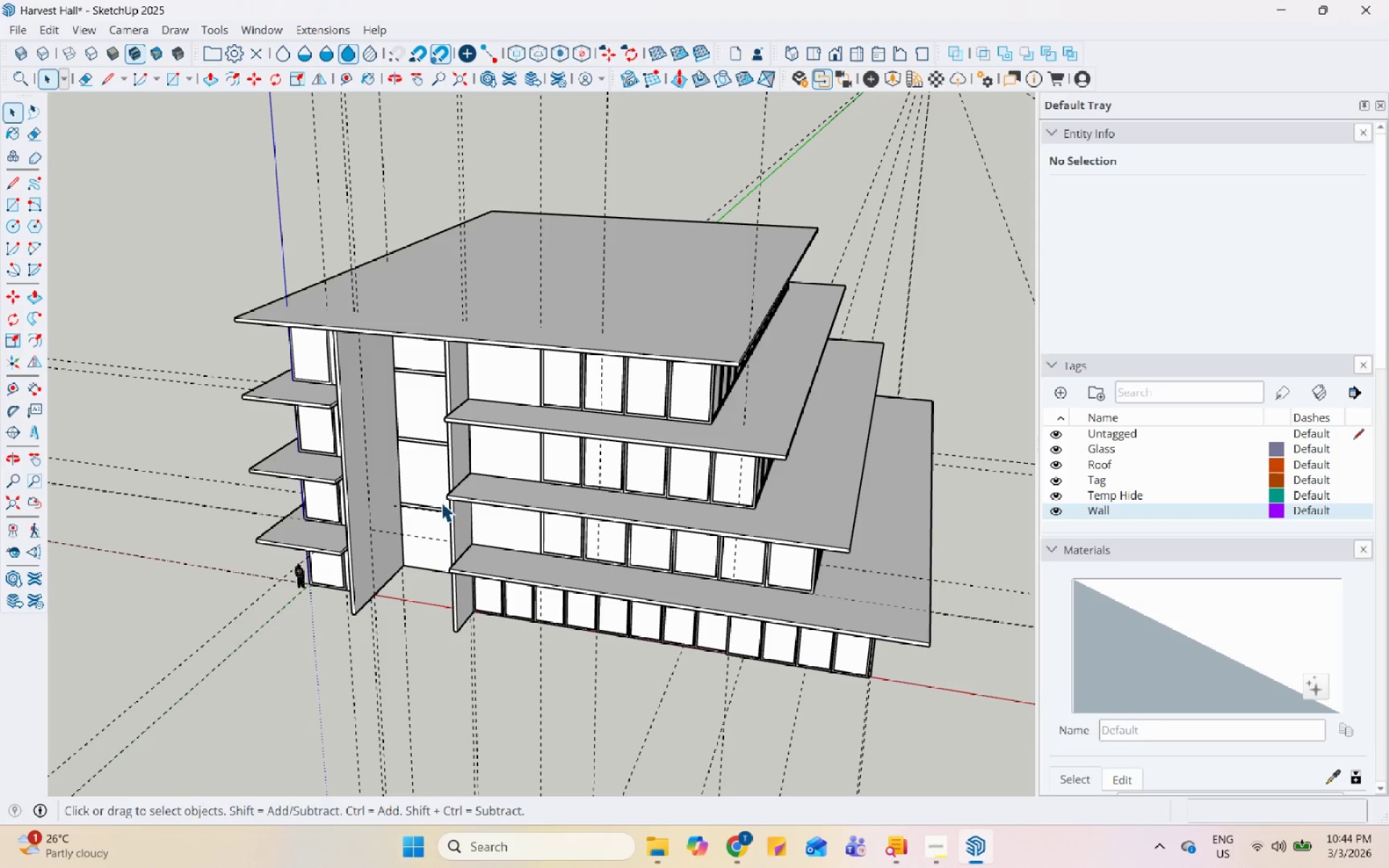 
scroll: coordinate [438, 495], scroll_direction: down, amount: 8.0
 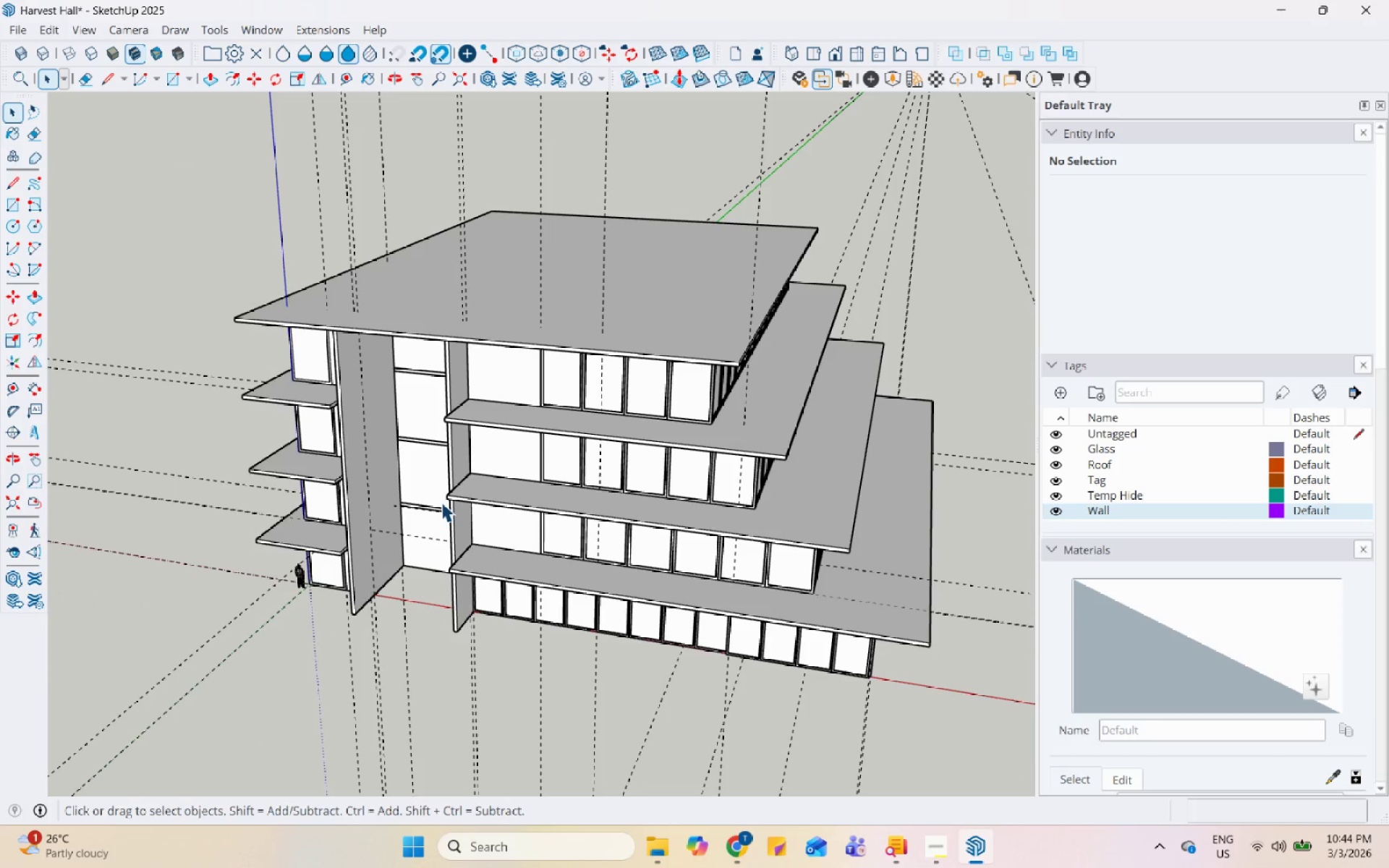 
scroll: coordinate [386, 553], scroll_direction: up, amount: 5.0
 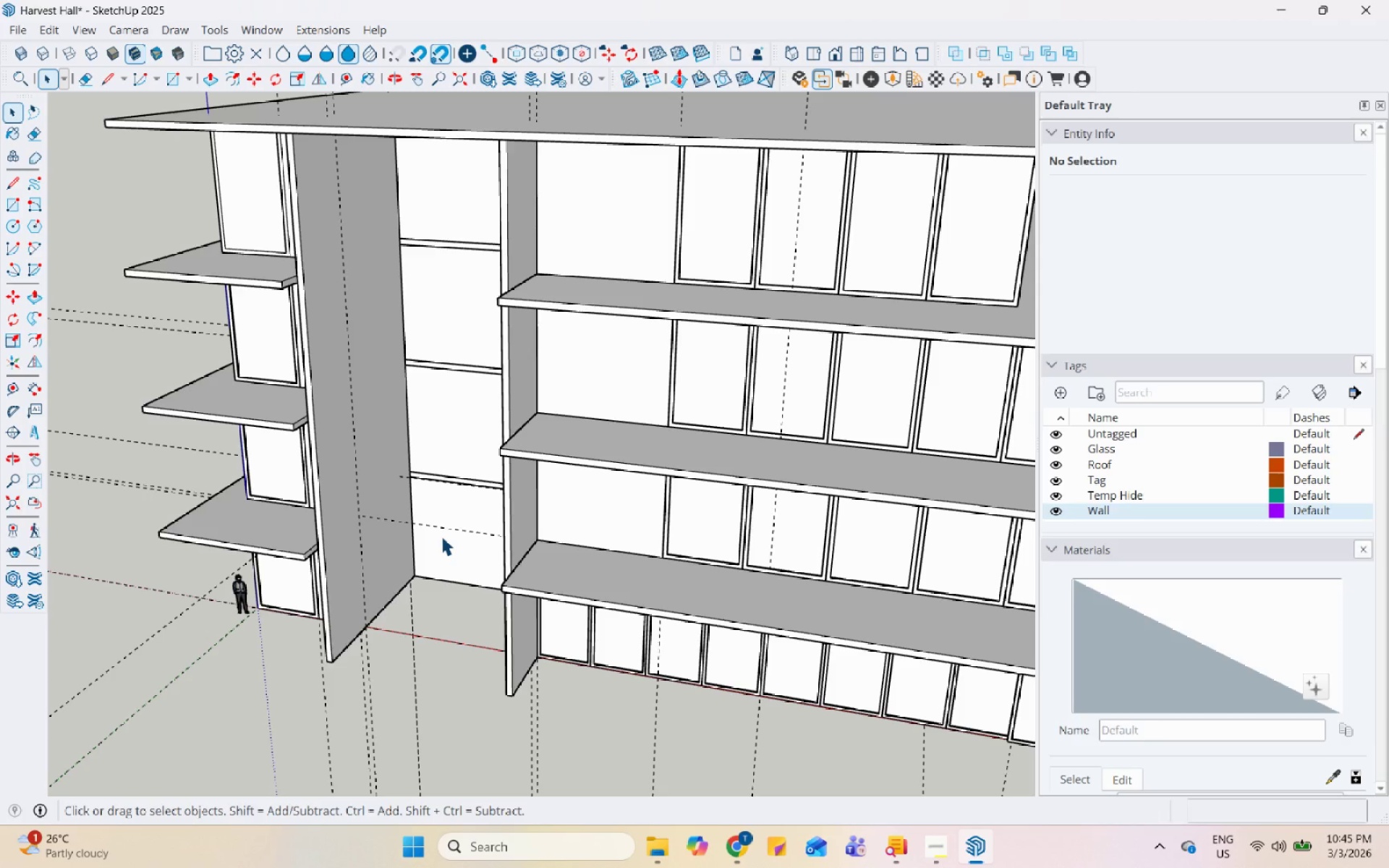 
wait(33.02)
 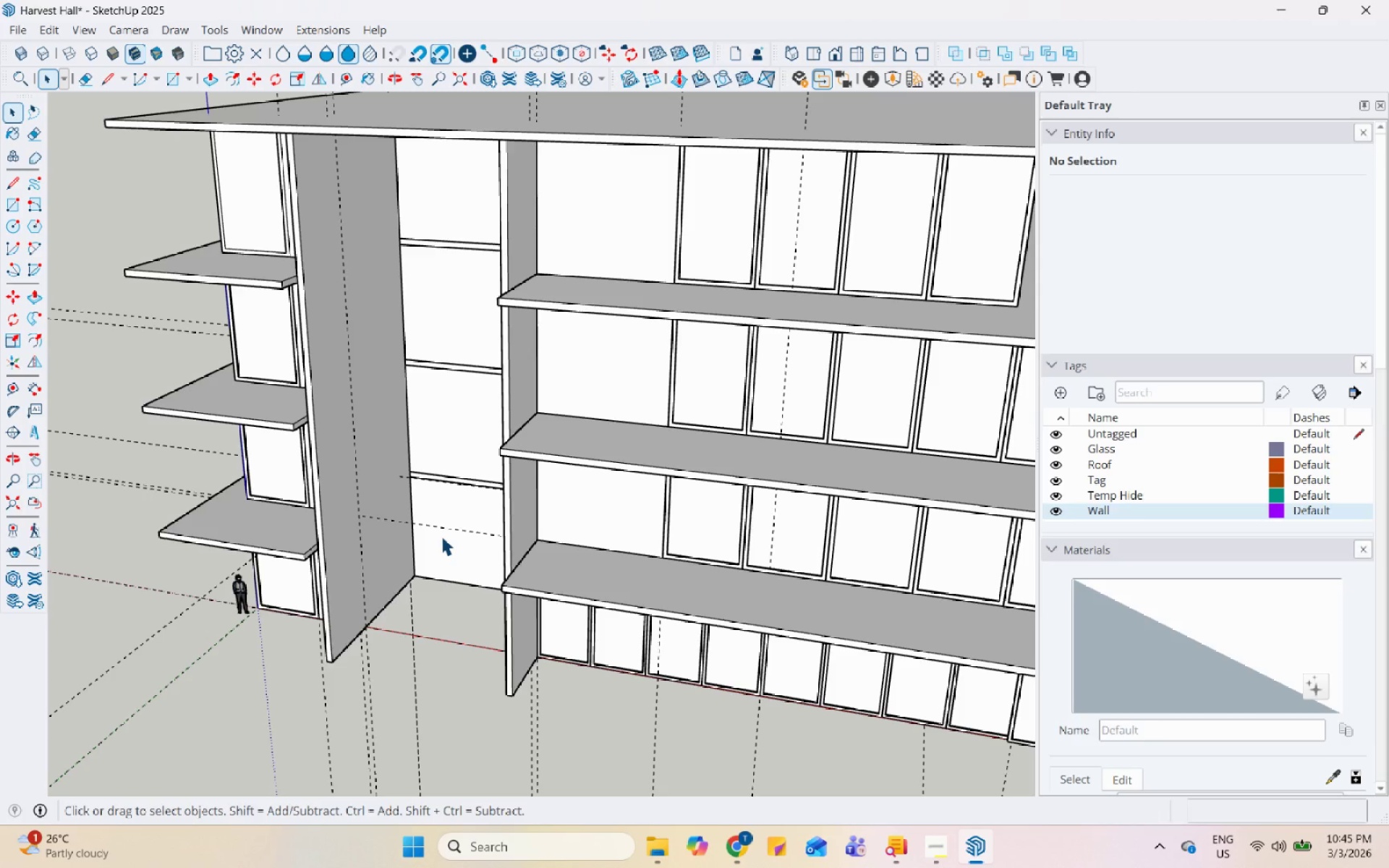 
scroll: coordinate [433, 563], scroll_direction: down, amount: 6.0
 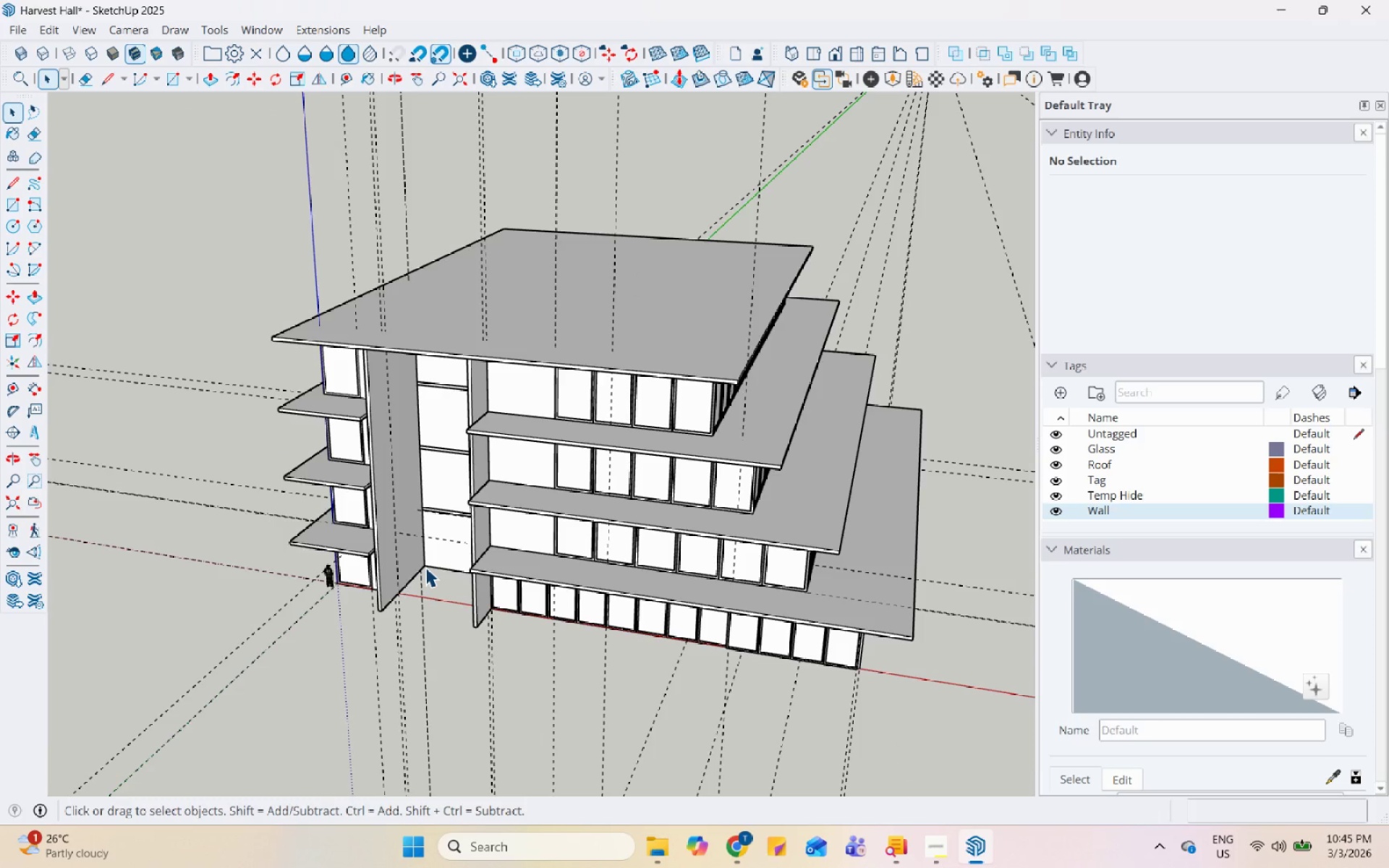 
wait(9.58)
 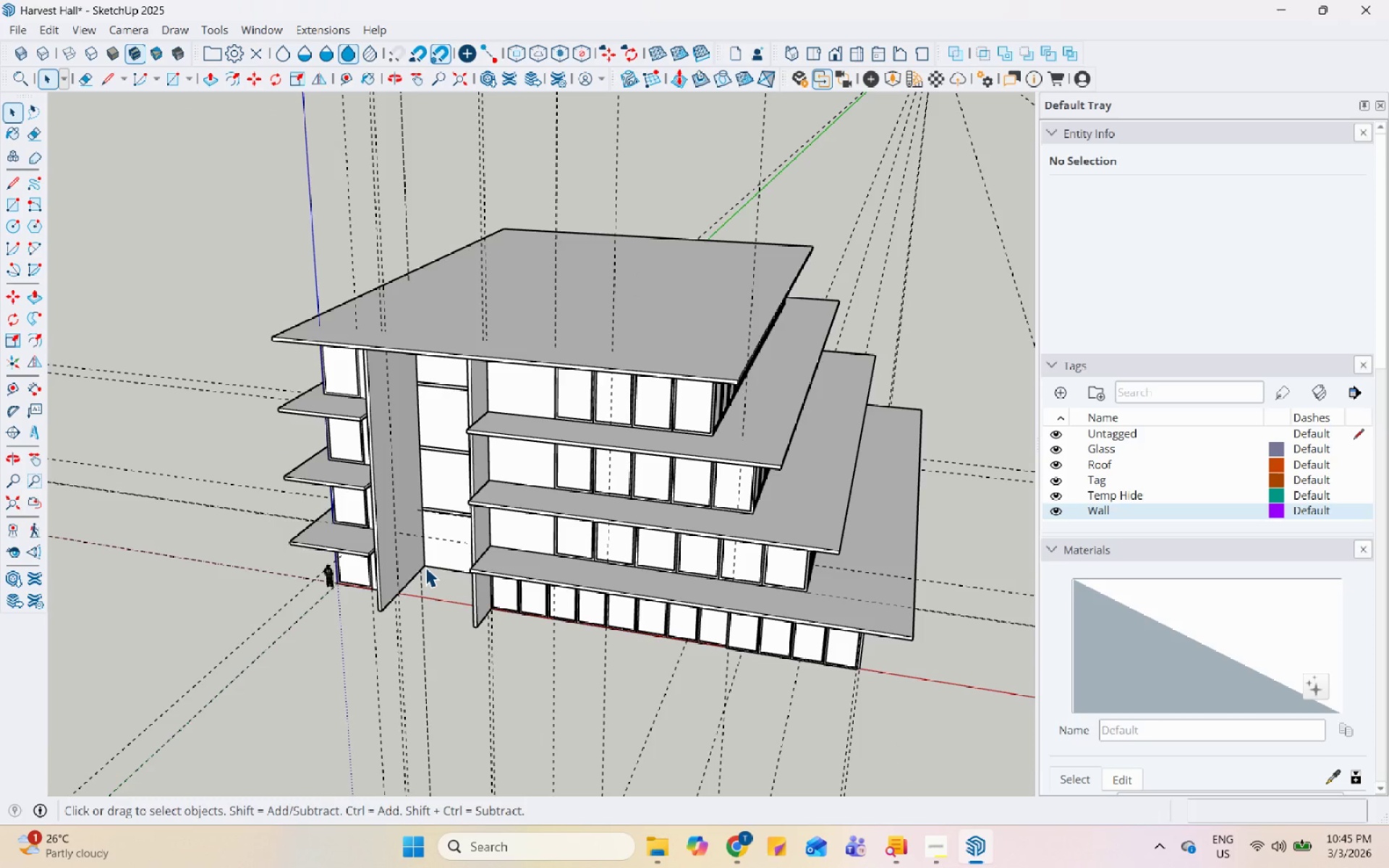 
scroll: coordinate [439, 541], scroll_direction: up, amount: 10.0
 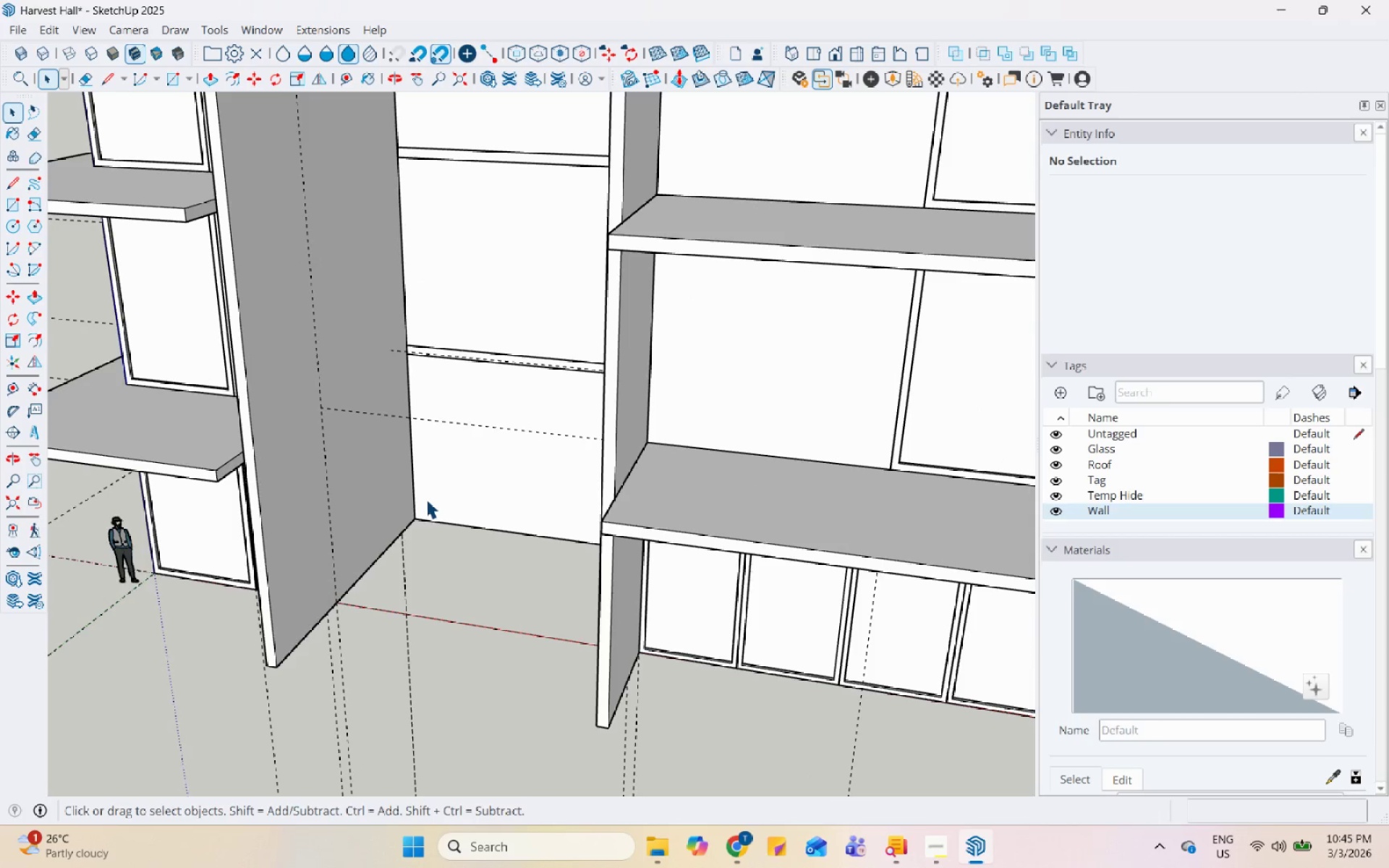 
scroll: coordinate [444, 516], scroll_direction: down, amount: 6.0
 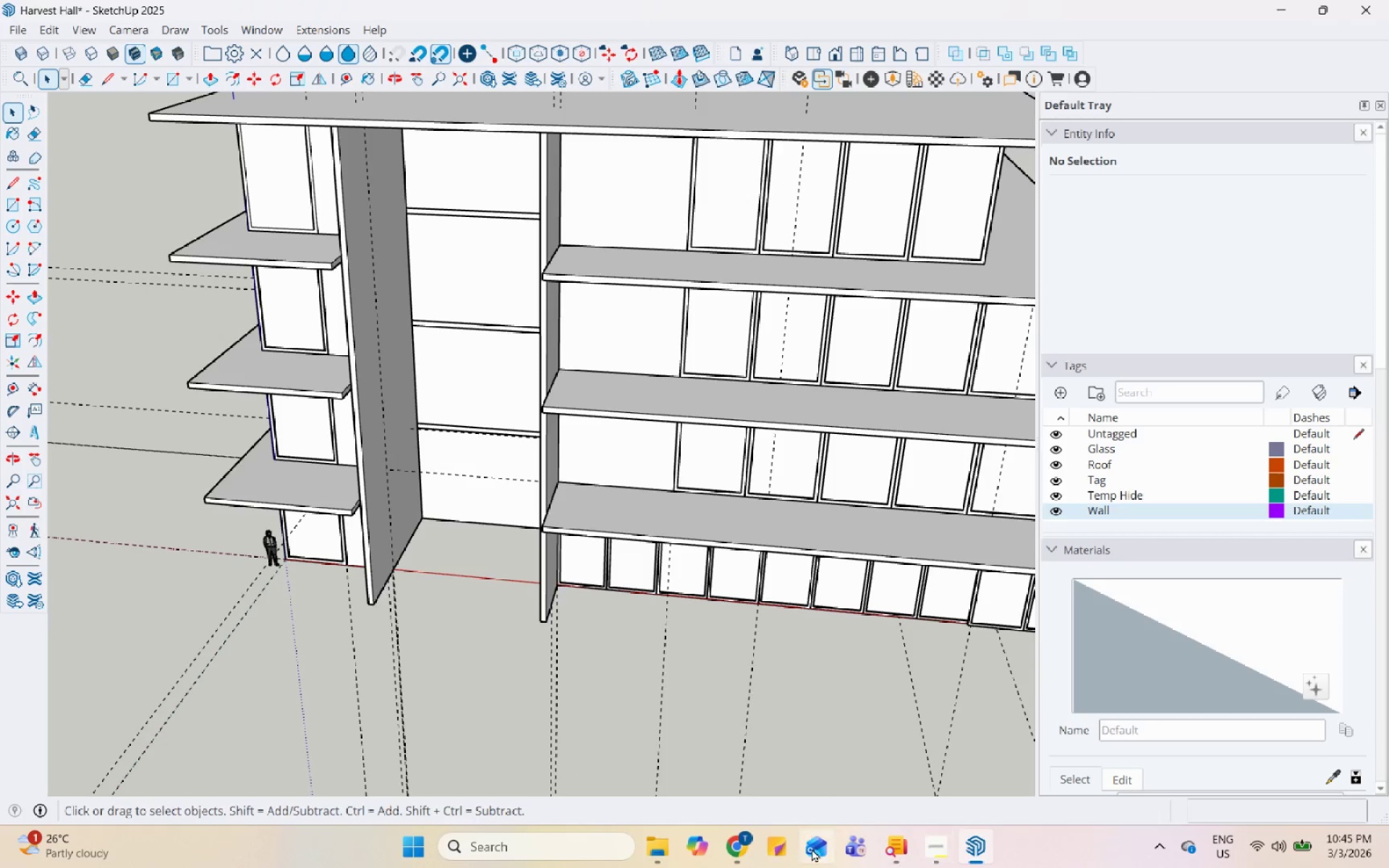 
left_click([718, 846])
 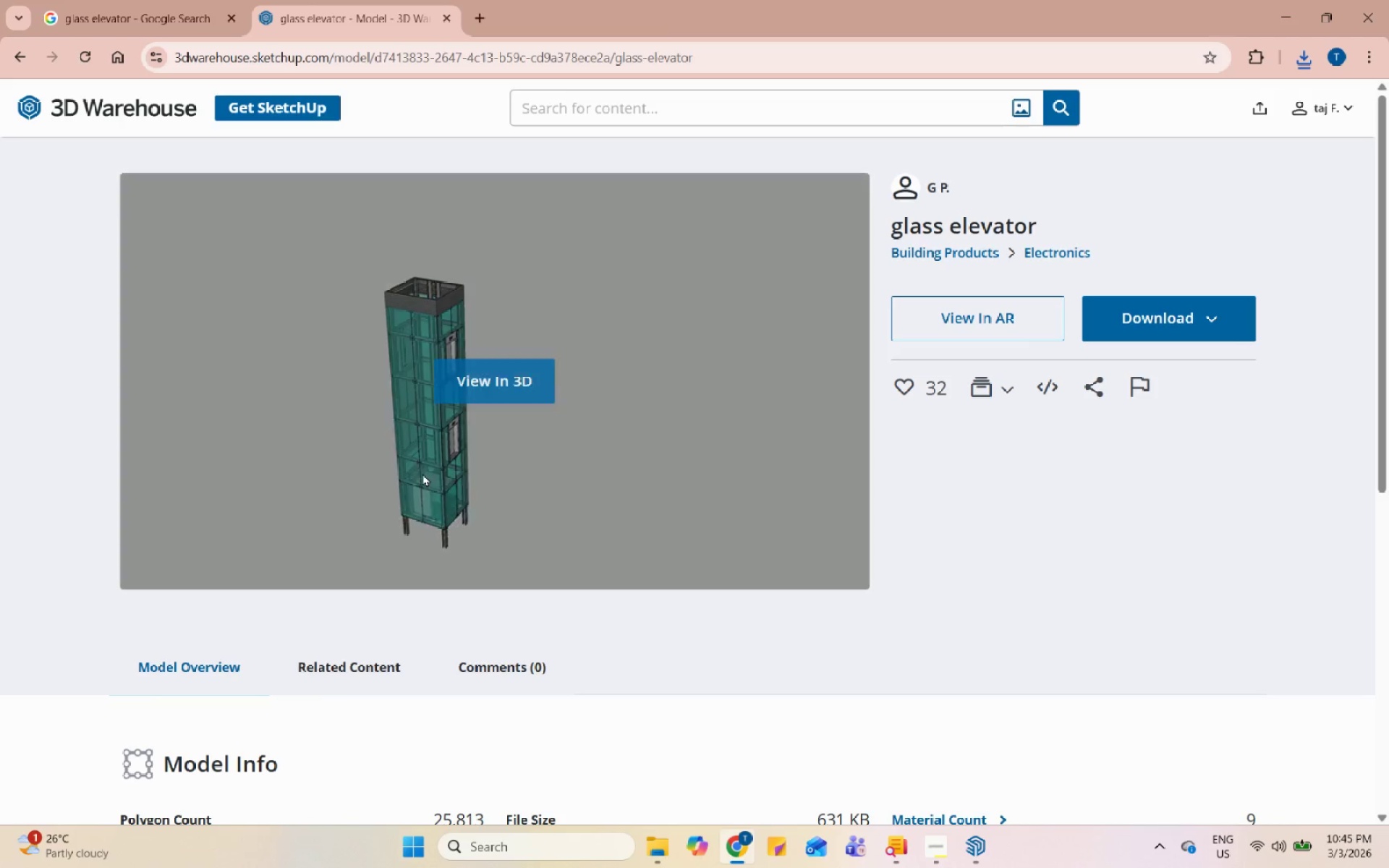 
scroll: coordinate [459, 399], scroll_direction: up, amount: 5.0
 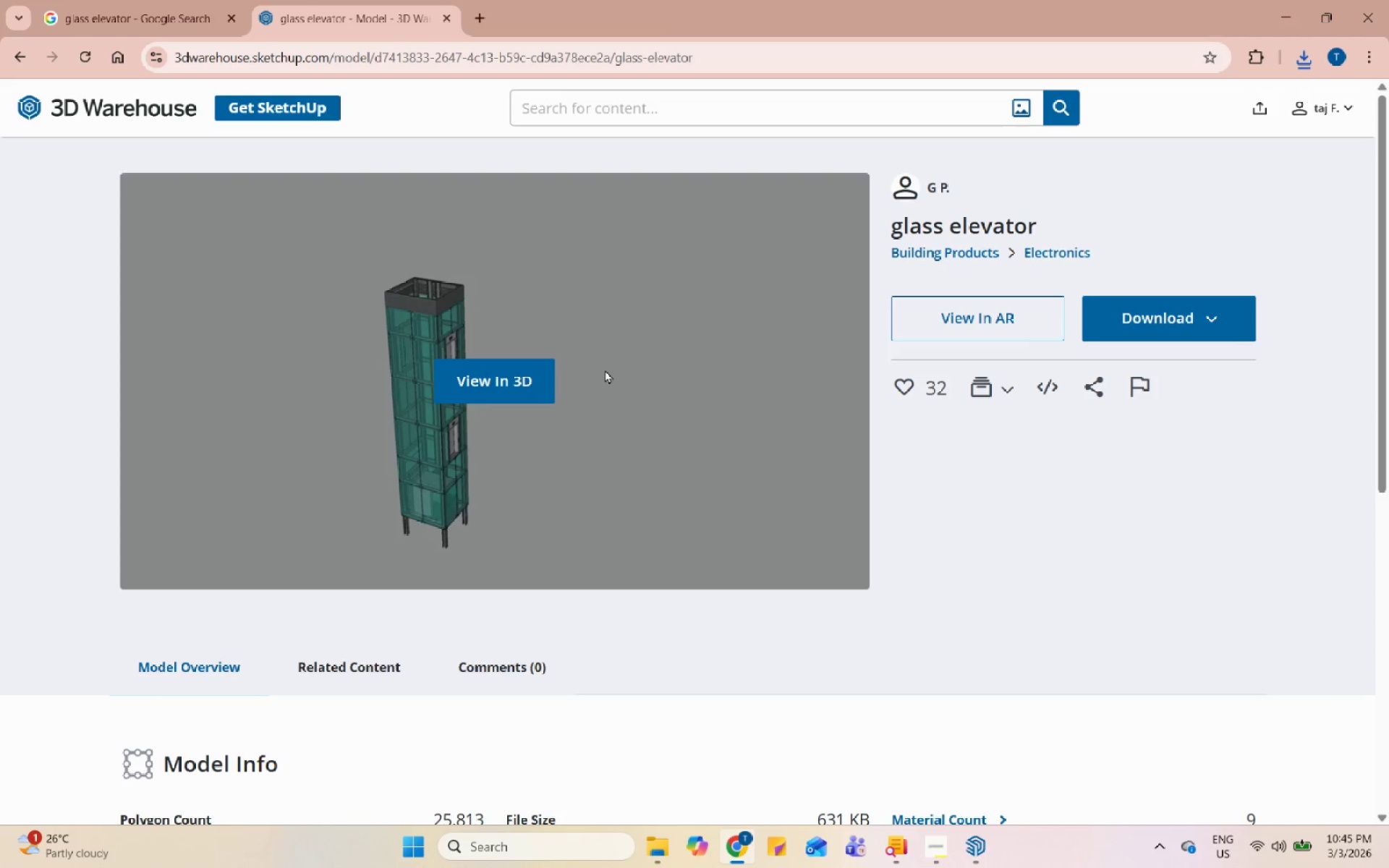 
left_click([509, 377])
 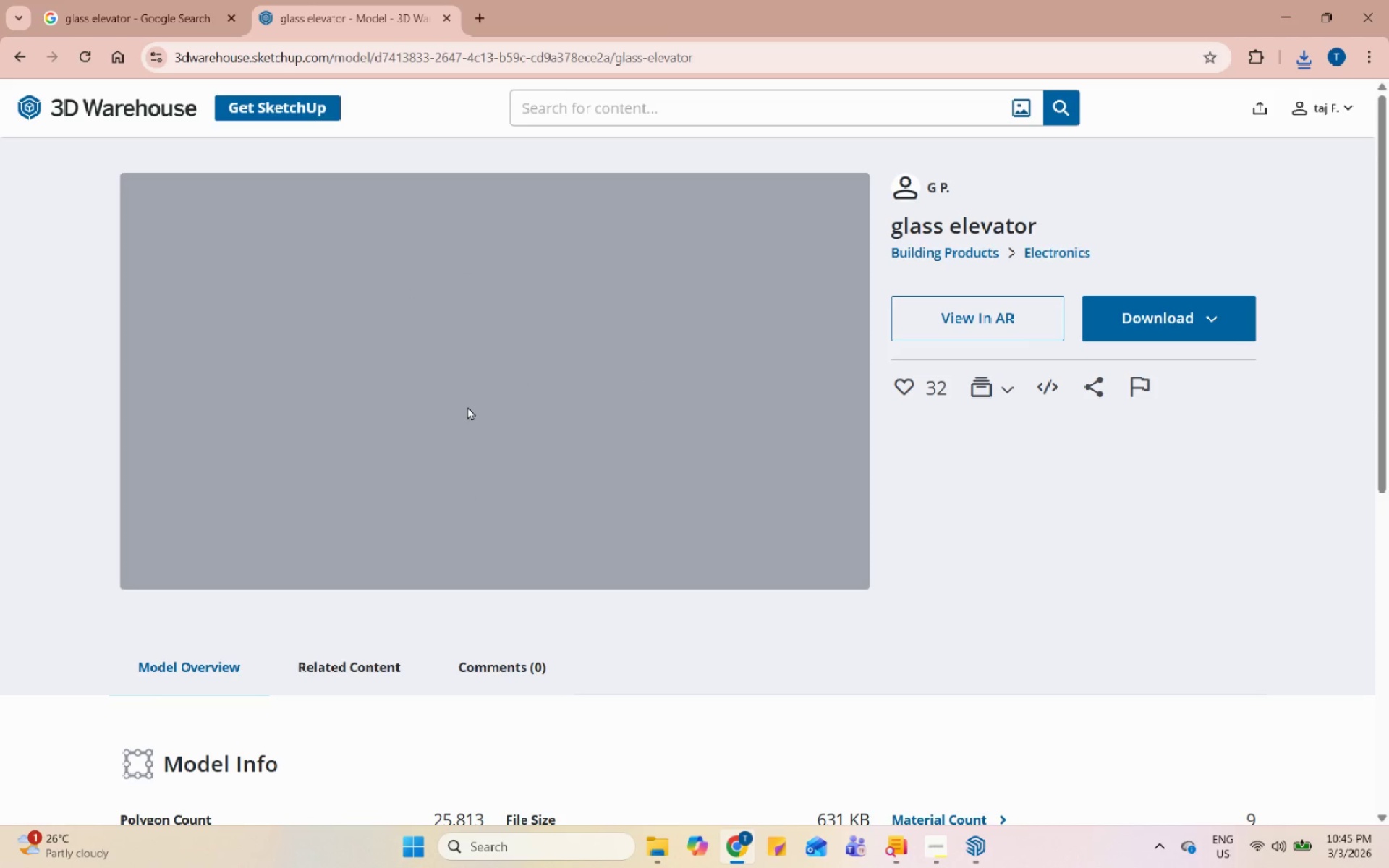 
scroll: coordinate [496, 383], scroll_direction: up, amount: 16.0
 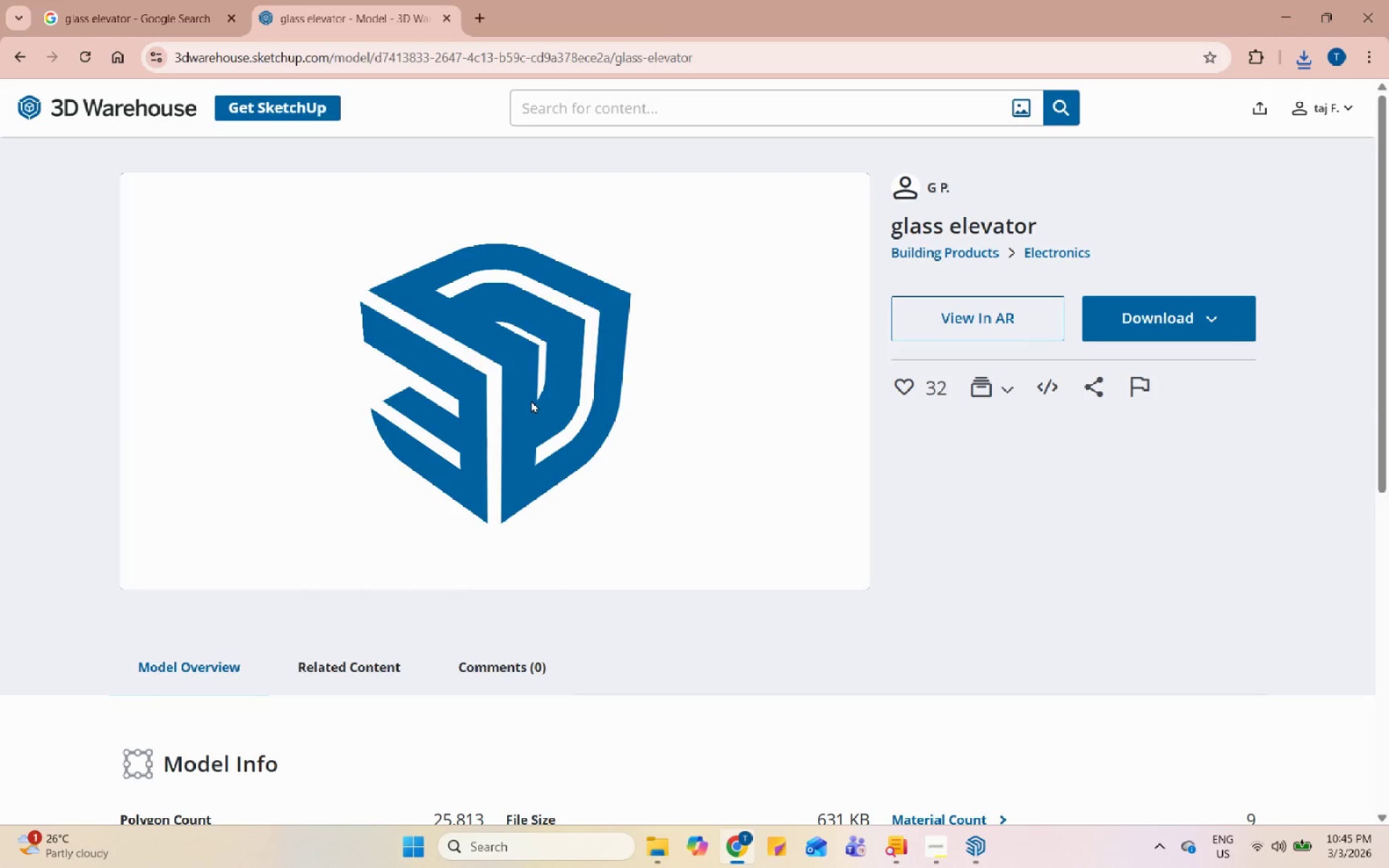 
wait(8.69)
 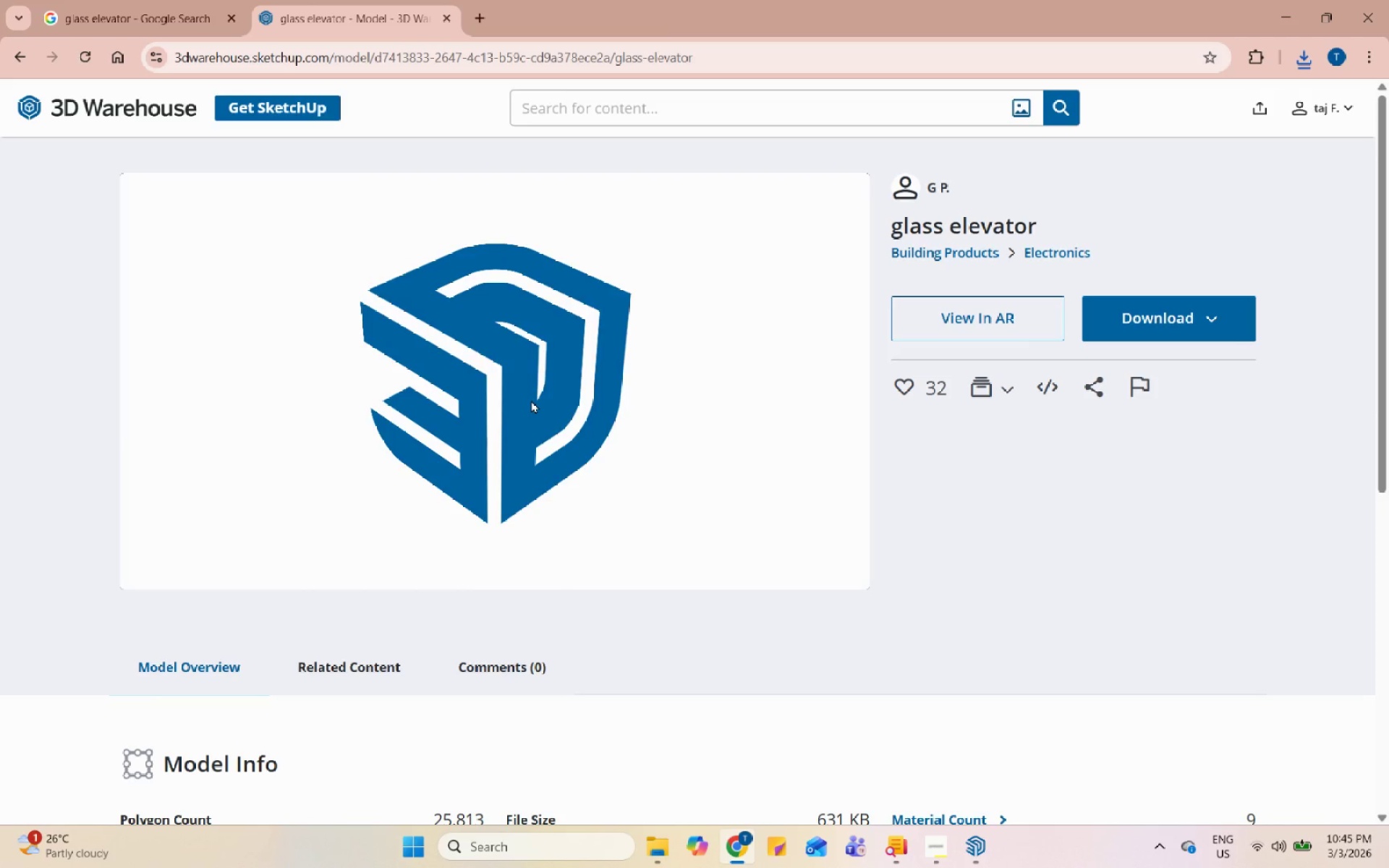 
left_click([27, 54])
 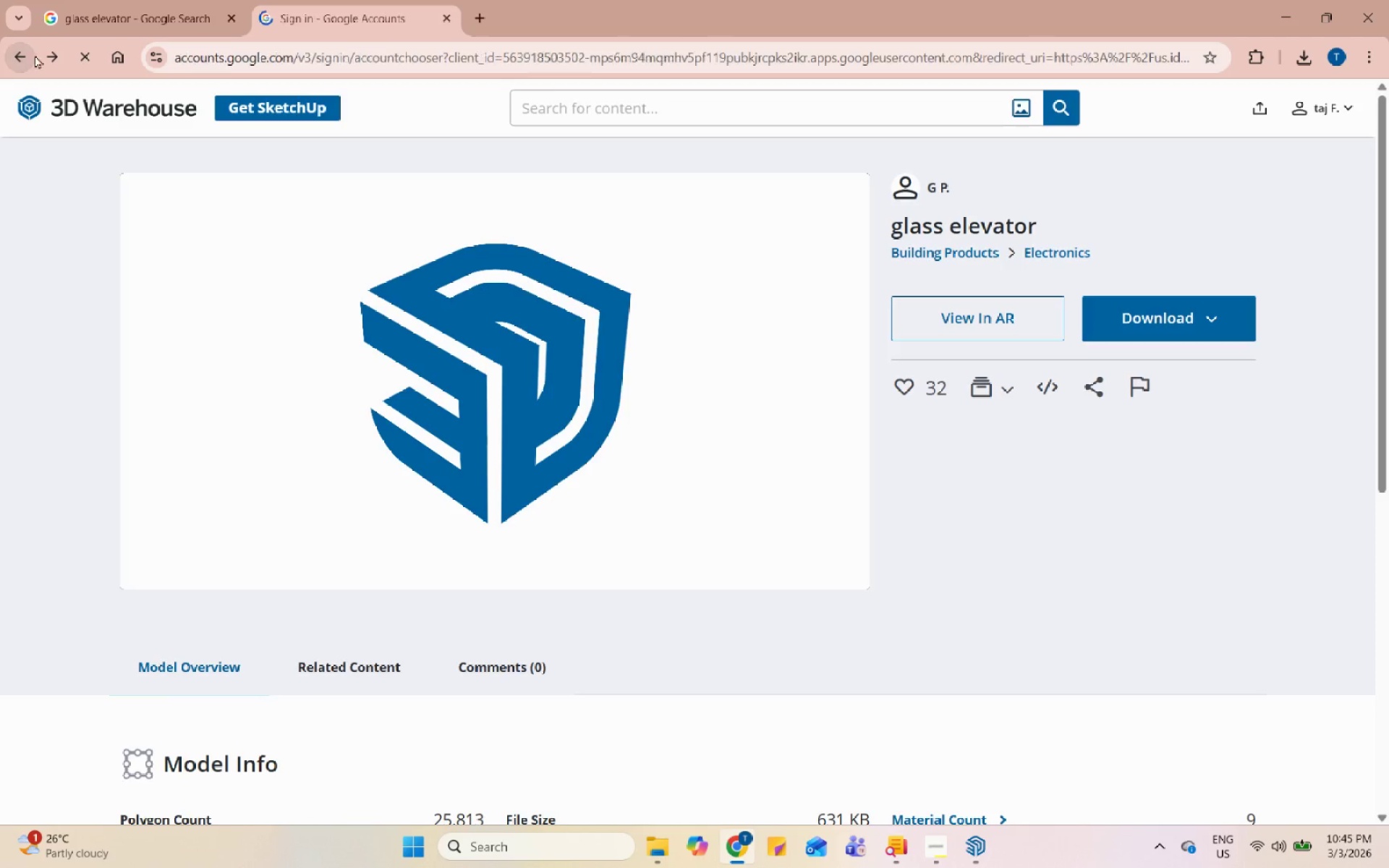 
left_click([61, 57])
 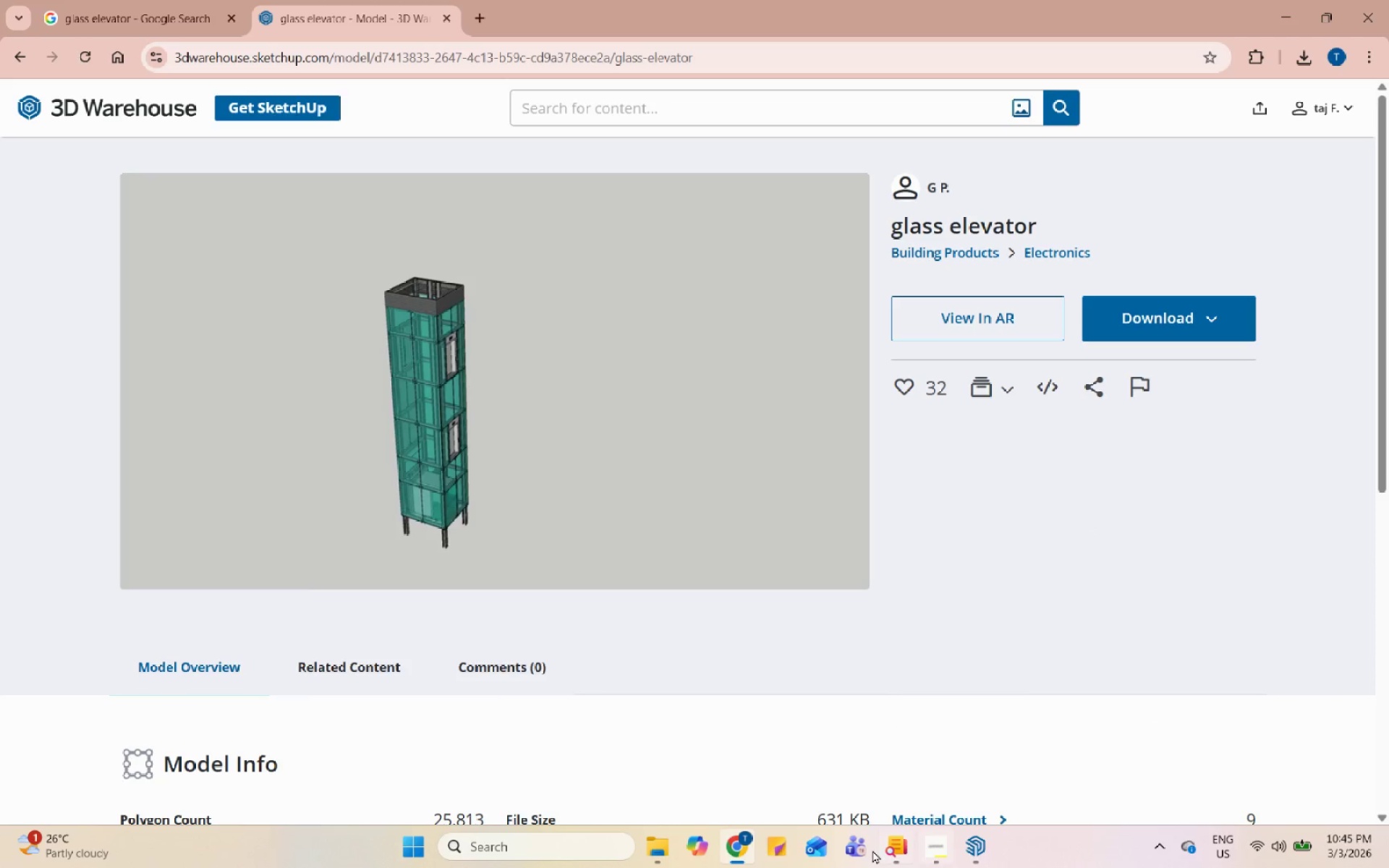 
left_click([736, 844])
 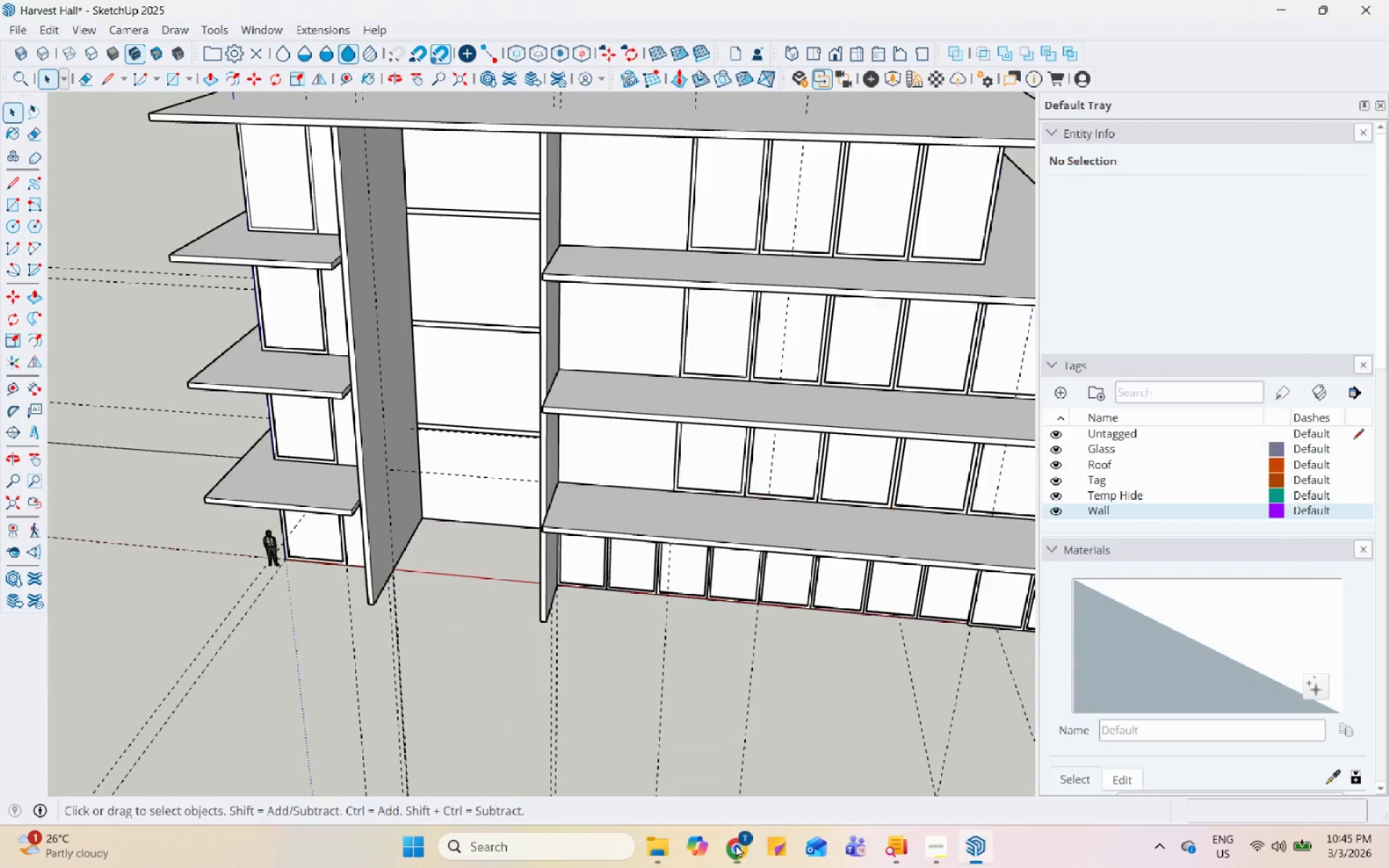 
right_click([736, 844])
 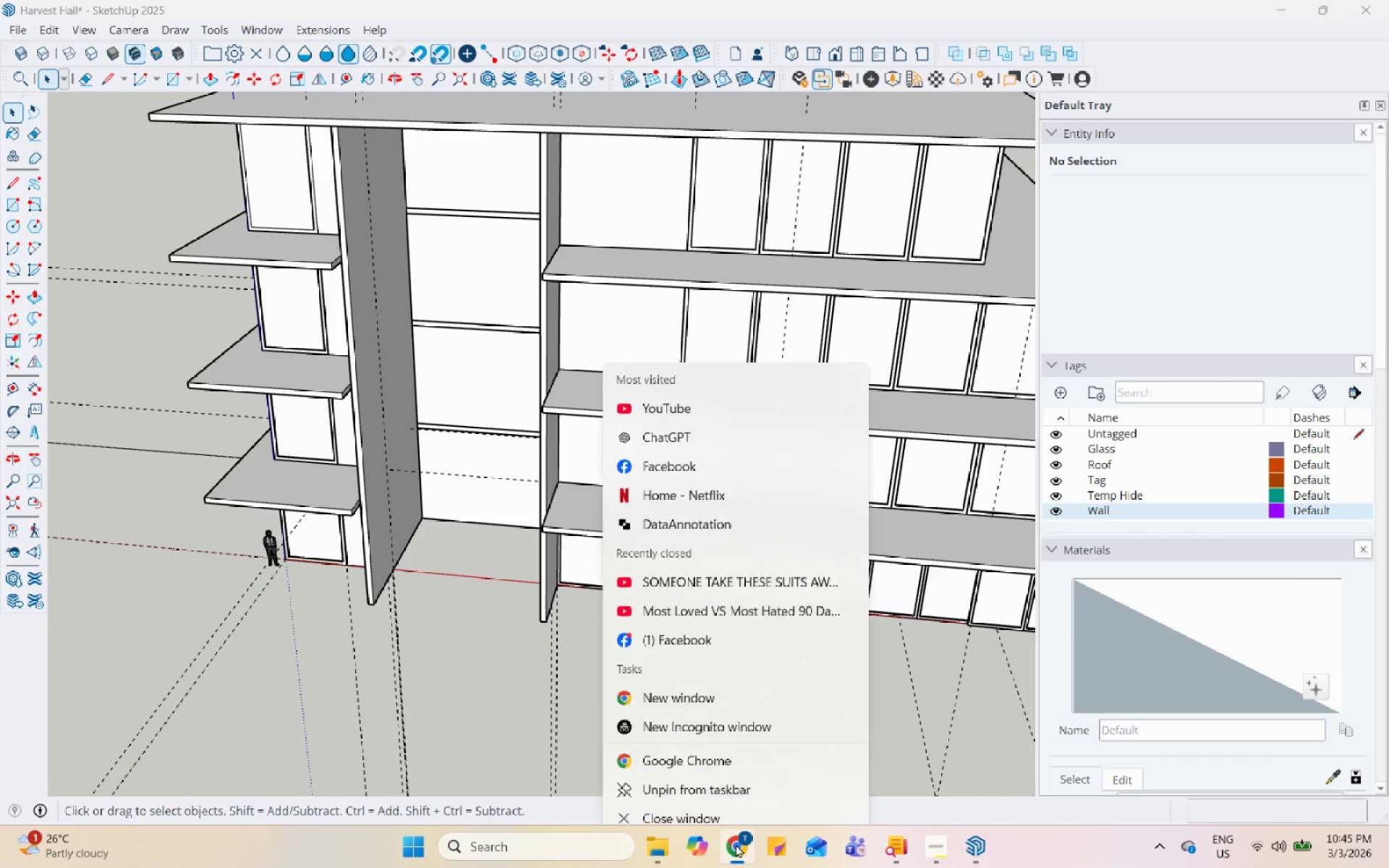 
right_click([736, 844])
 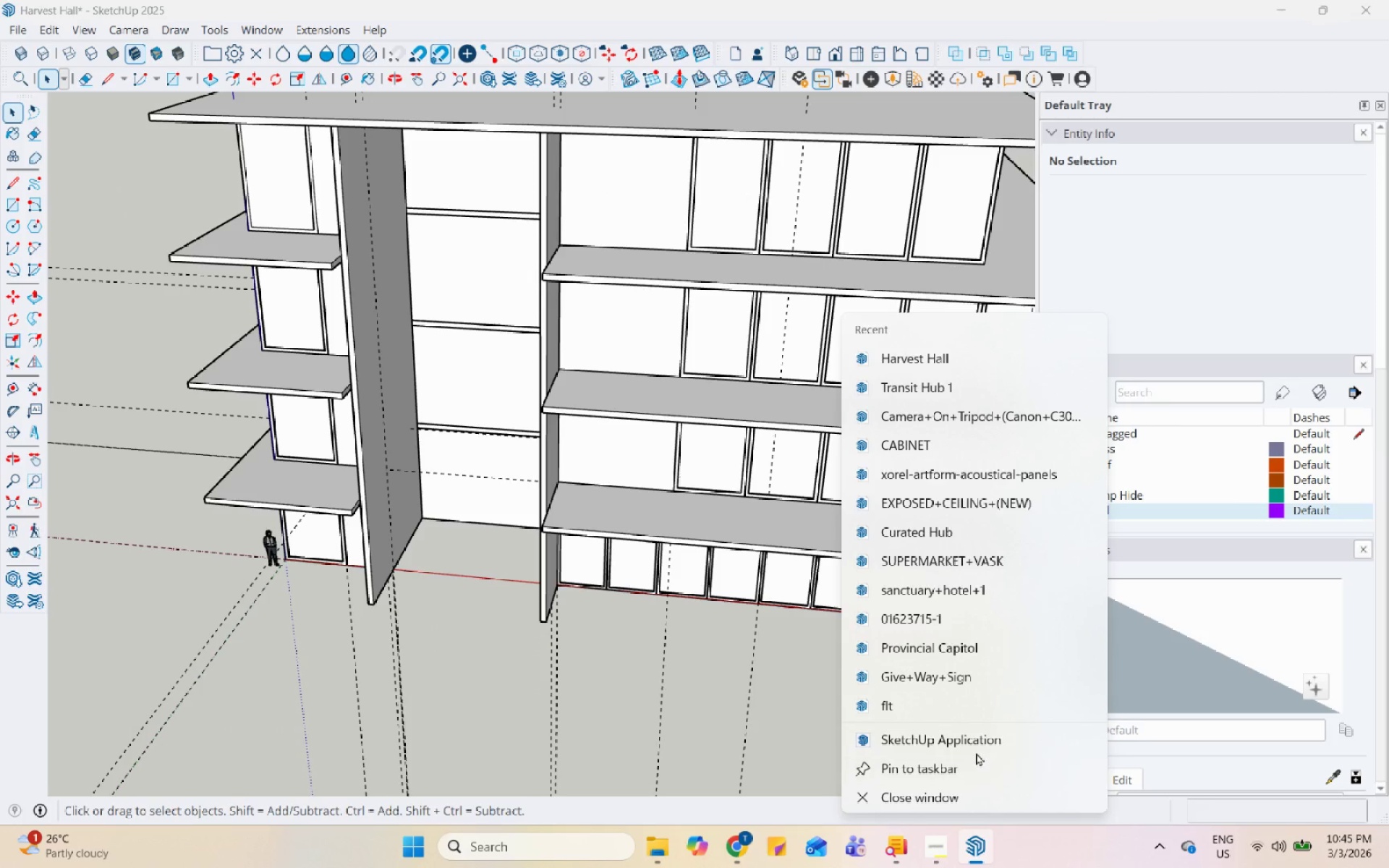 
left_click([980, 744])
 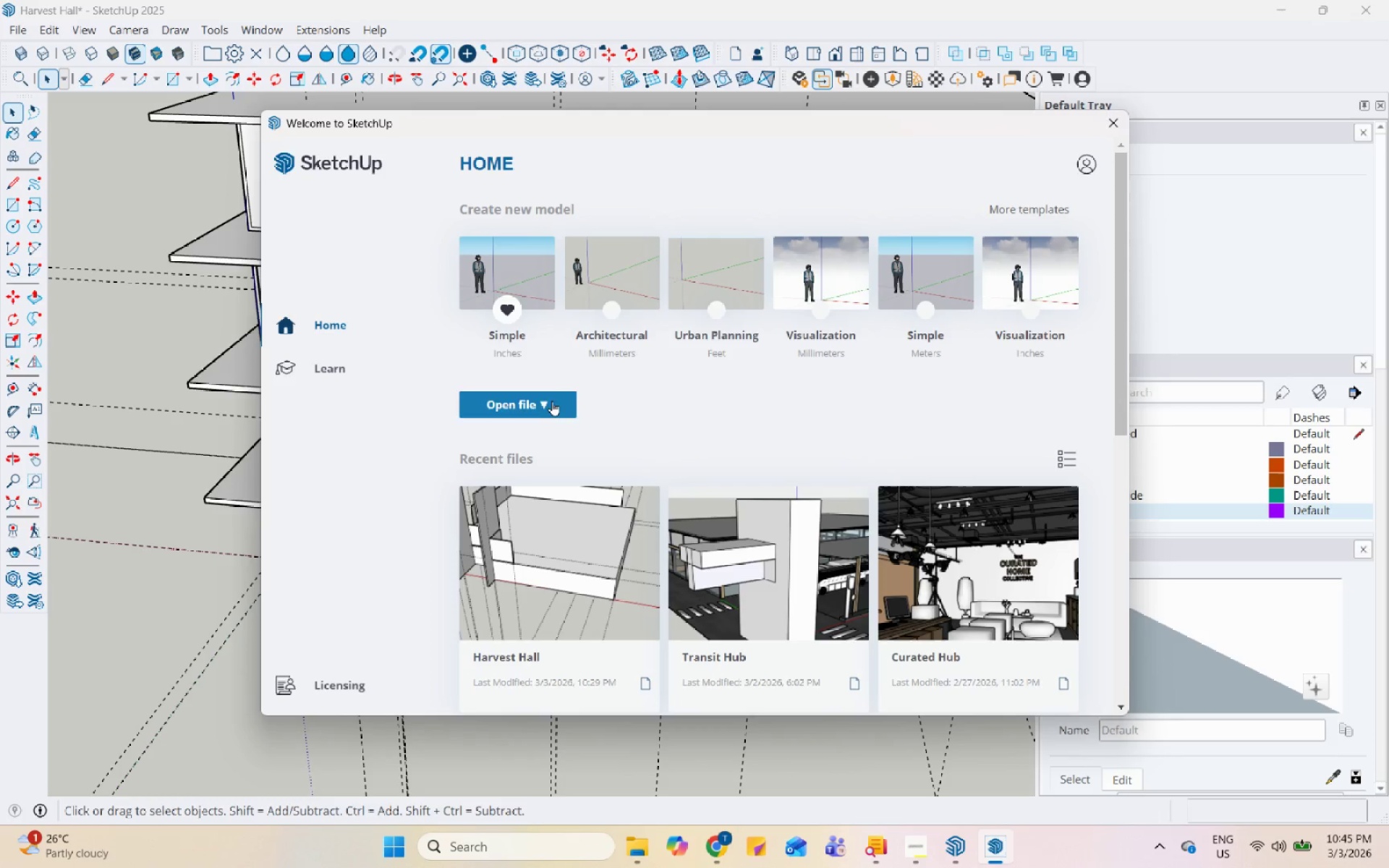 
wait(5.84)
 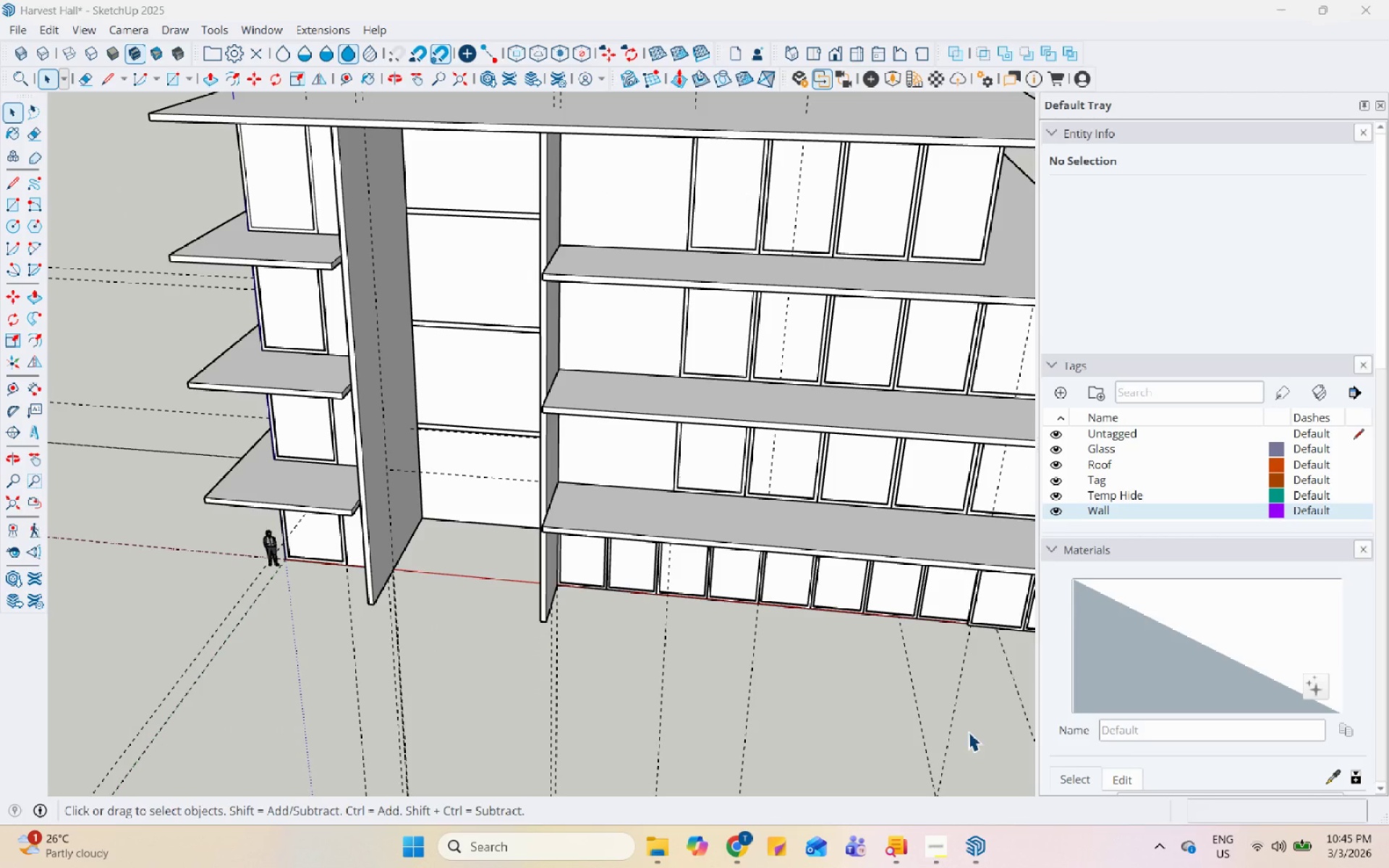 
left_click([611, 265])
 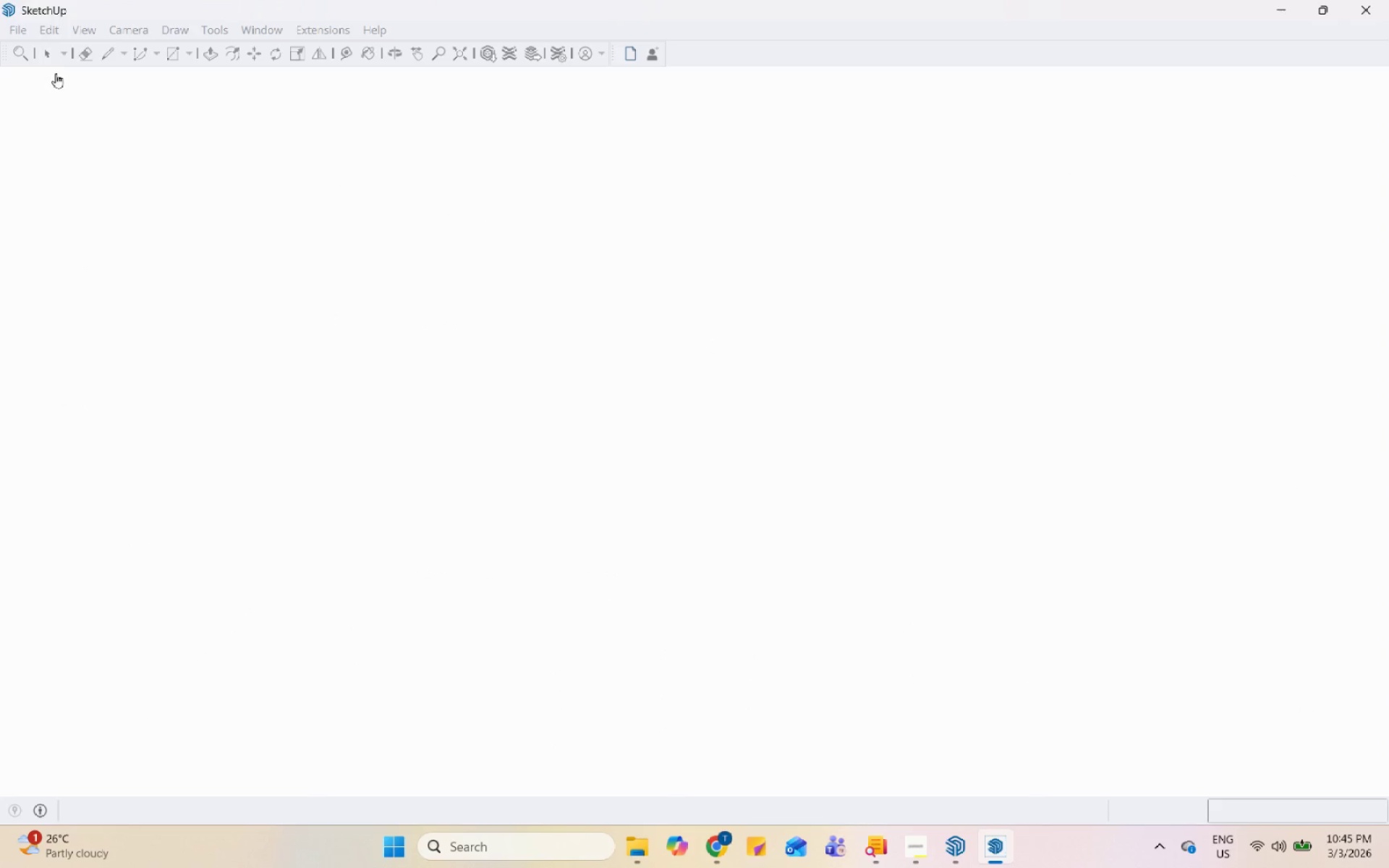 
wait(8.5)
 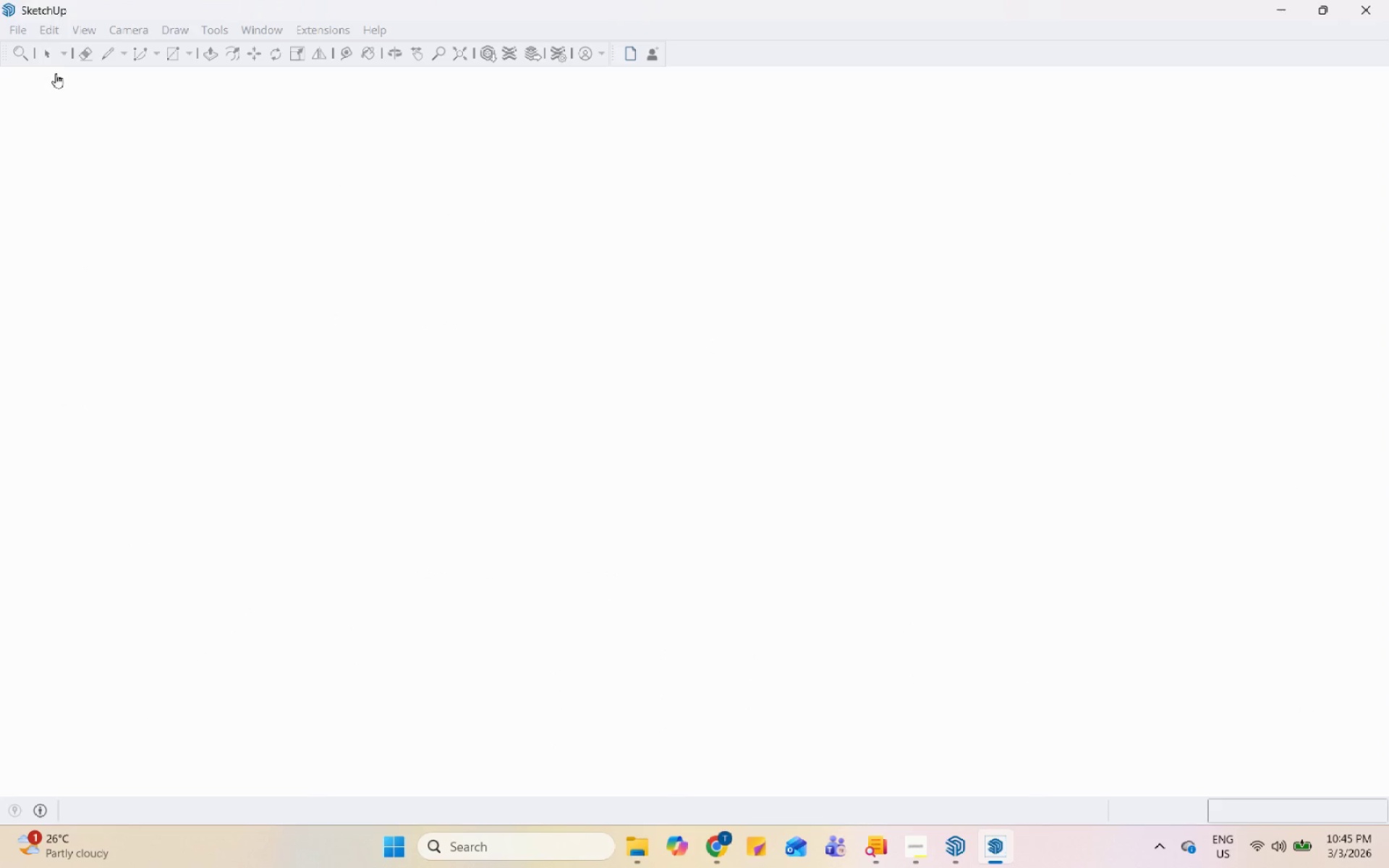 
left_click([17, 30])
 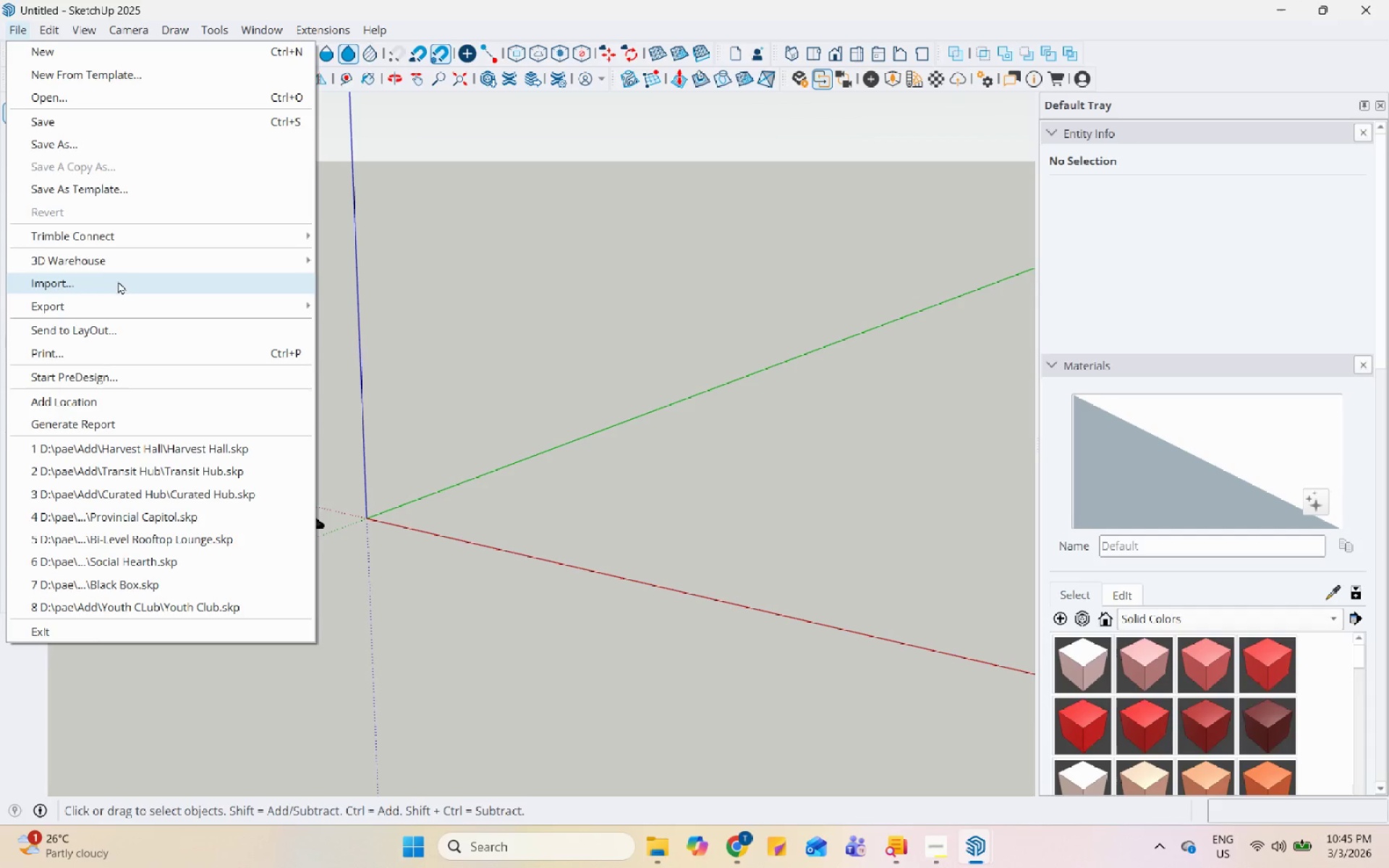 
left_click([121, 273])
 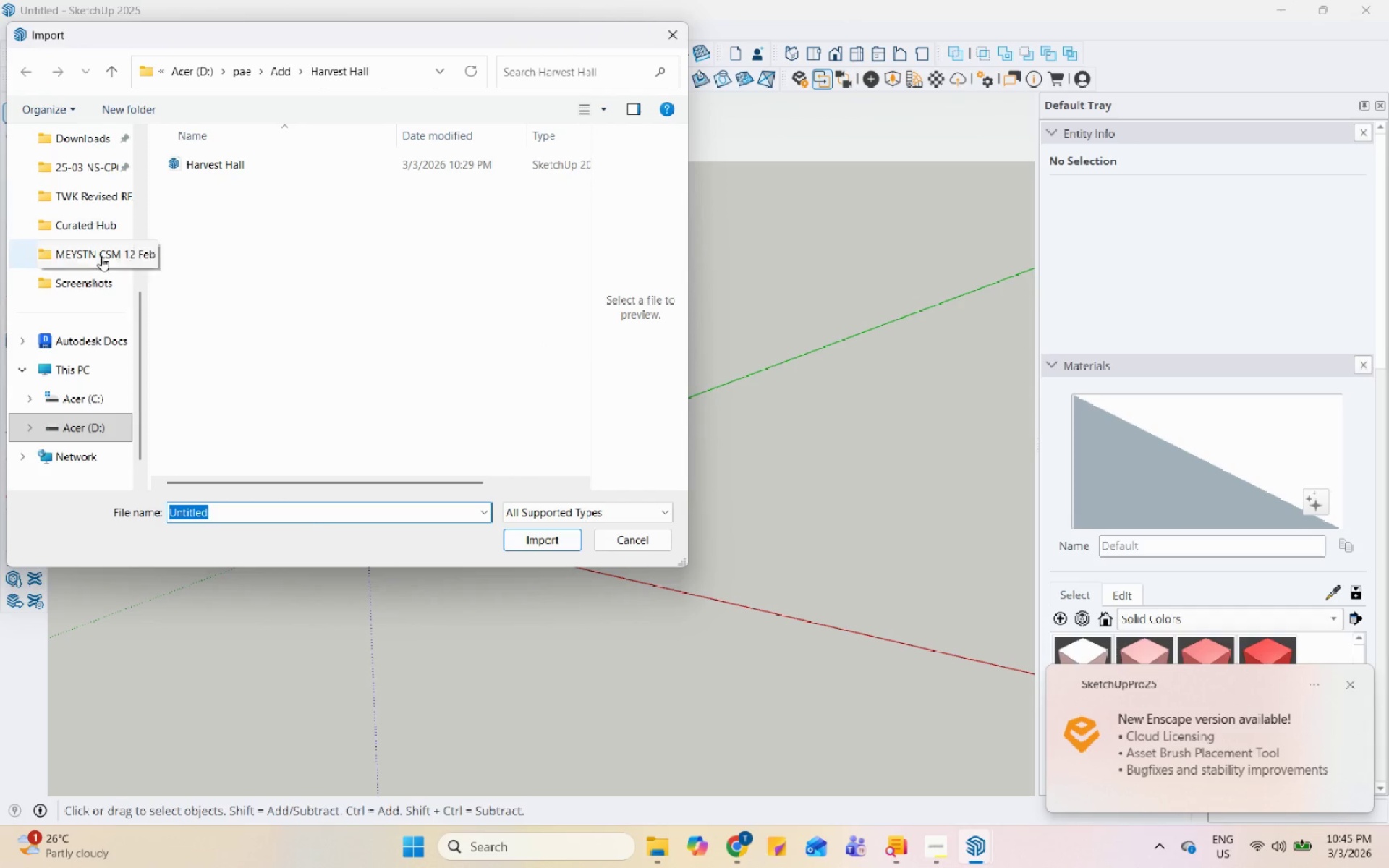 
scroll: coordinate [78, 400], scroll_direction: up, amount: 5.0
 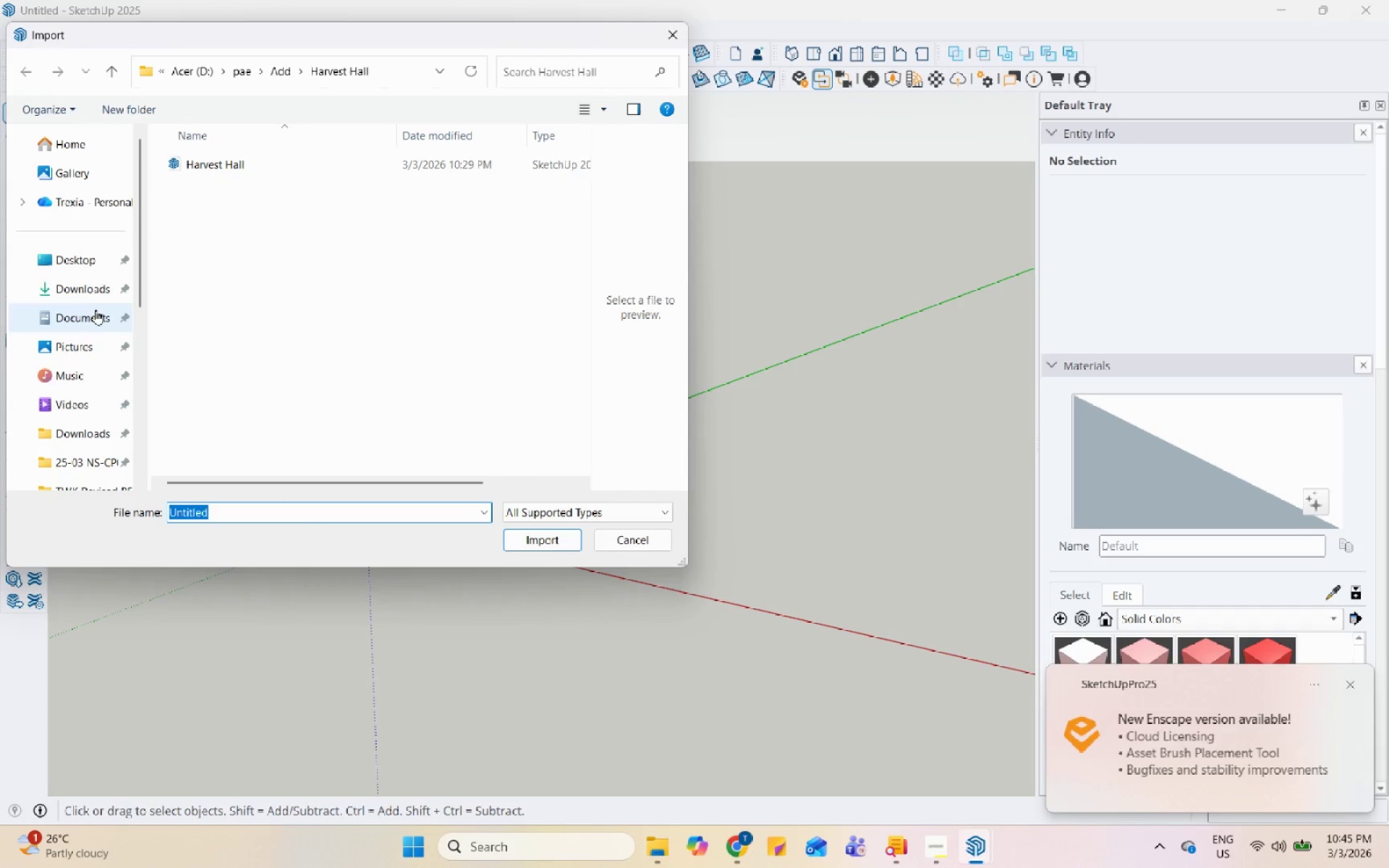 
left_click([102, 292])
 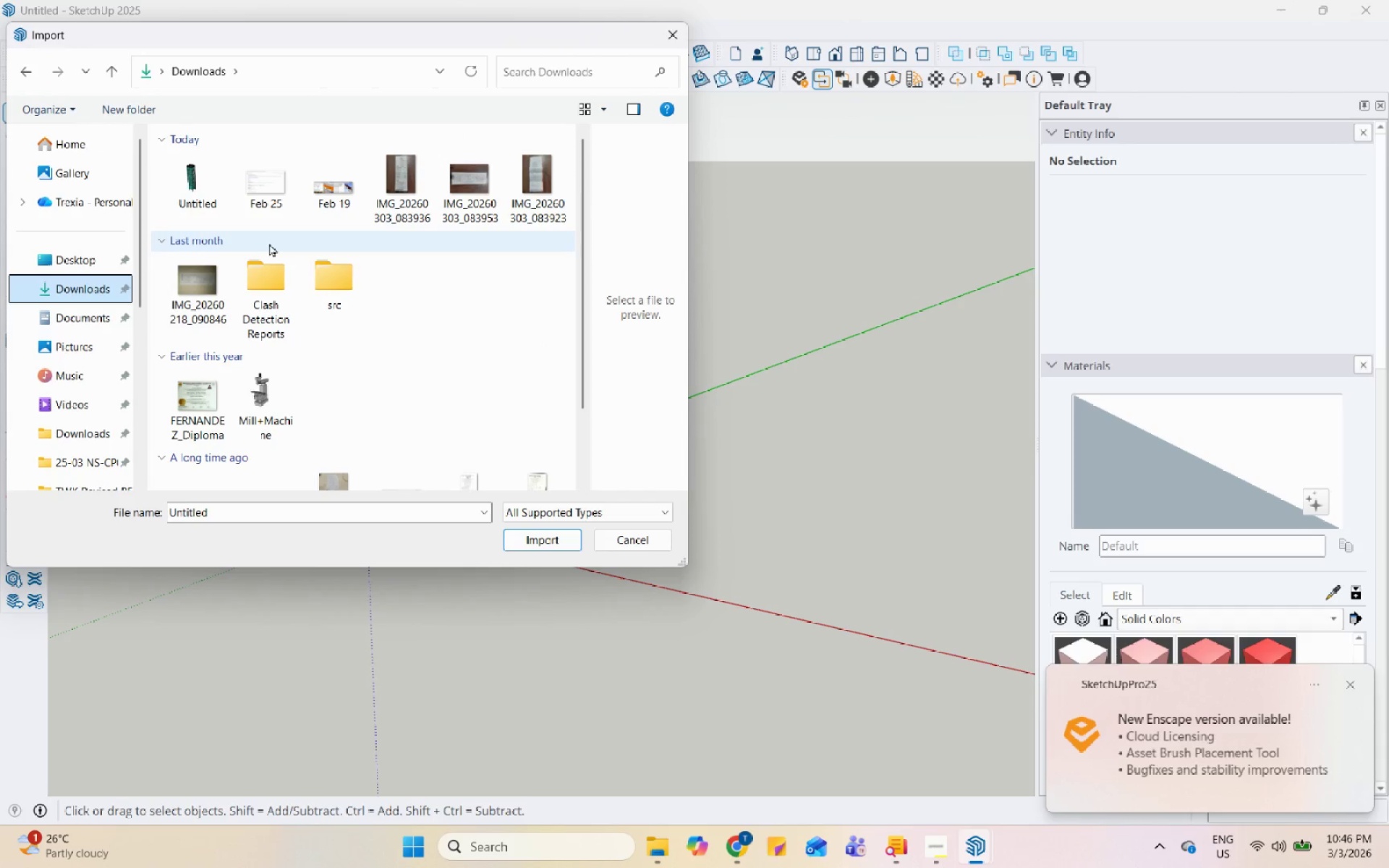 
left_click([205, 190])
 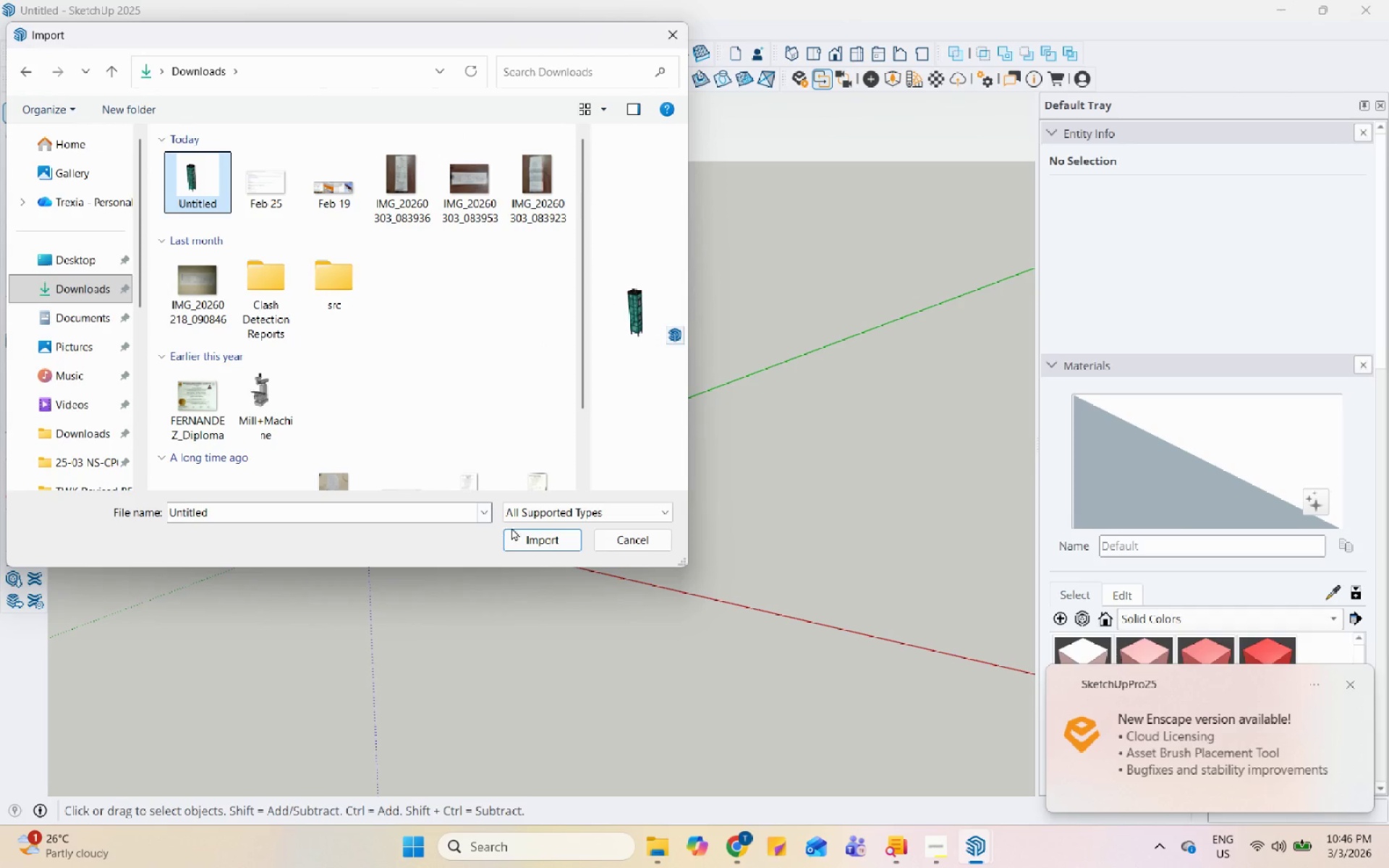 
left_click([528, 528])
 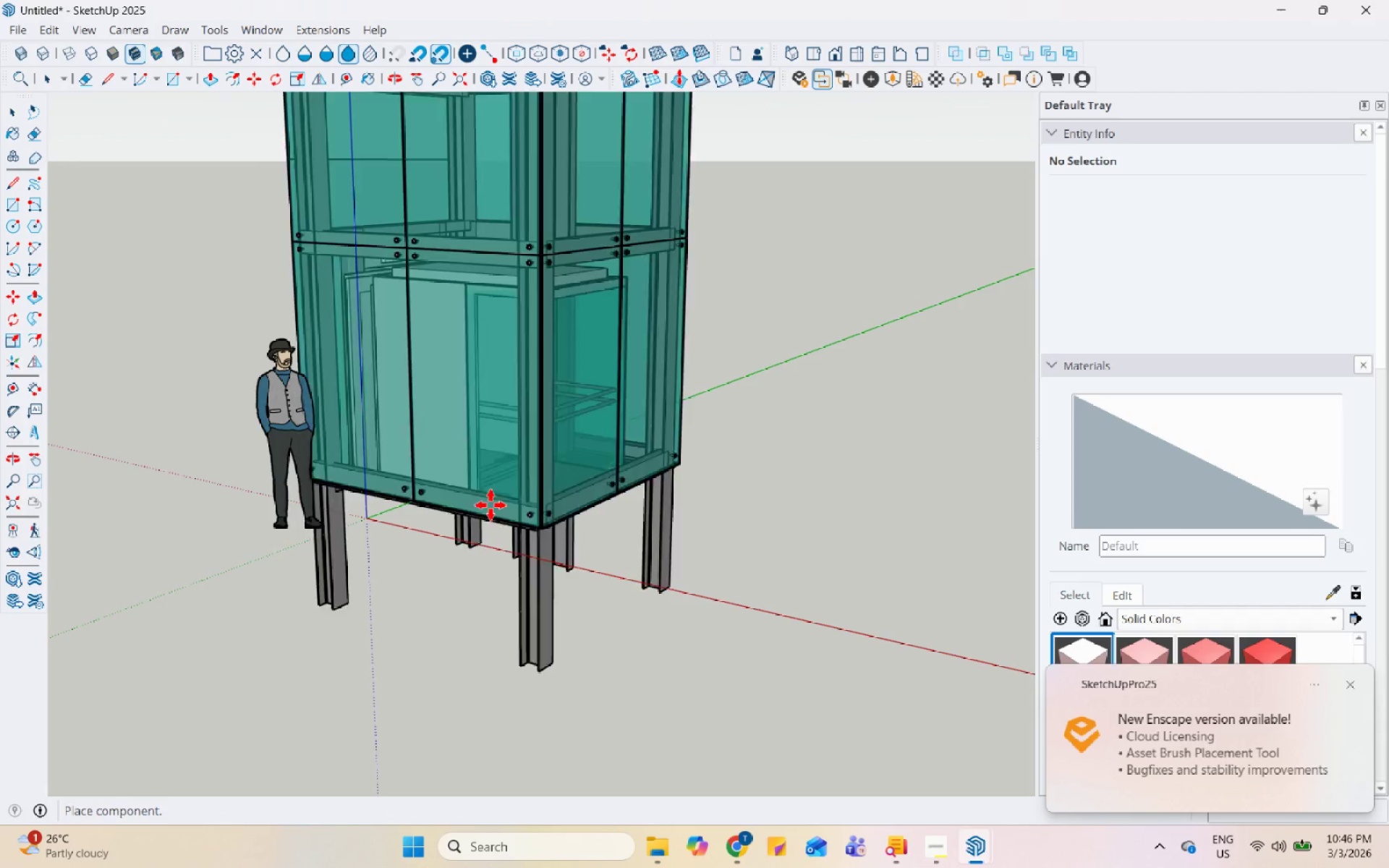 
scroll: coordinate [547, 485], scroll_direction: down, amount: 1.0
 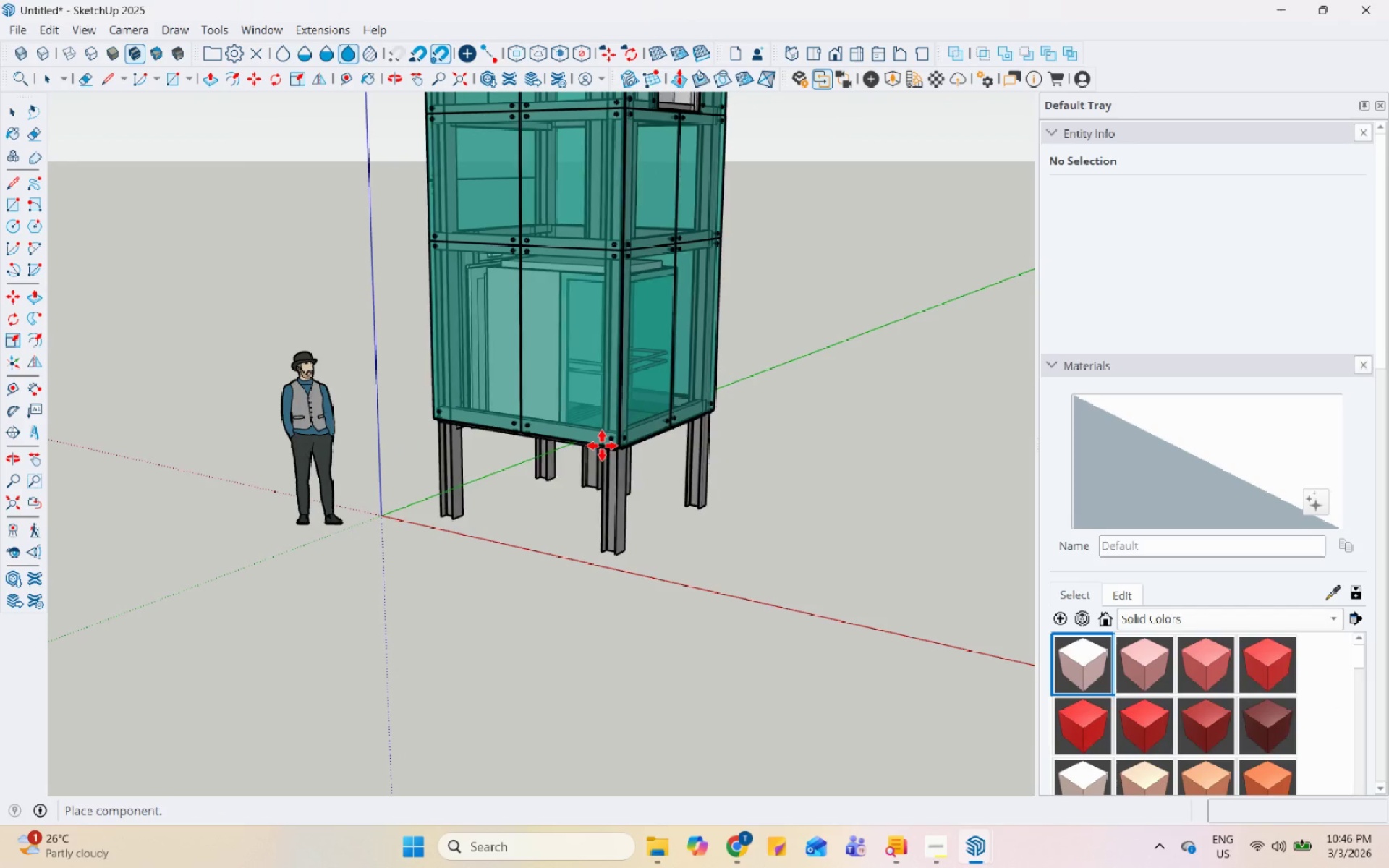 
left_click([596, 448])
 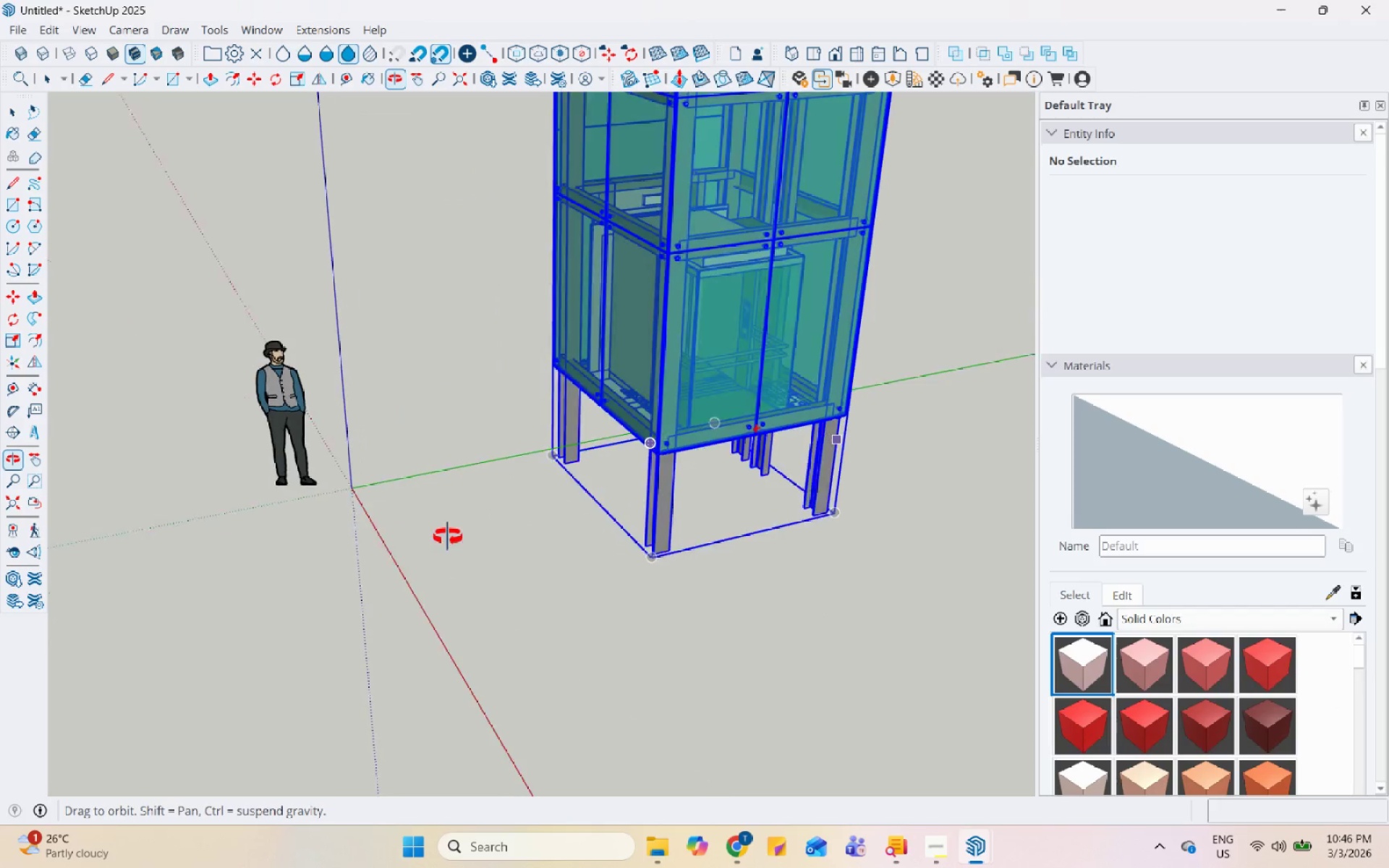 
key(Space)
 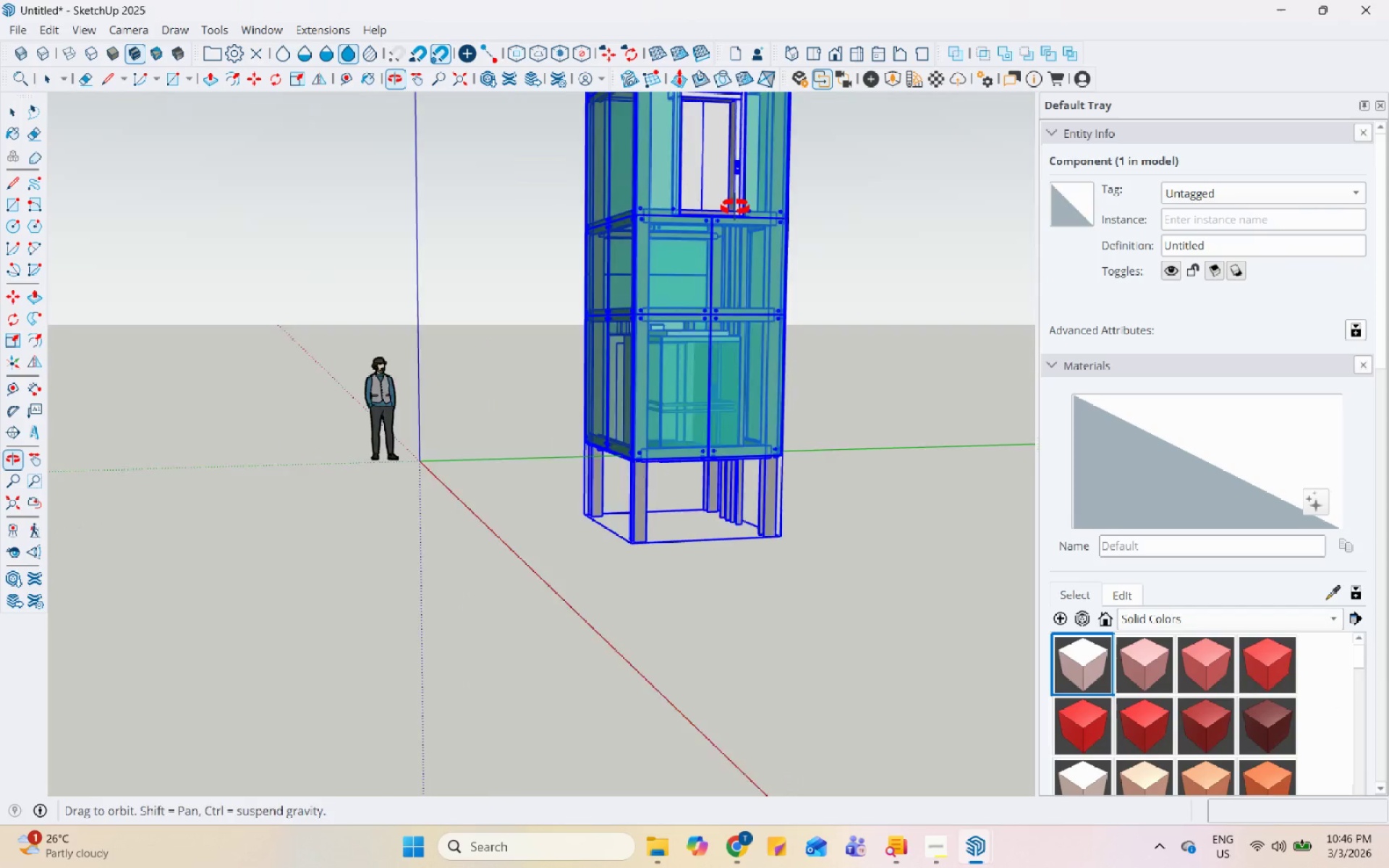 
key(Escape)
 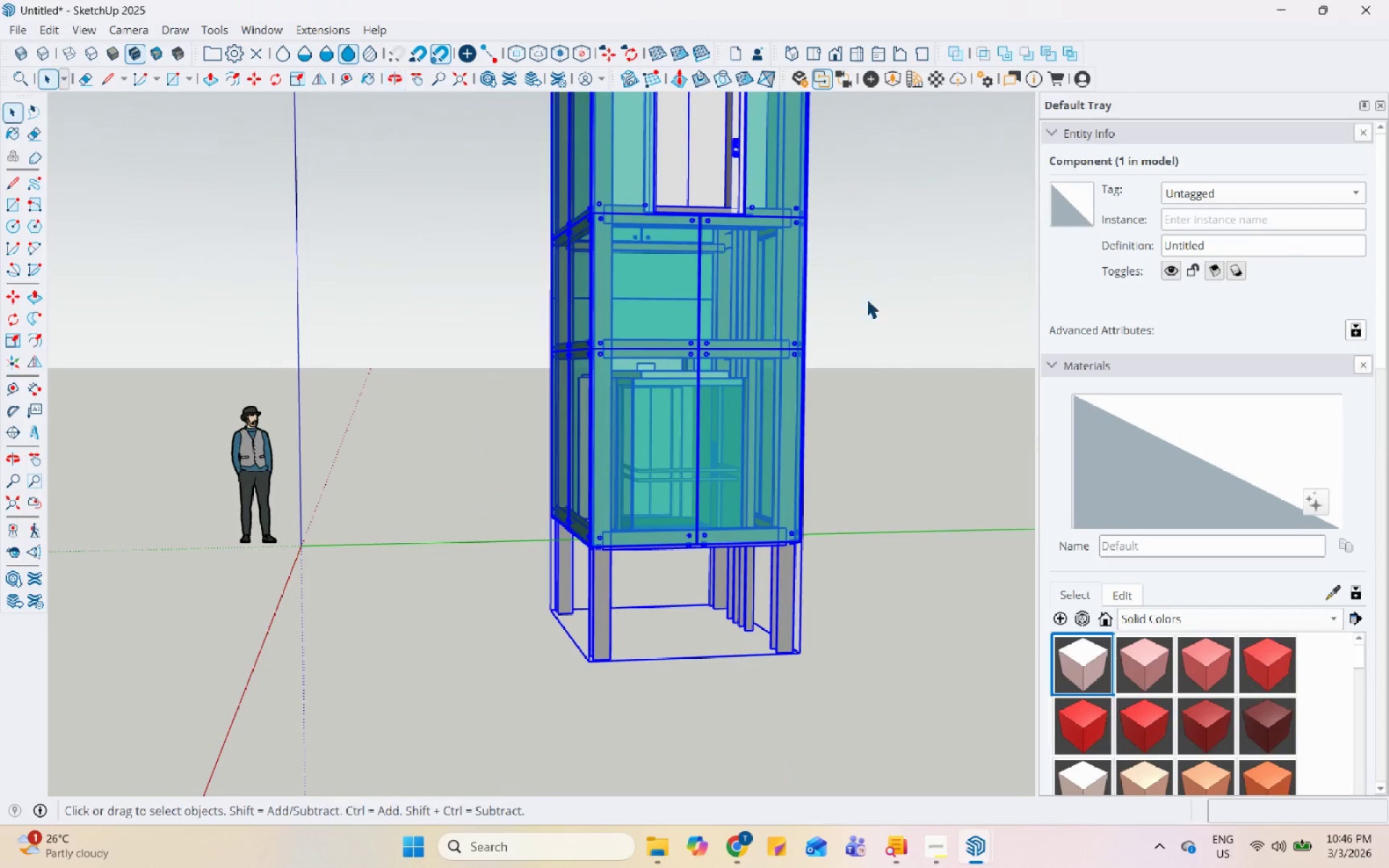 
left_click([886, 297])
 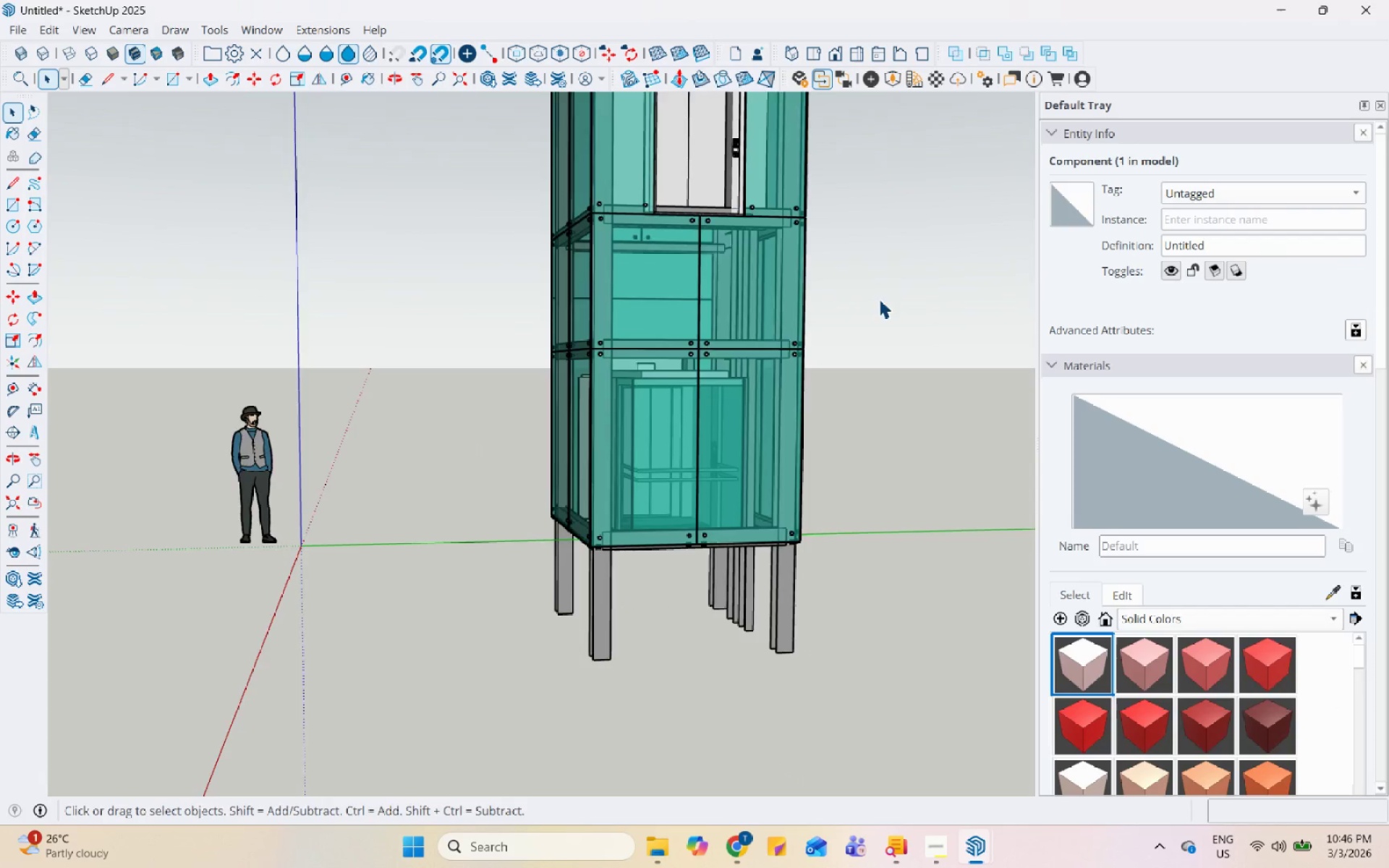 
scroll: coordinate [731, 207], scroll_direction: down, amount: 1.0
 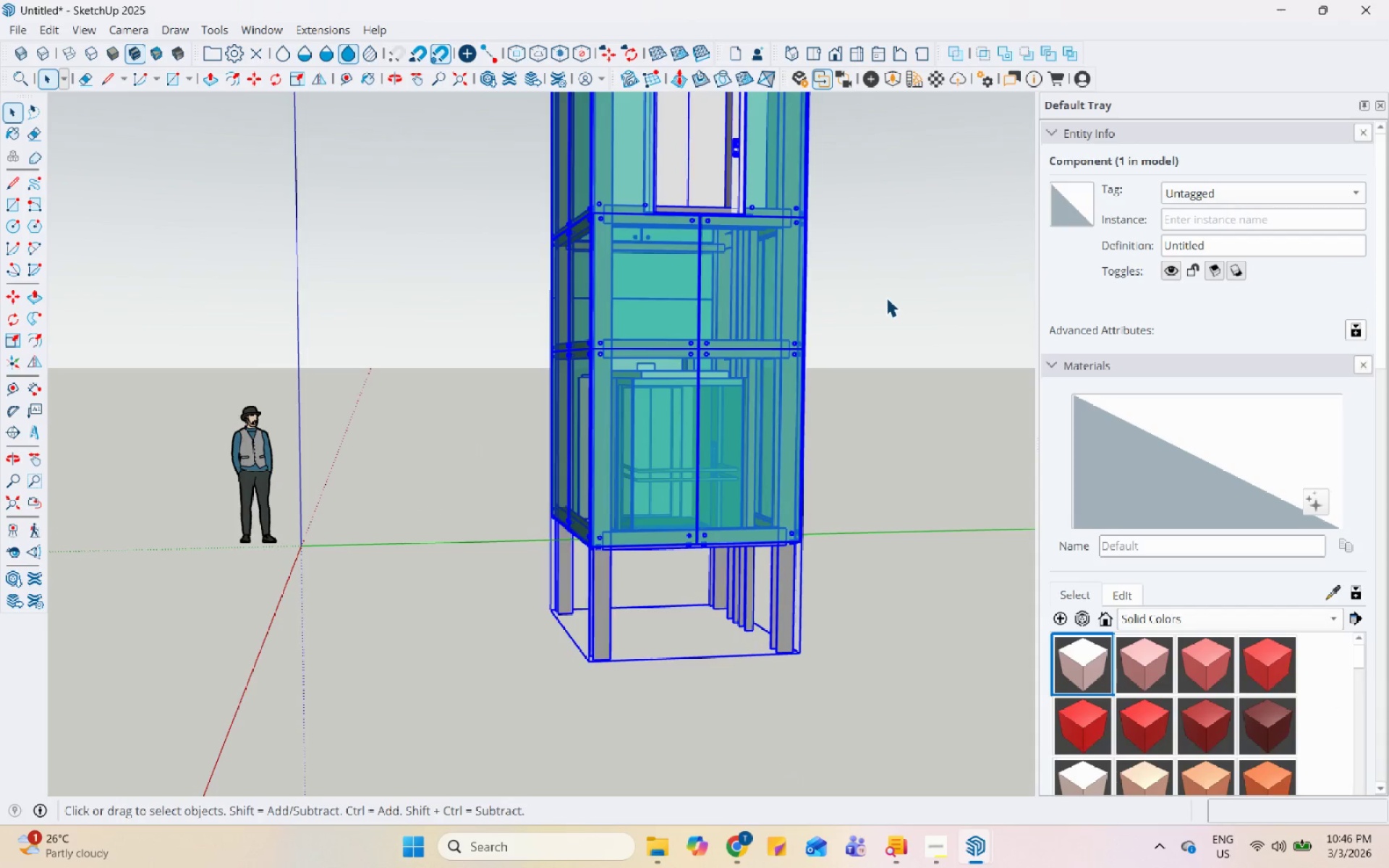 
scroll: coordinate [879, 299], scroll_direction: up, amount: 1.0
 